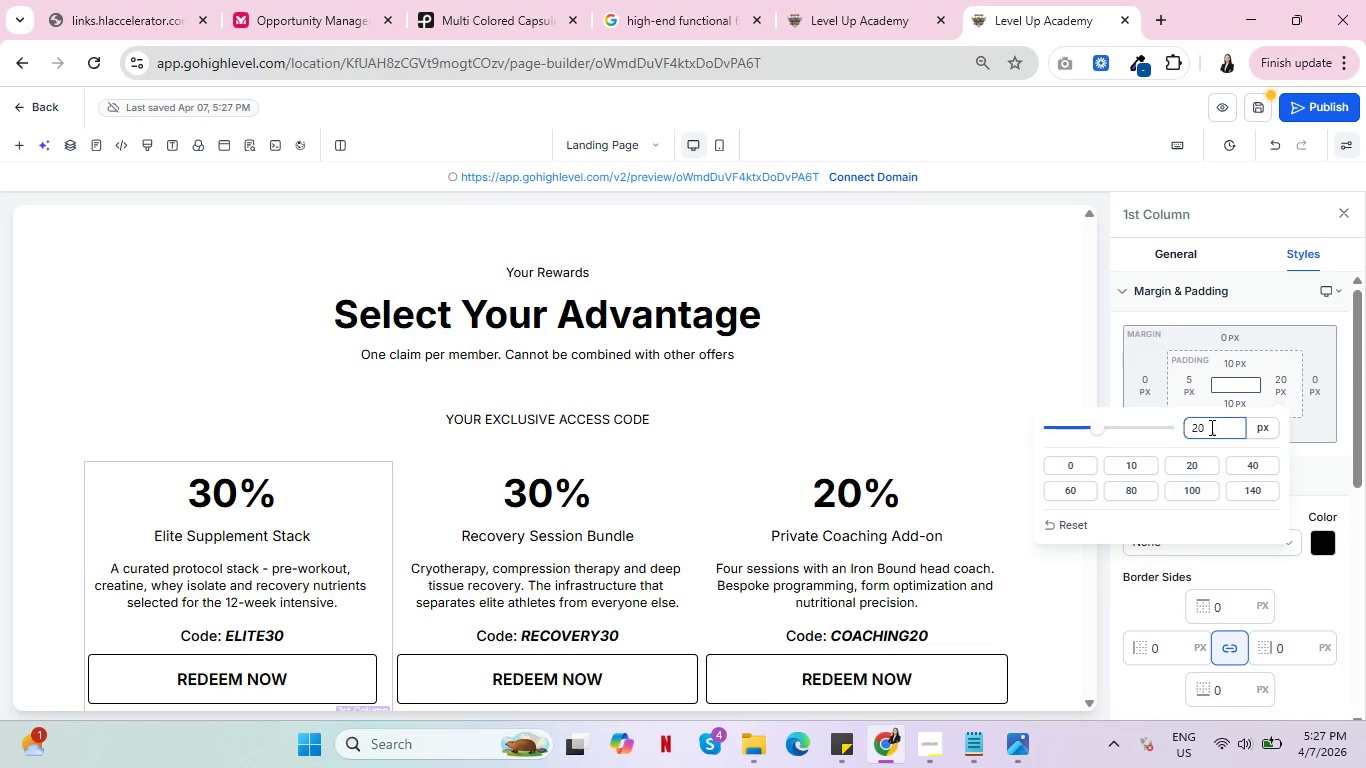 
left_click_drag(start_coordinate=[1212, 427], to_coordinate=[1165, 425])
 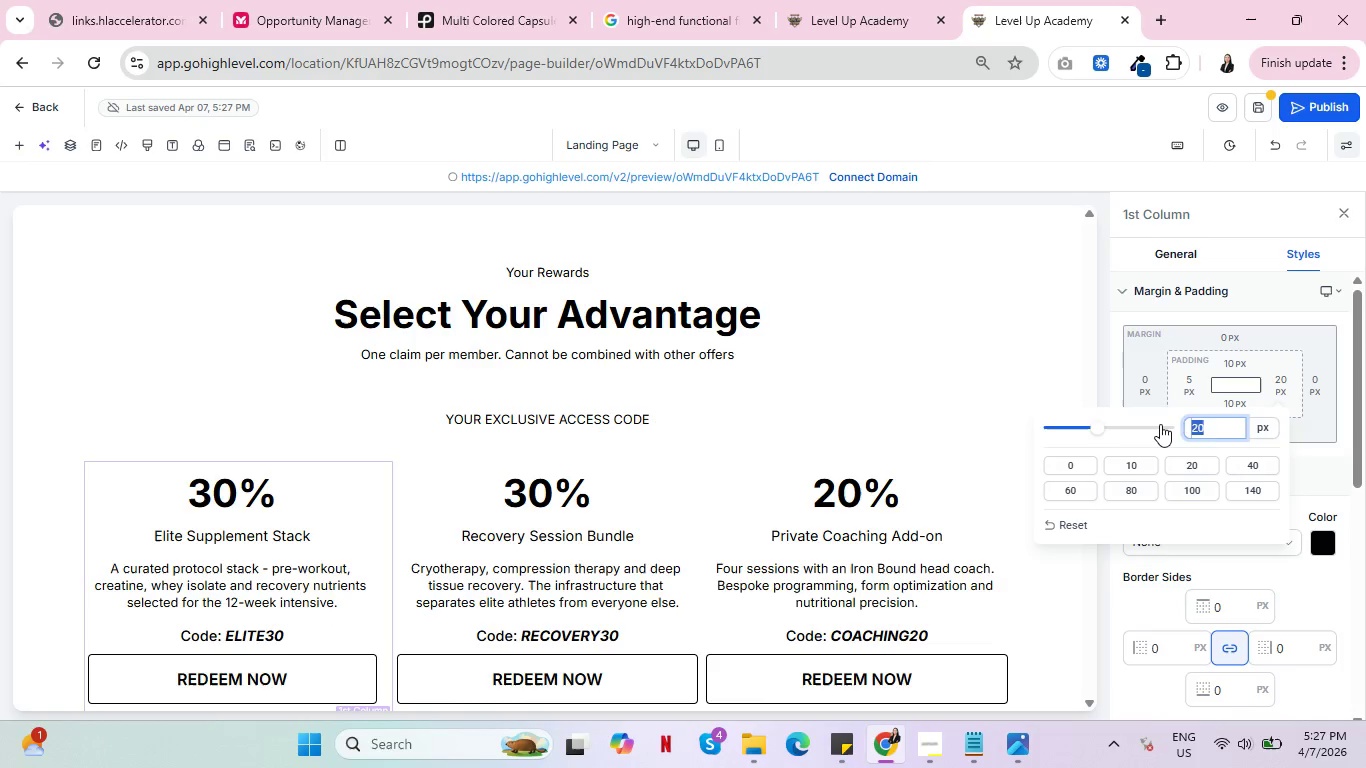 
key(5)
 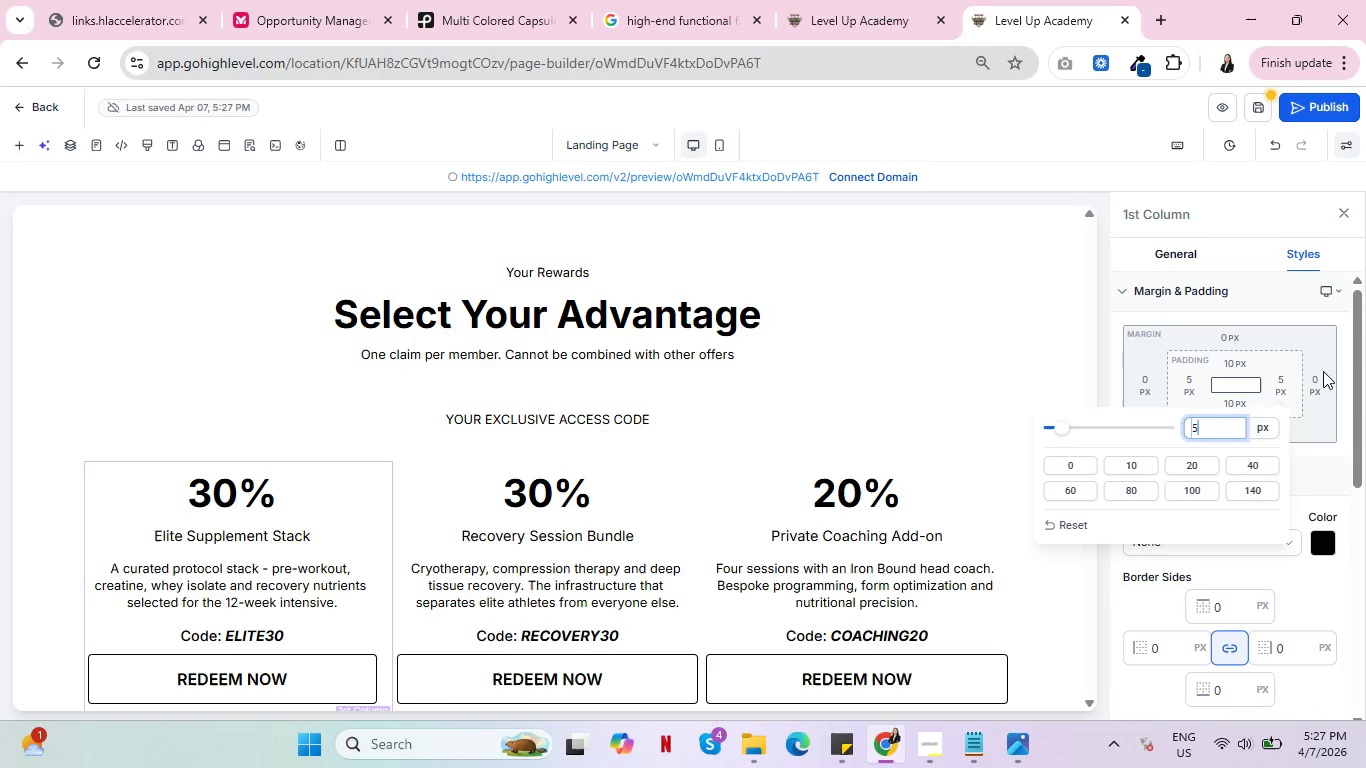 
left_click([1315, 382])
 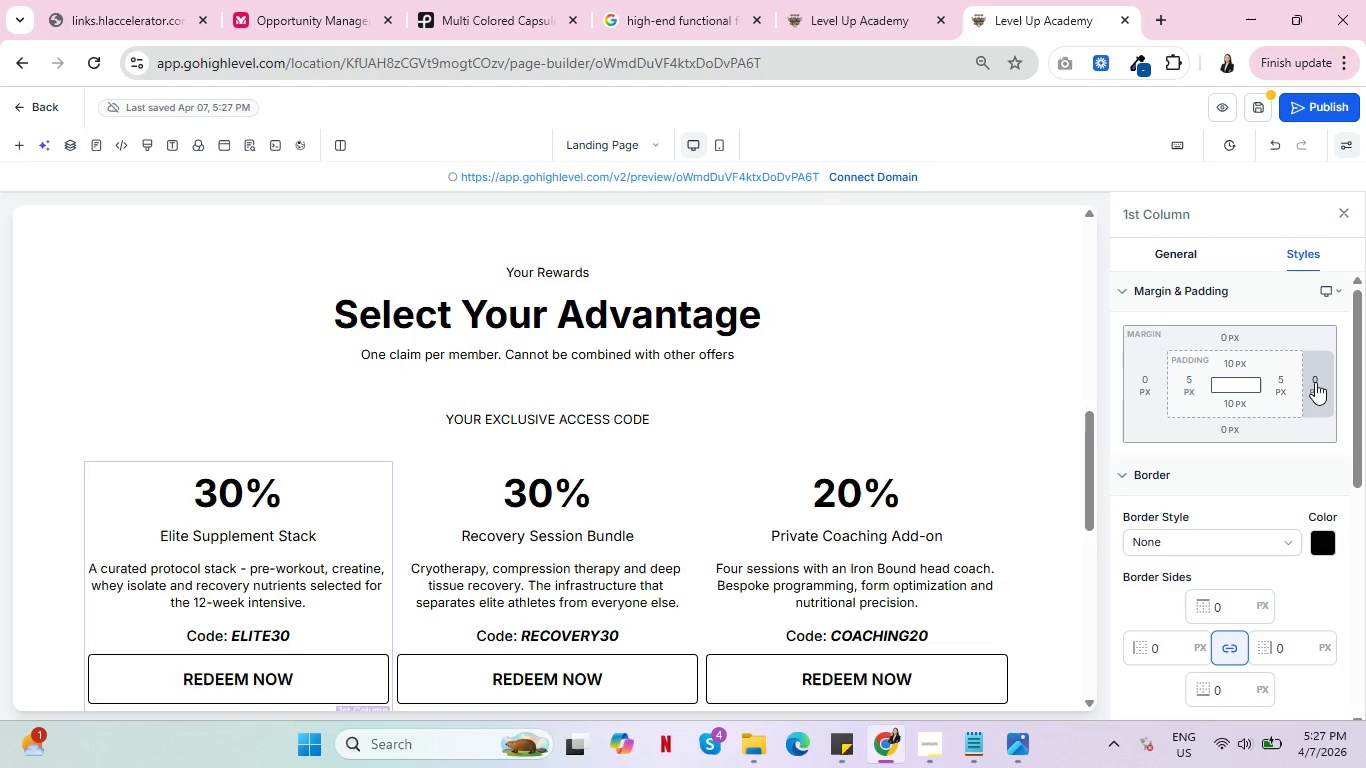 
left_click([1316, 383])
 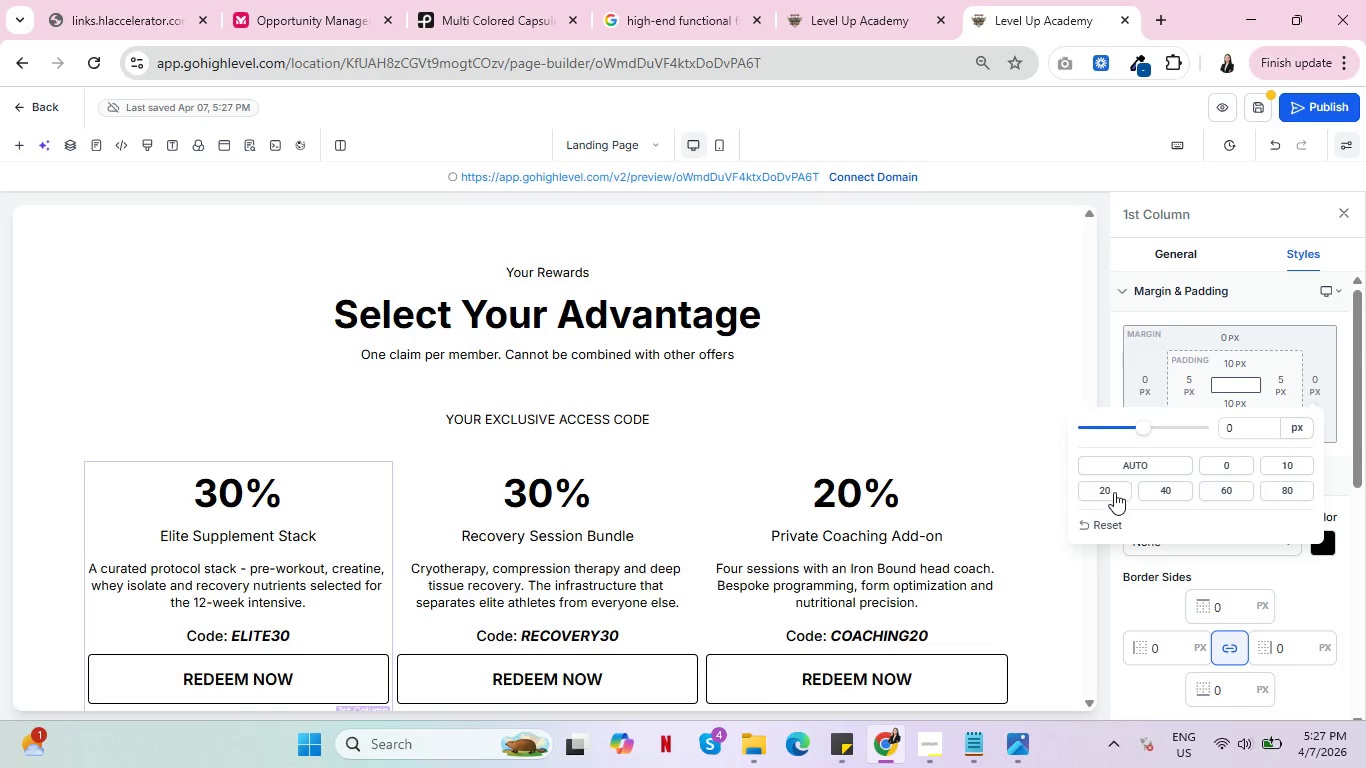 
left_click([1114, 492])
 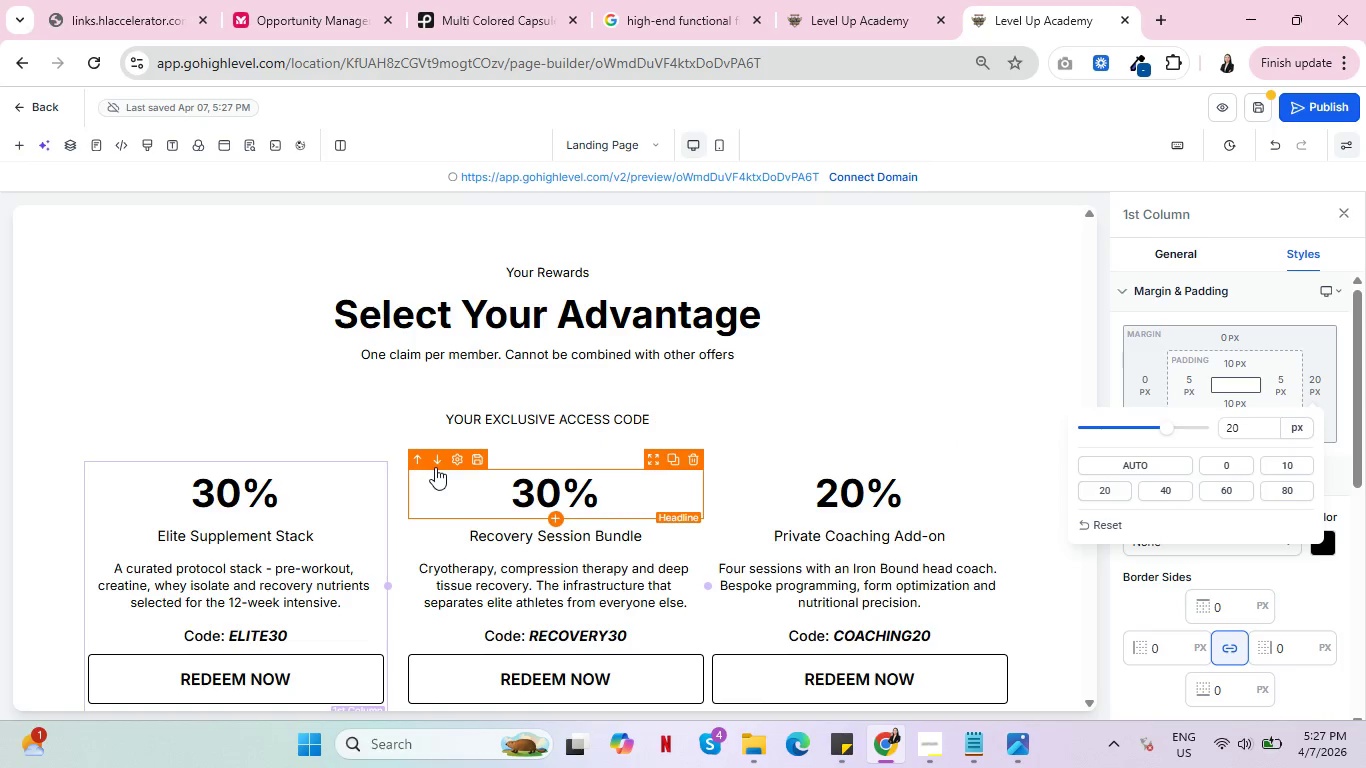 
wait(5.19)
 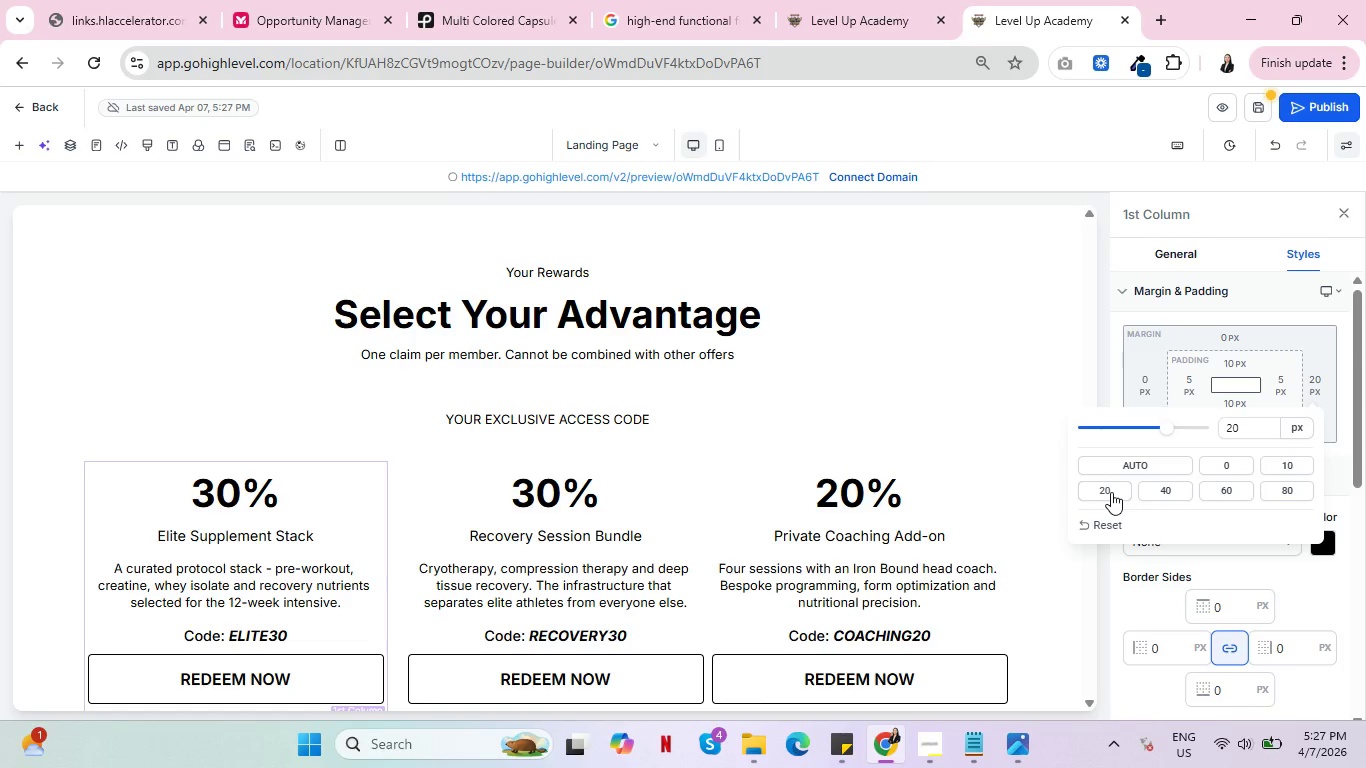 
left_click([406, 472])
 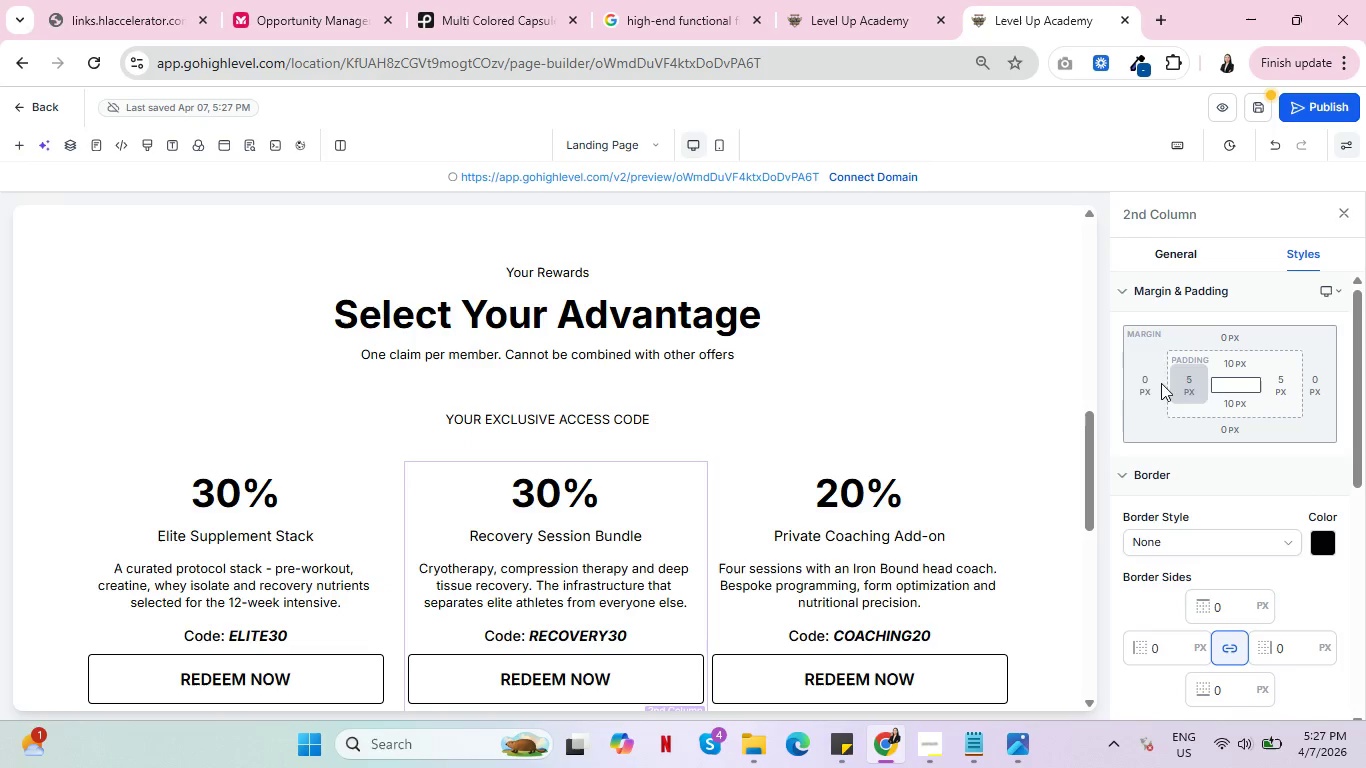 
left_click([1145, 383])
 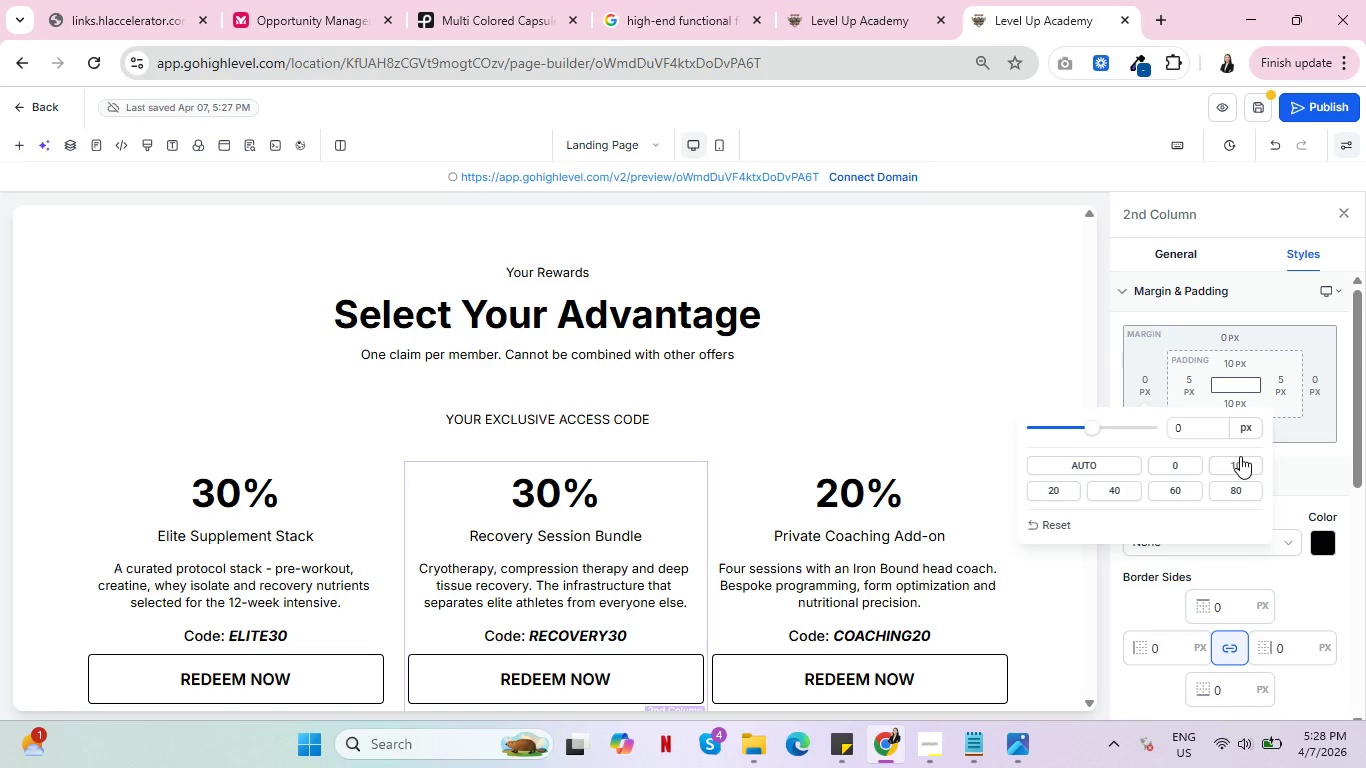 
left_click([1241, 459])
 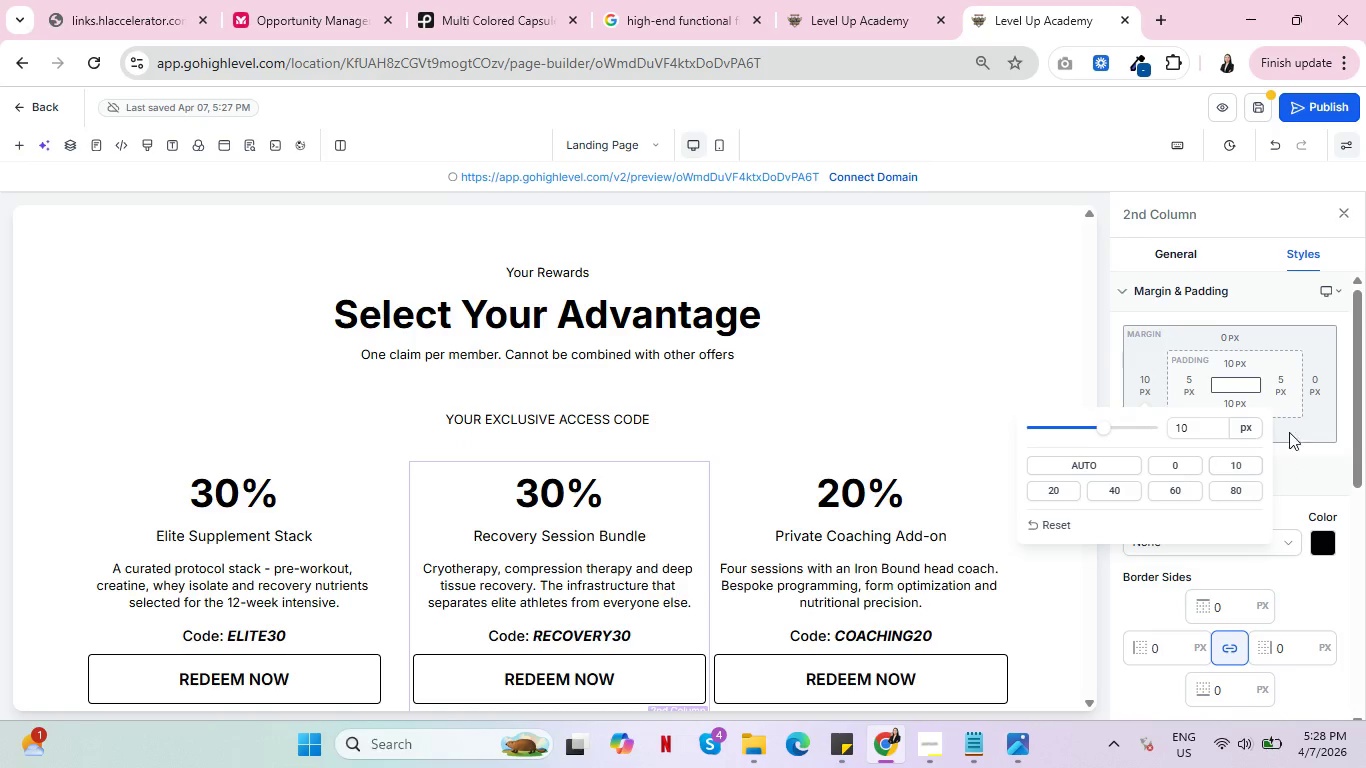 
left_click([1320, 393])
 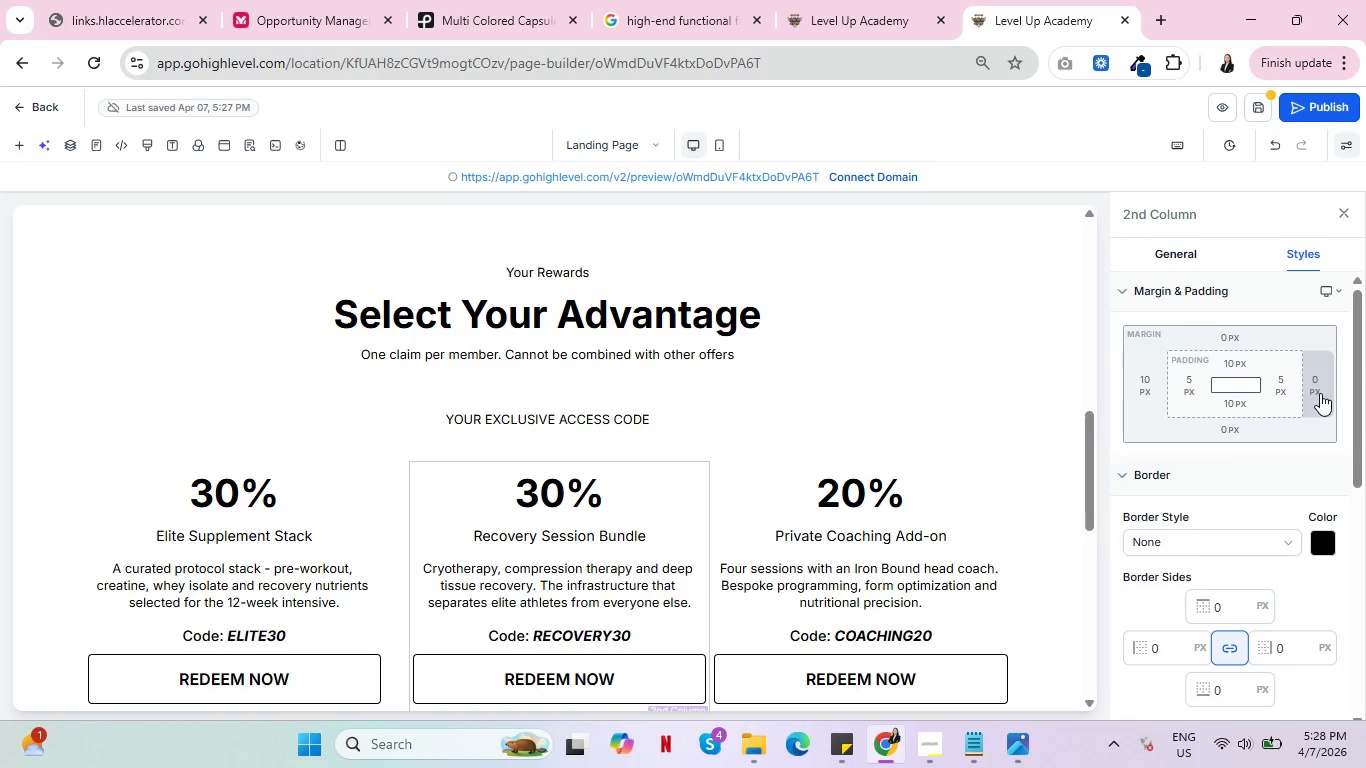 
double_click([1320, 393])
 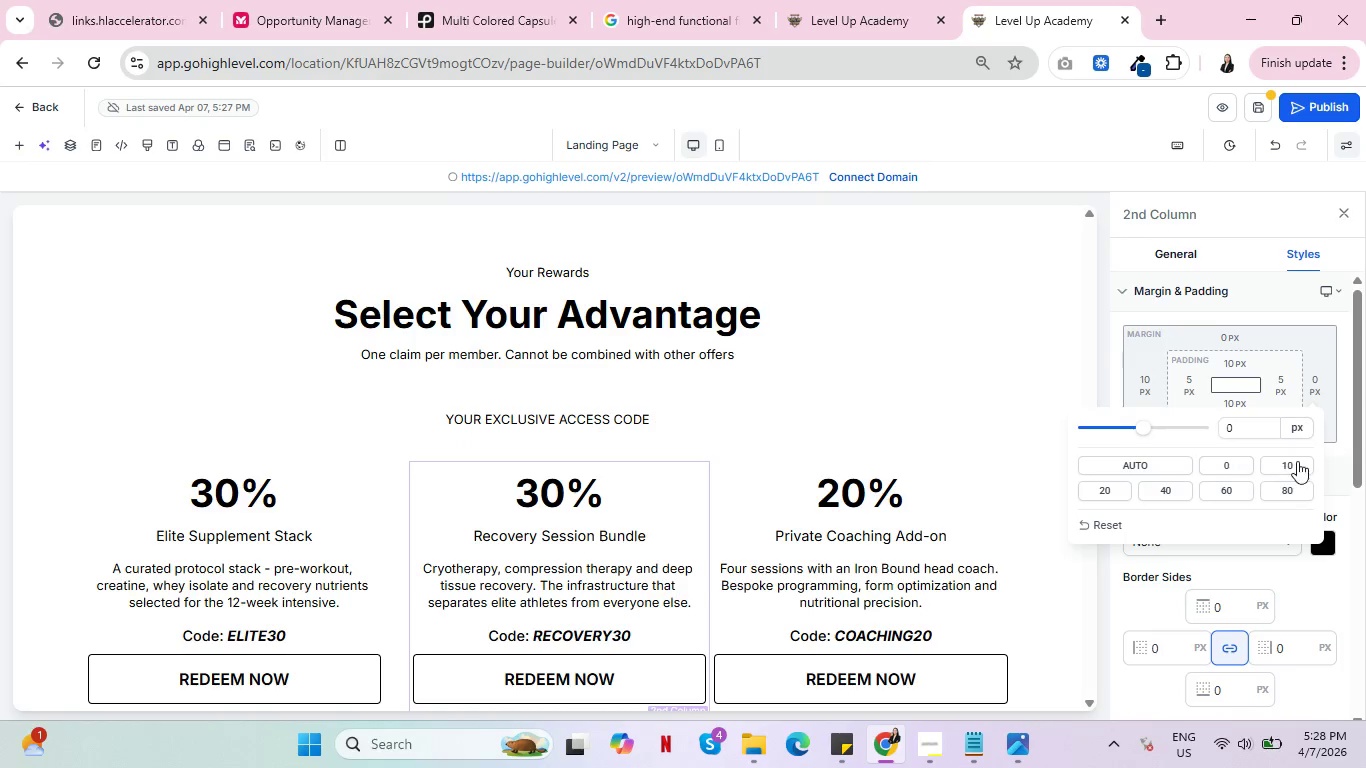 
left_click([1299, 461])
 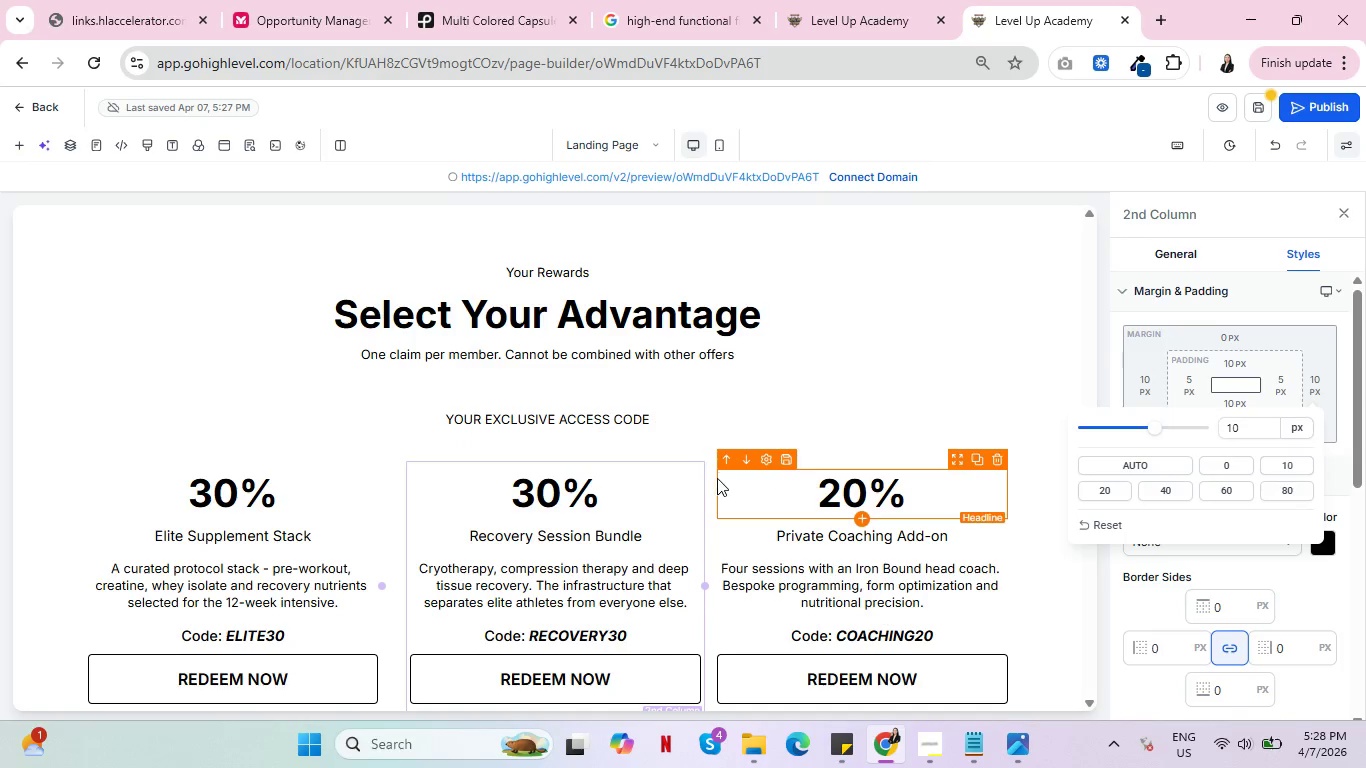 
left_click([713, 475])
 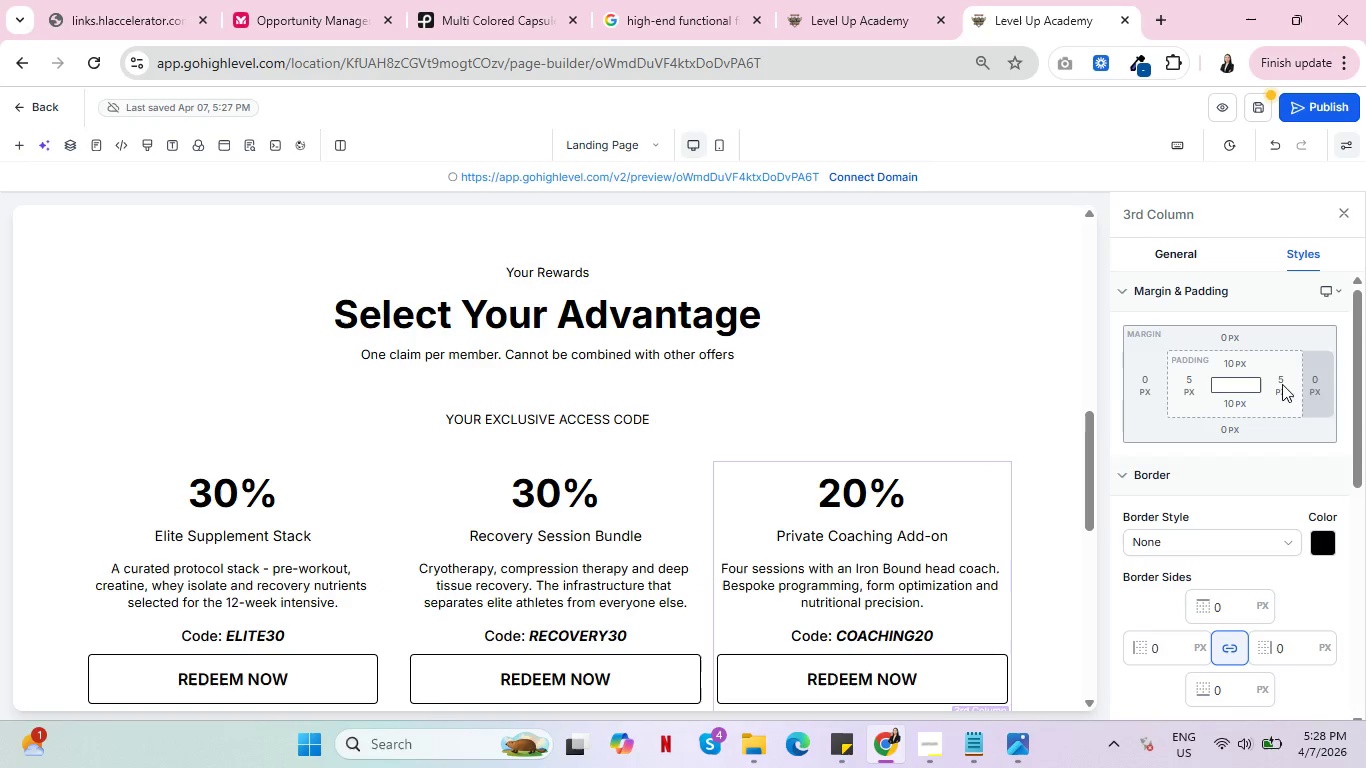 
left_click([1132, 390])
 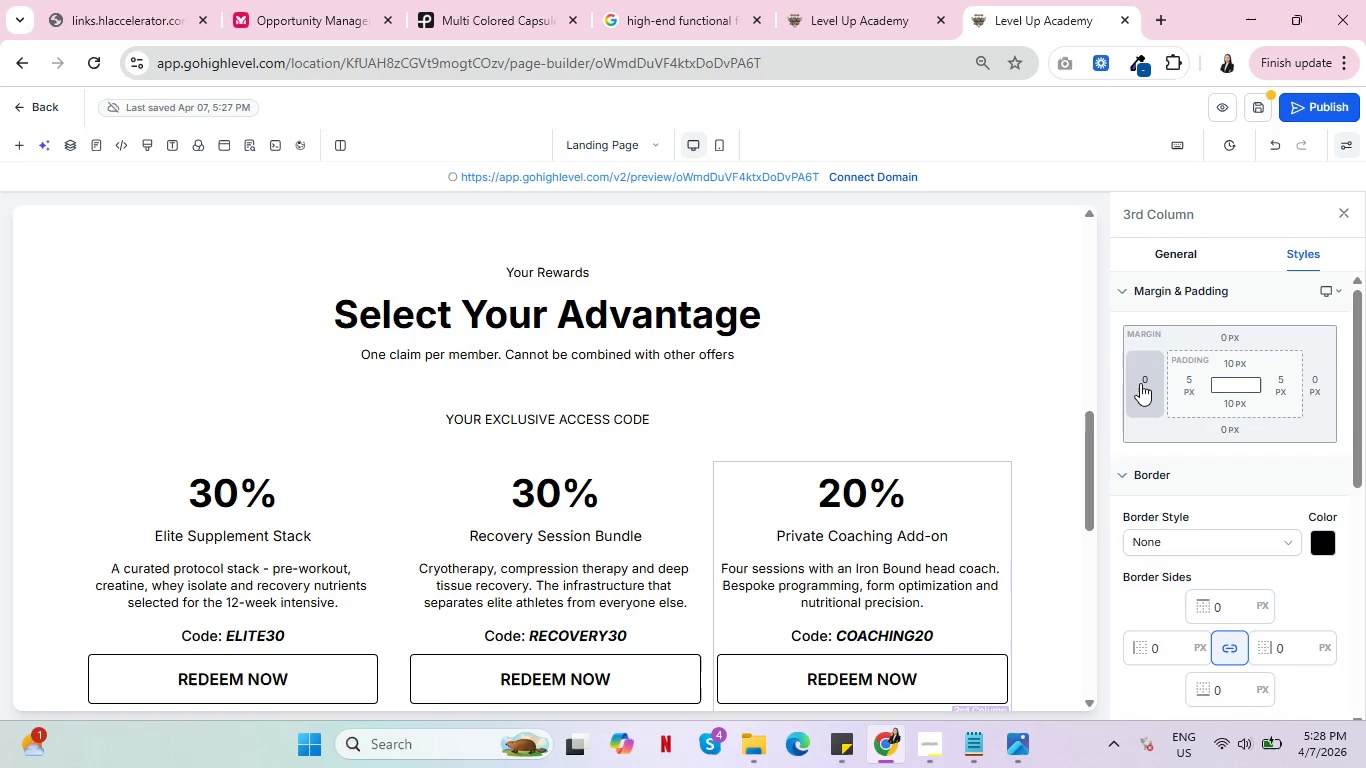 
left_click([1141, 383])
 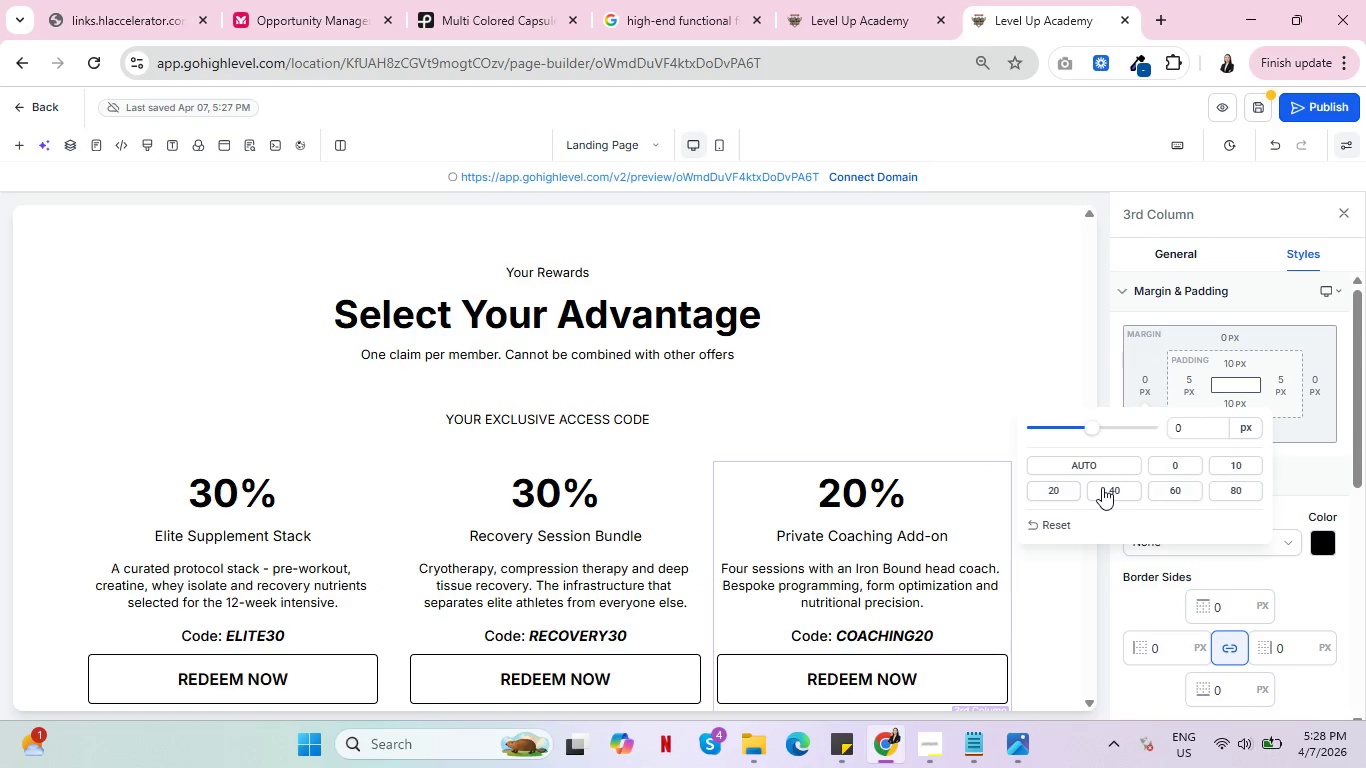 
left_click([1058, 485])
 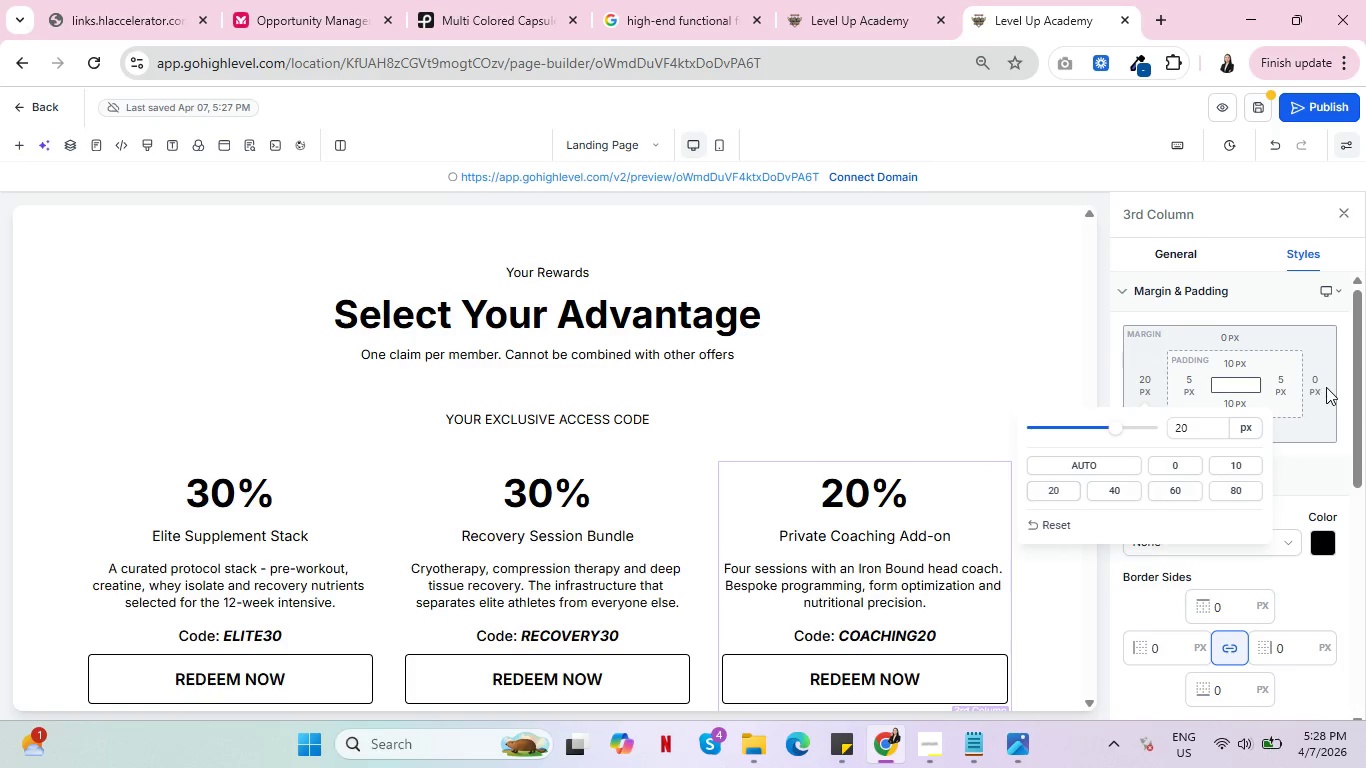 
double_click([1315, 383])
 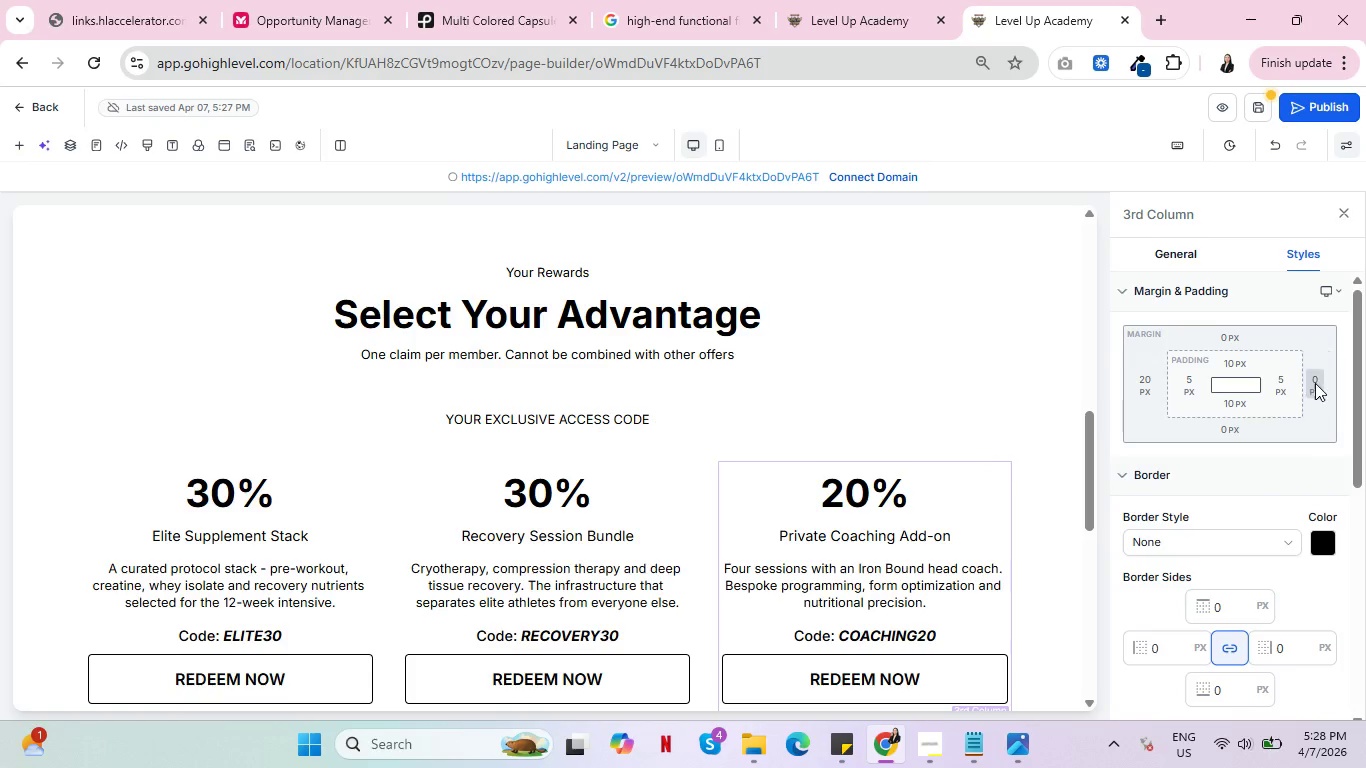 
mouse_move([1068, 476])
 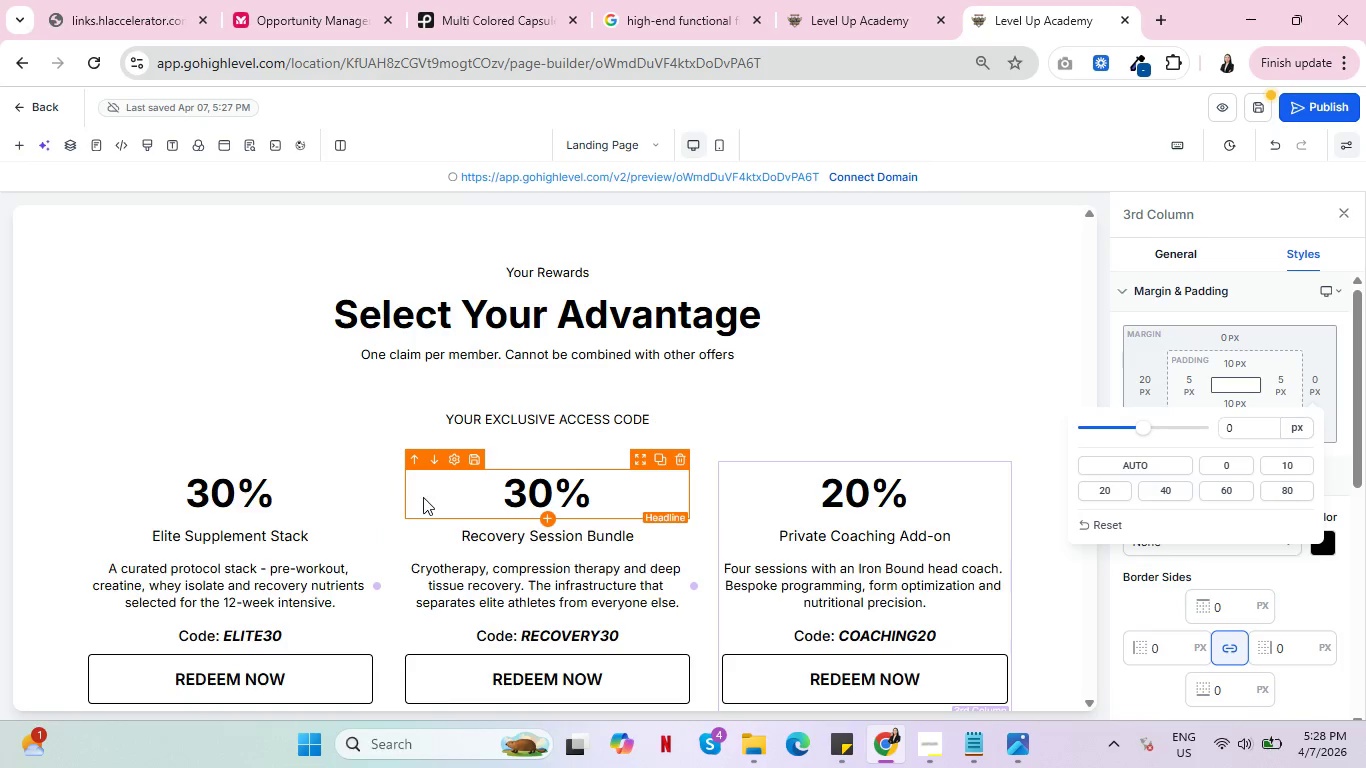 
wait(11.3)
 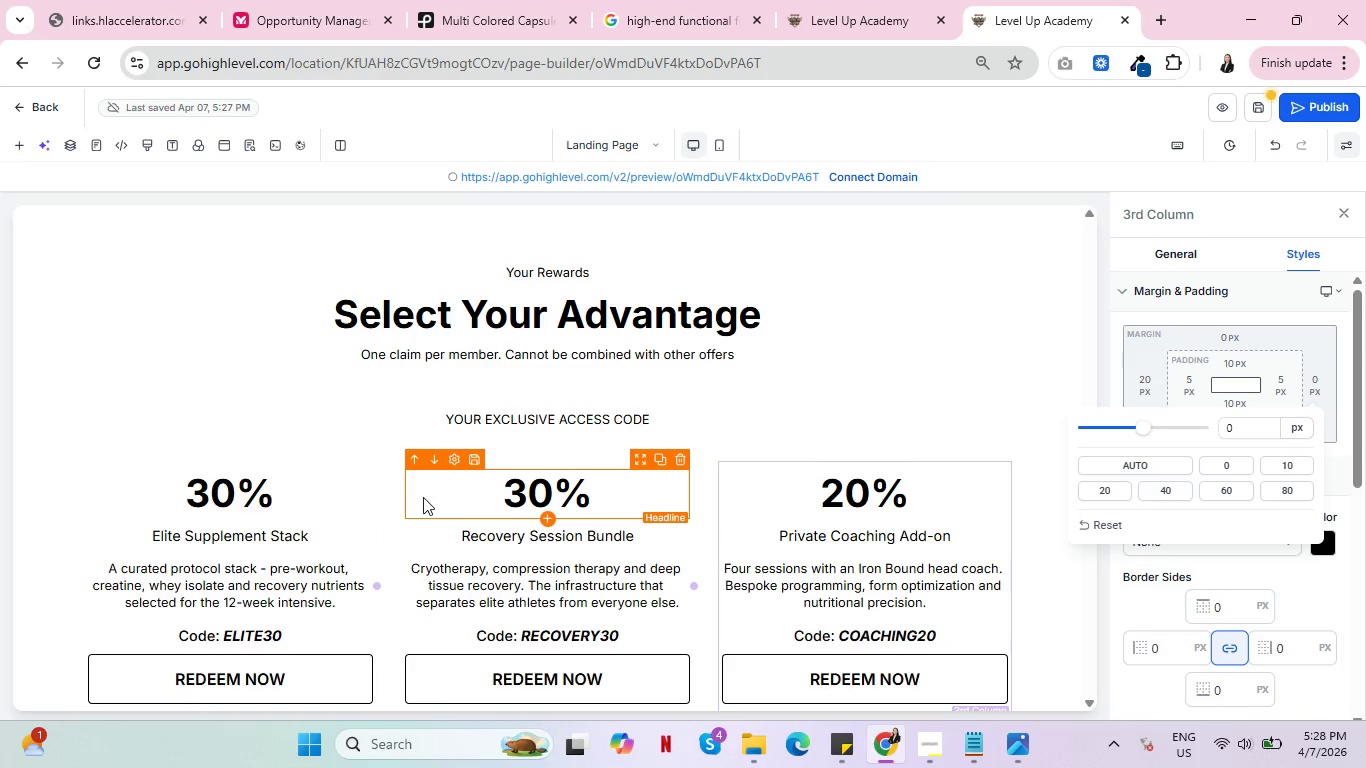 
scroll: coordinate [751, 432], scroll_direction: up, amount: 1.0
 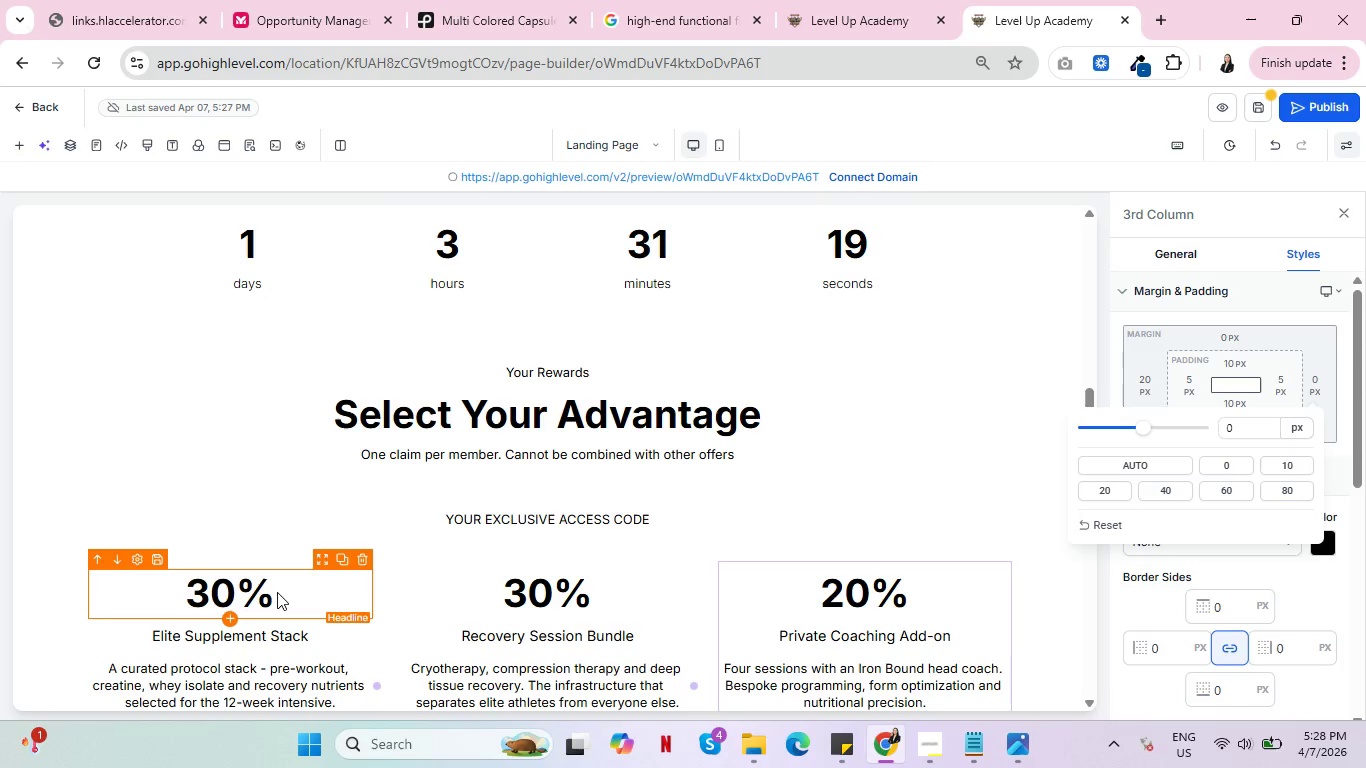 
left_click([273, 596])
 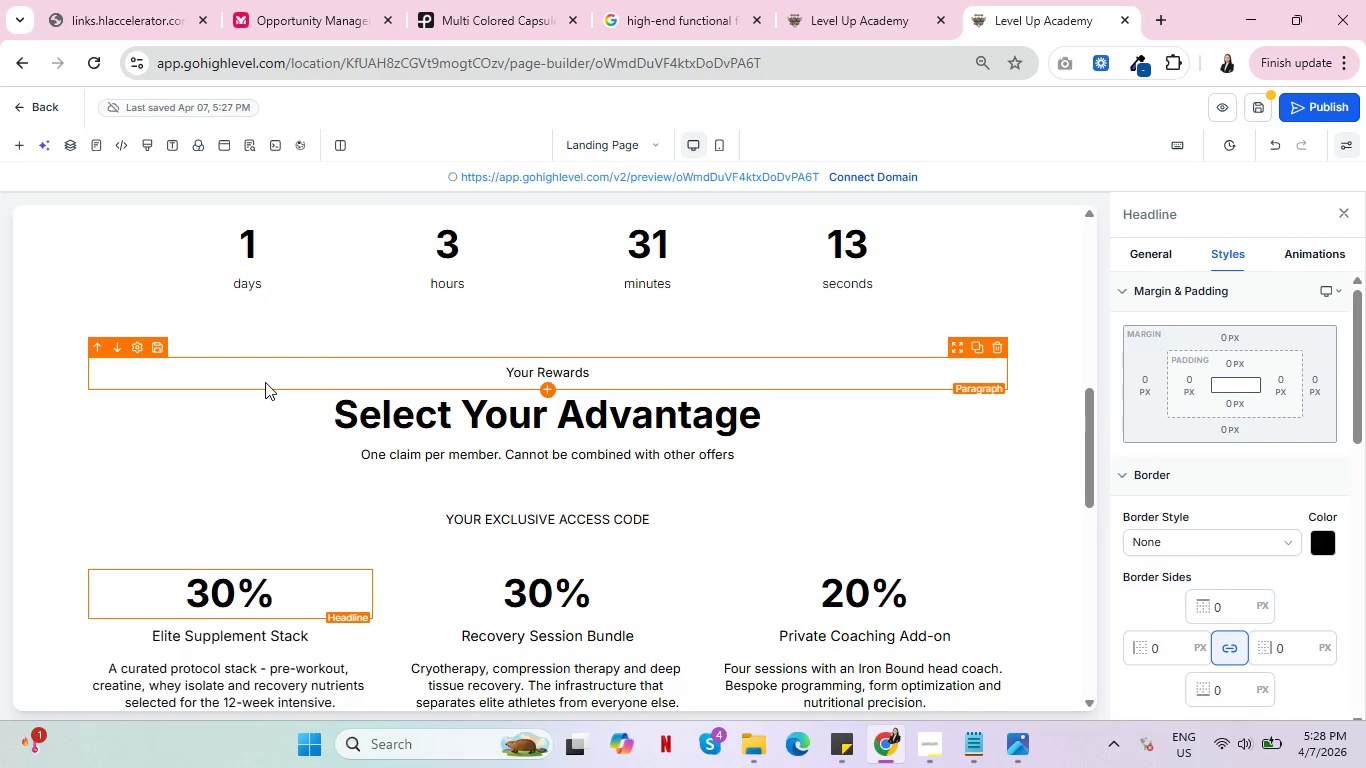 
wait(11.22)
 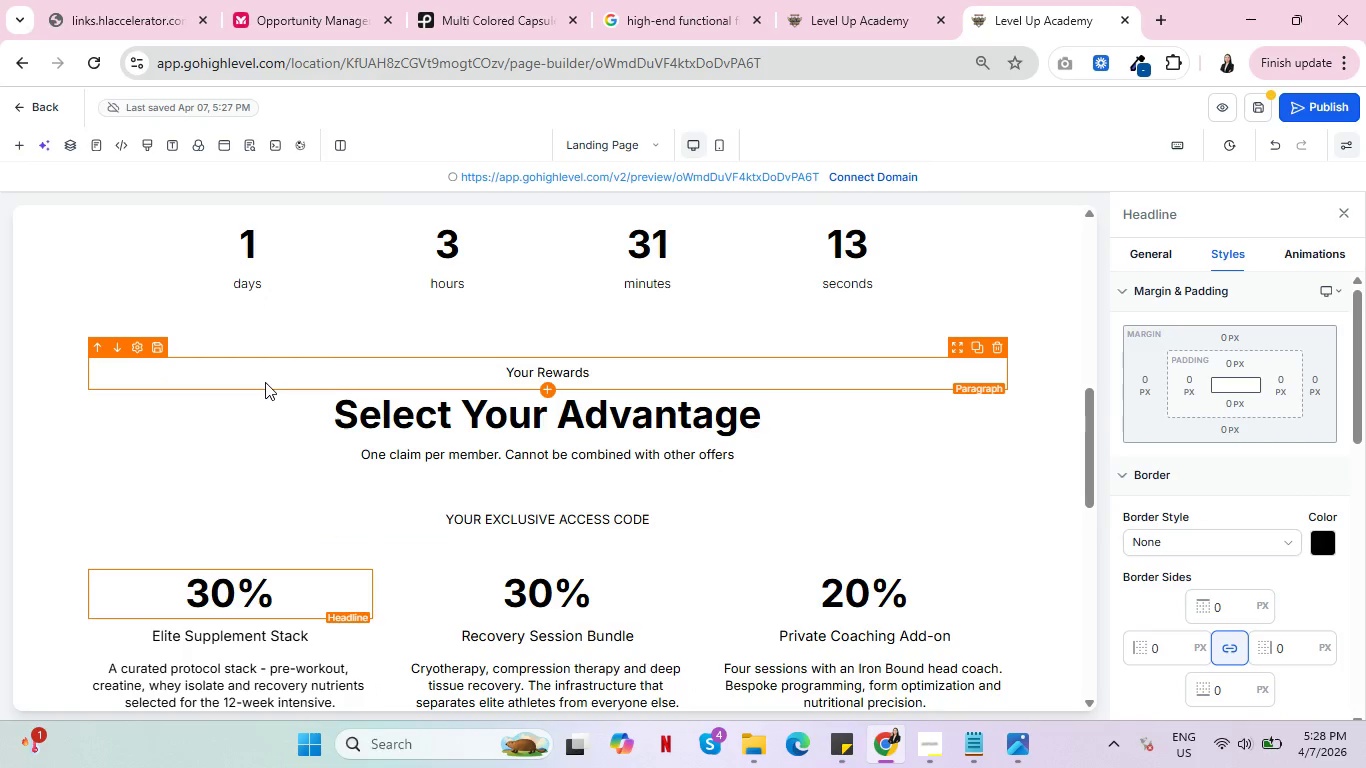 
type( OFF)
 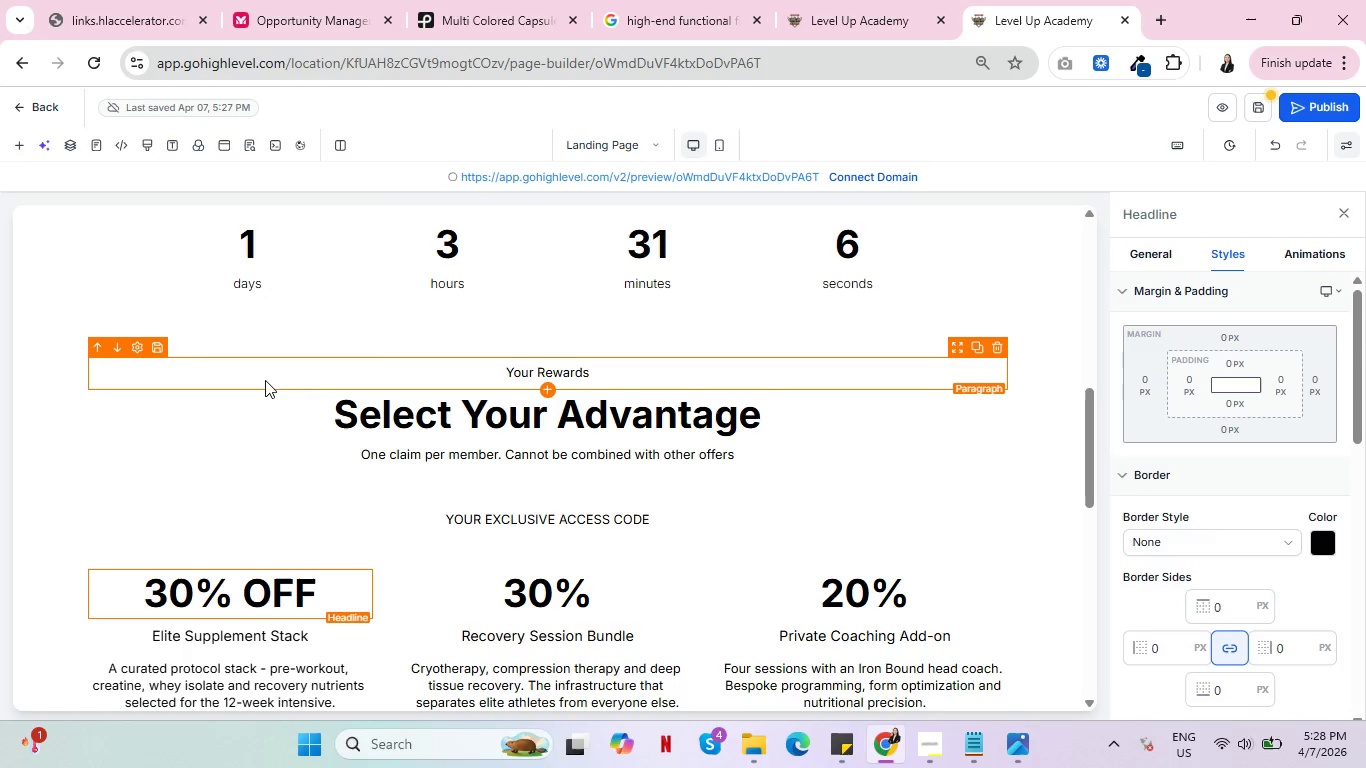 
left_click([599, 598])
 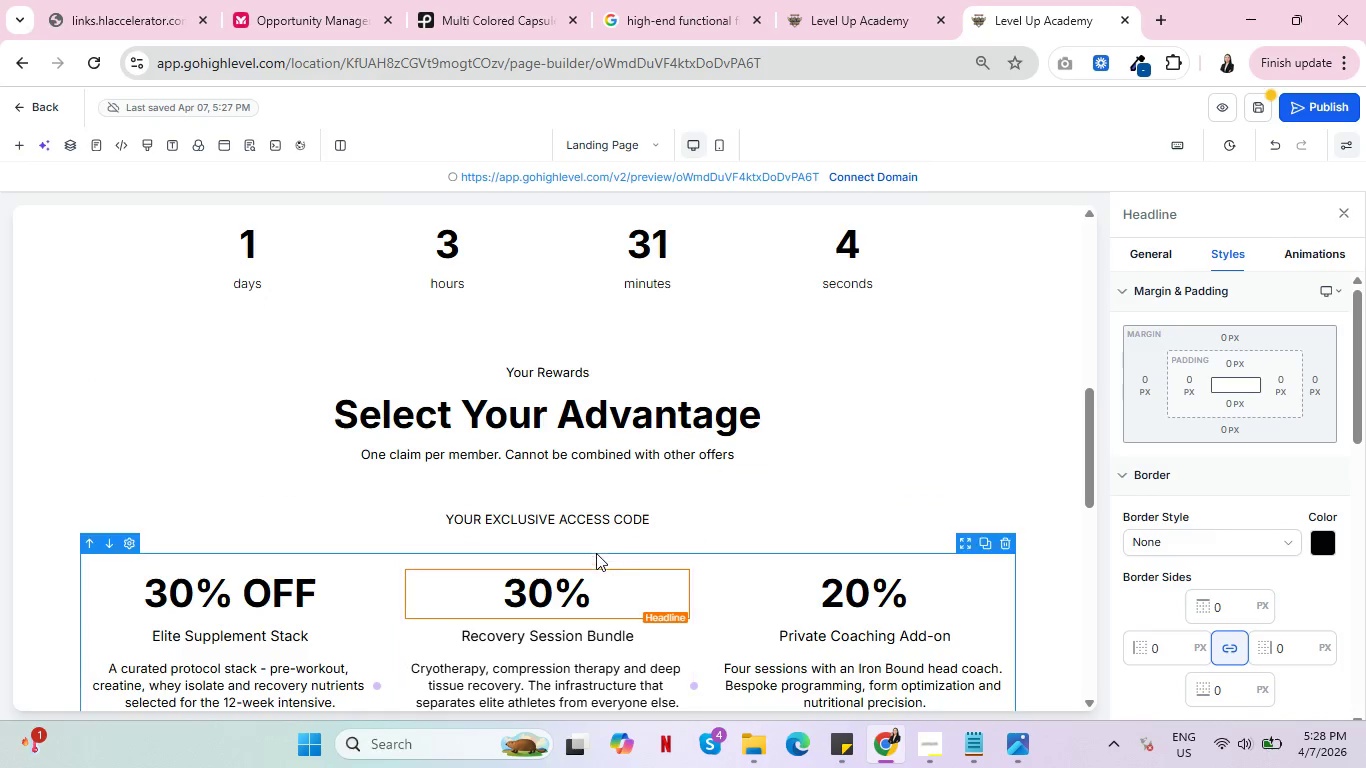 
type( OFF)
 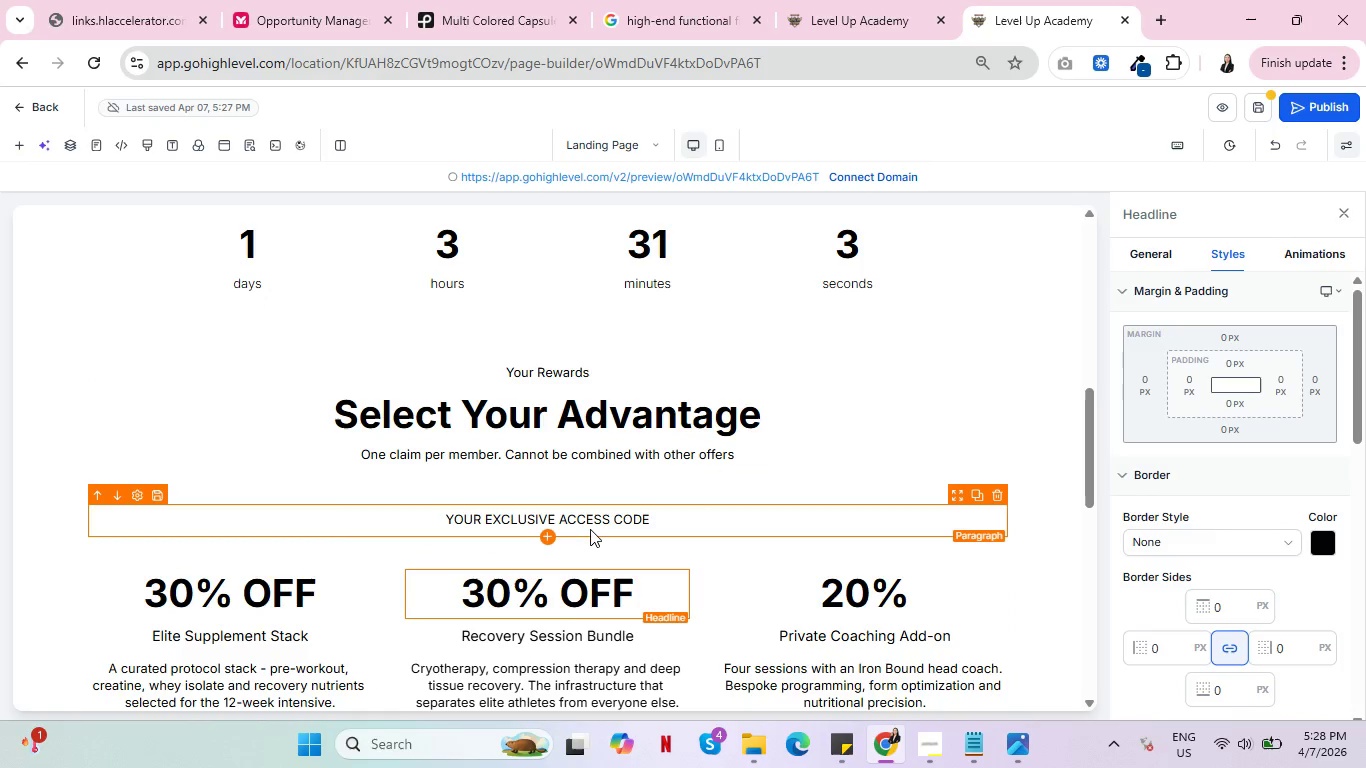 
left_click([936, 596])
 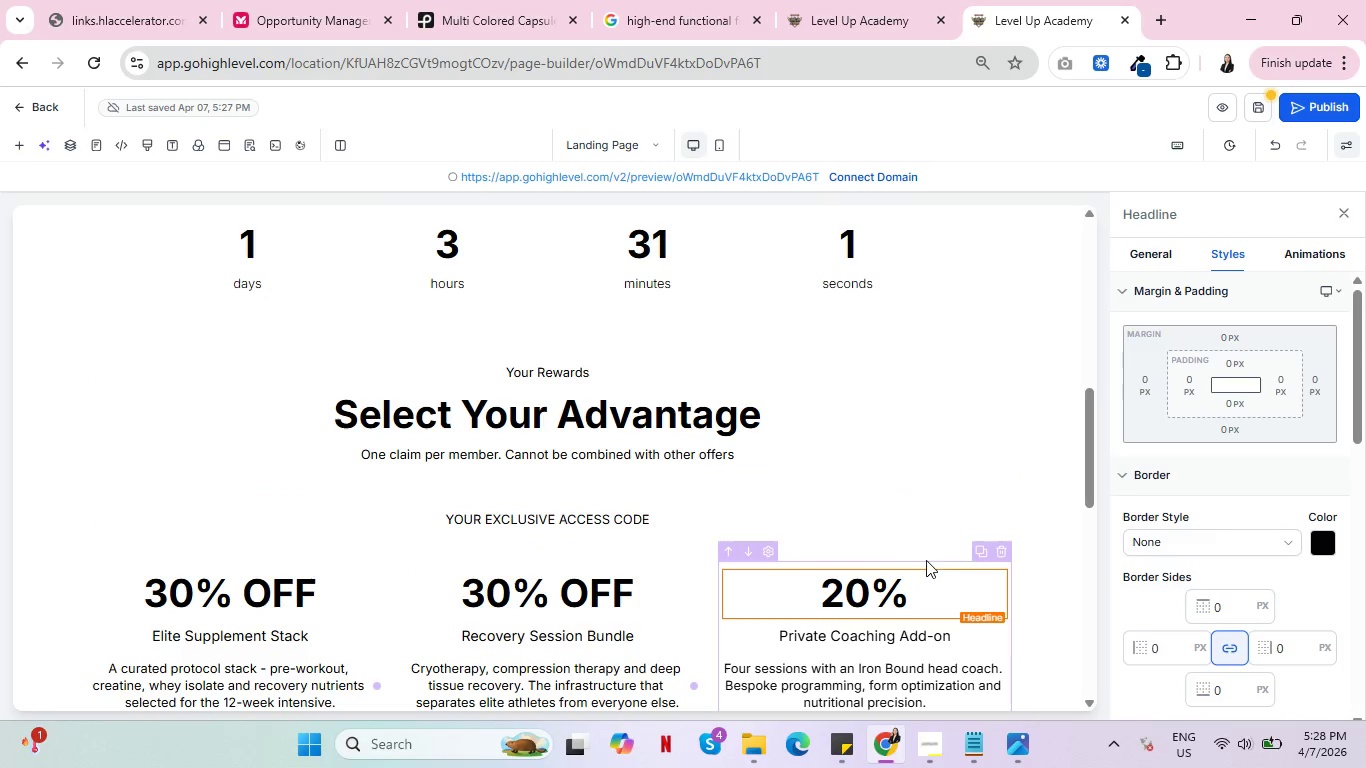 
type( OFF)
 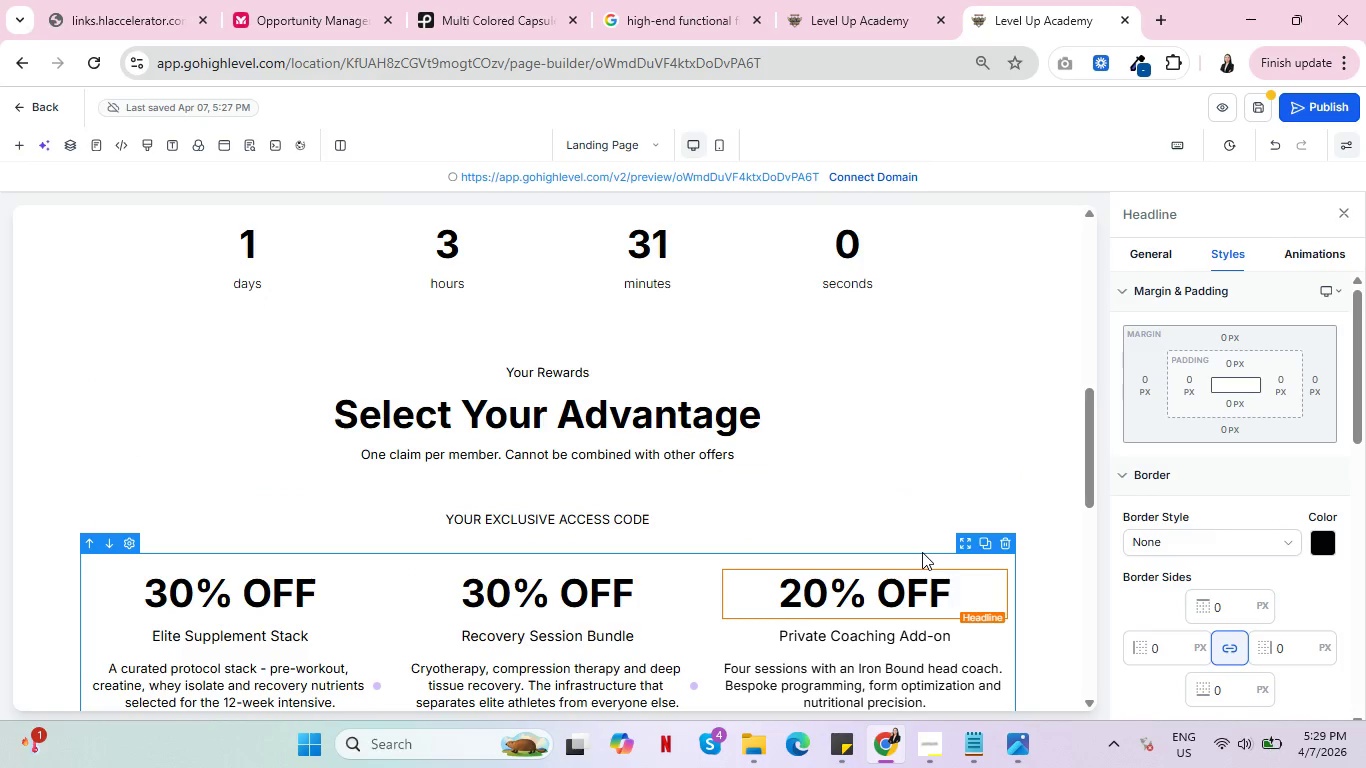 
scroll: coordinate [581, 382], scroll_direction: down, amount: 6.0
 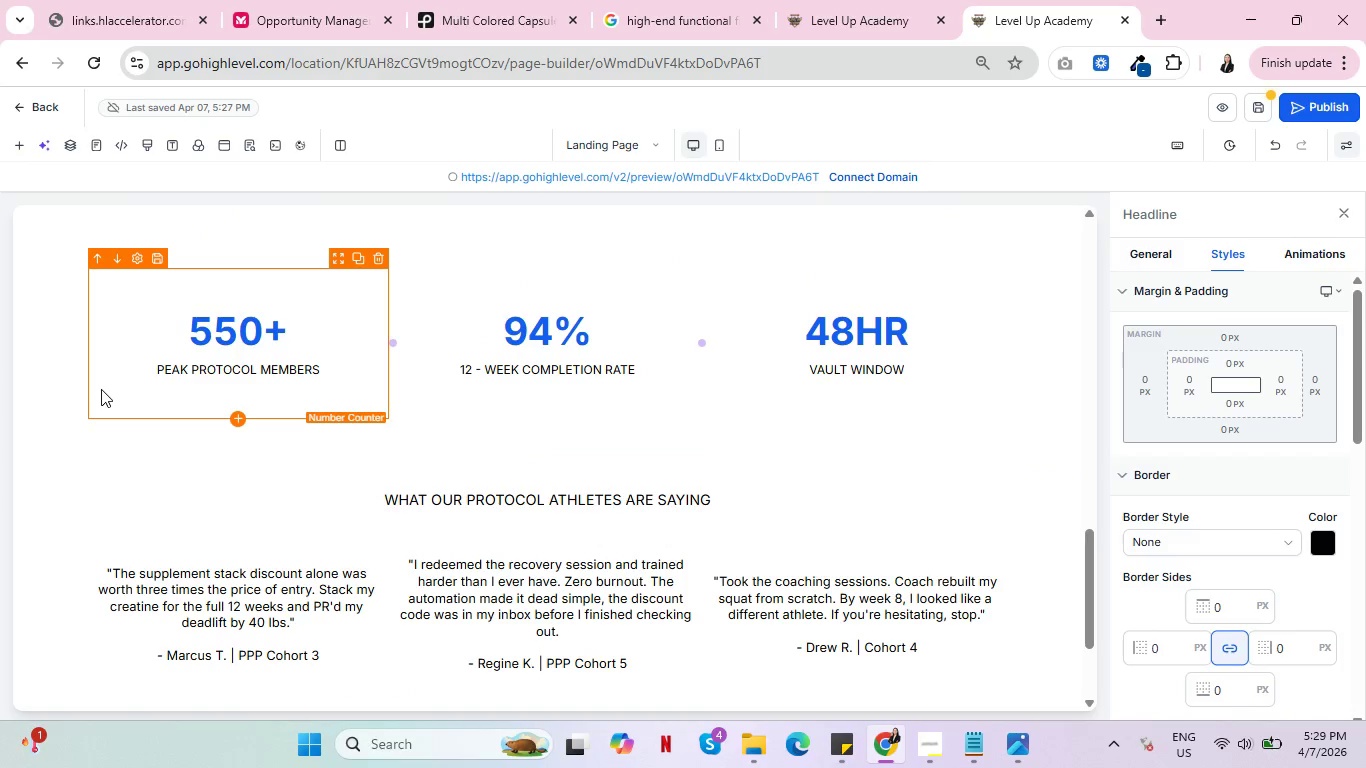 
left_click([81, 376])
 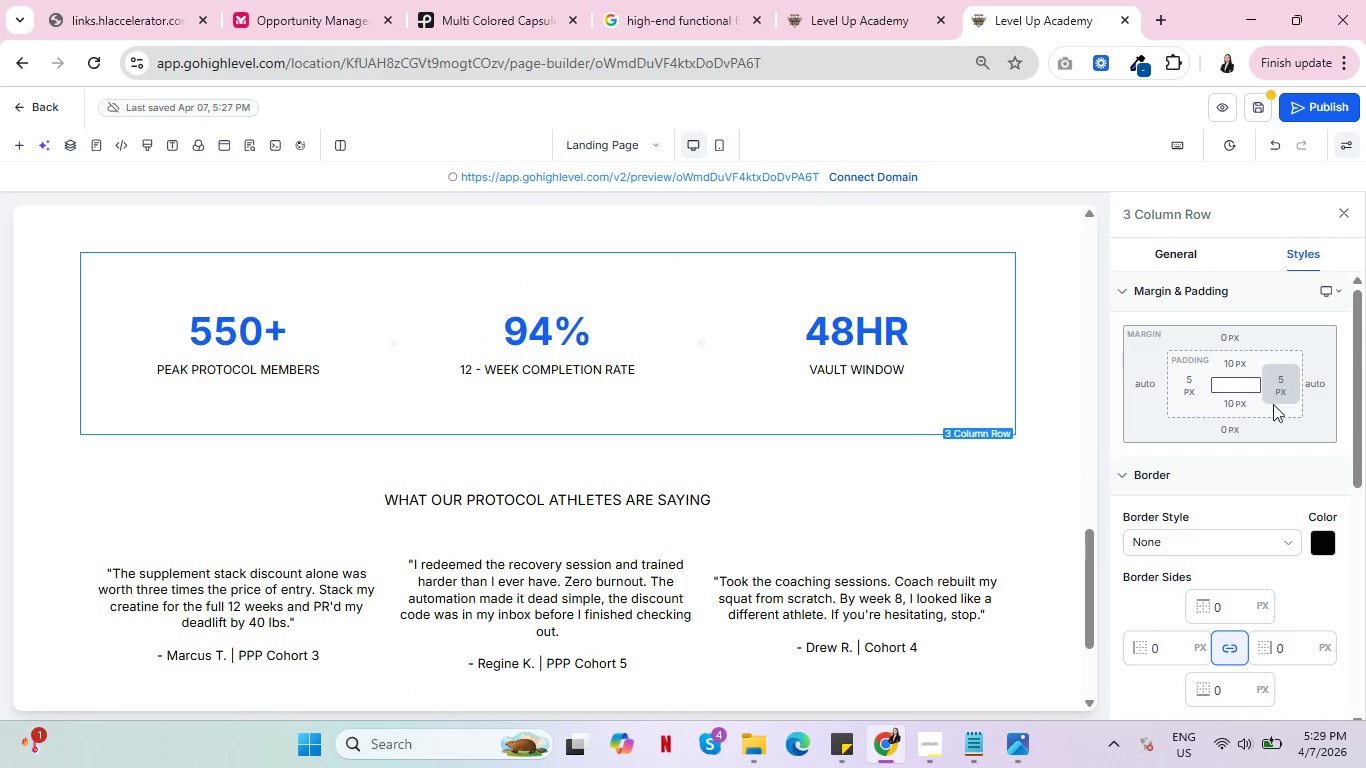 
scroll: coordinate [1314, 411], scroll_direction: down, amount: 4.0
 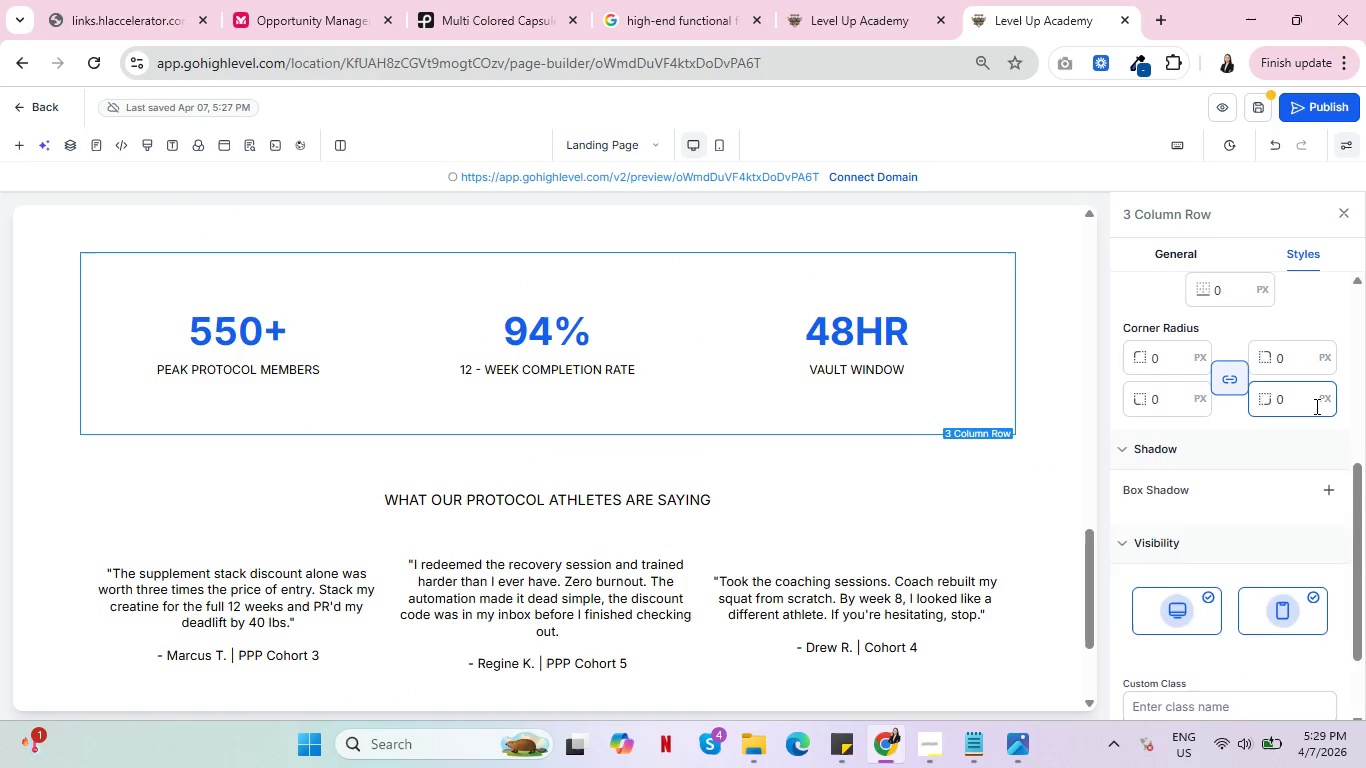 
scroll: coordinate [1315, 404], scroll_direction: up, amount: 4.0
 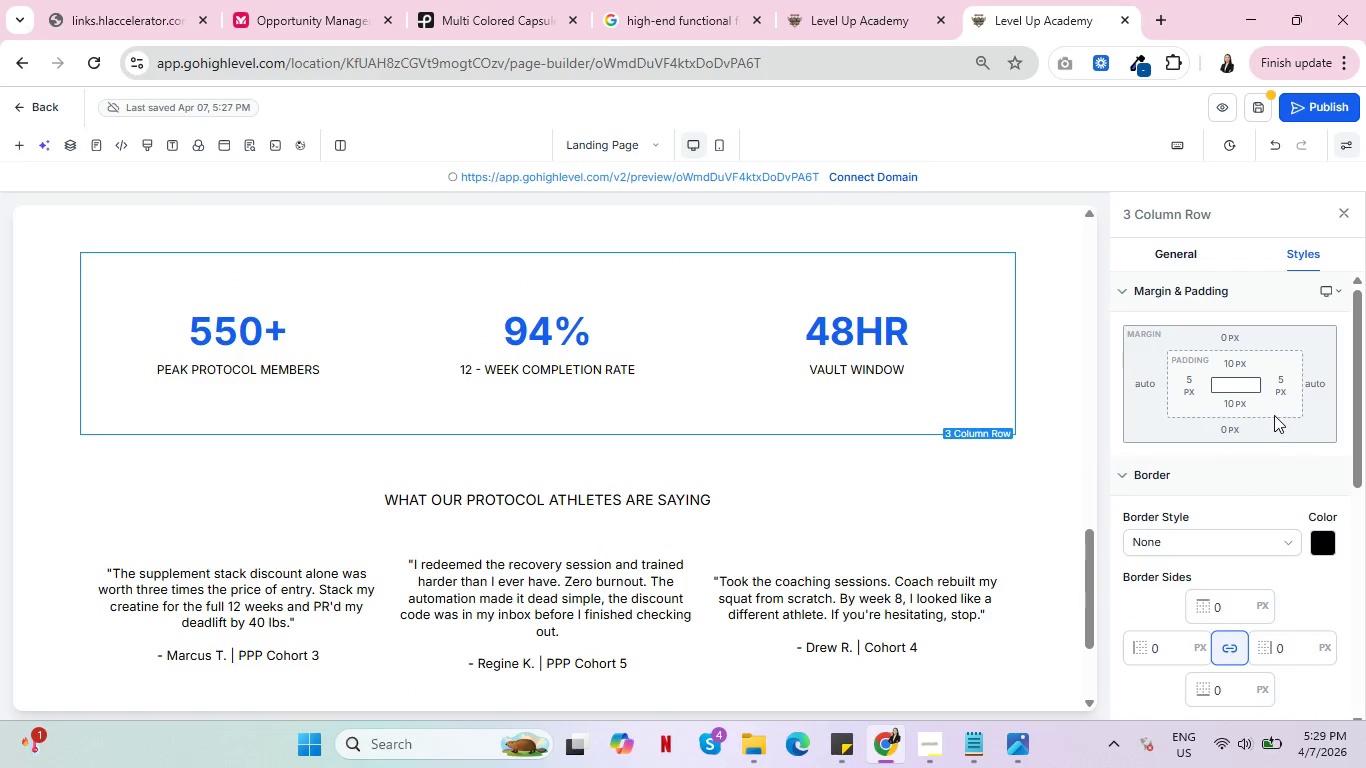 
scroll: coordinate [1265, 425], scroll_direction: down, amount: 4.0
 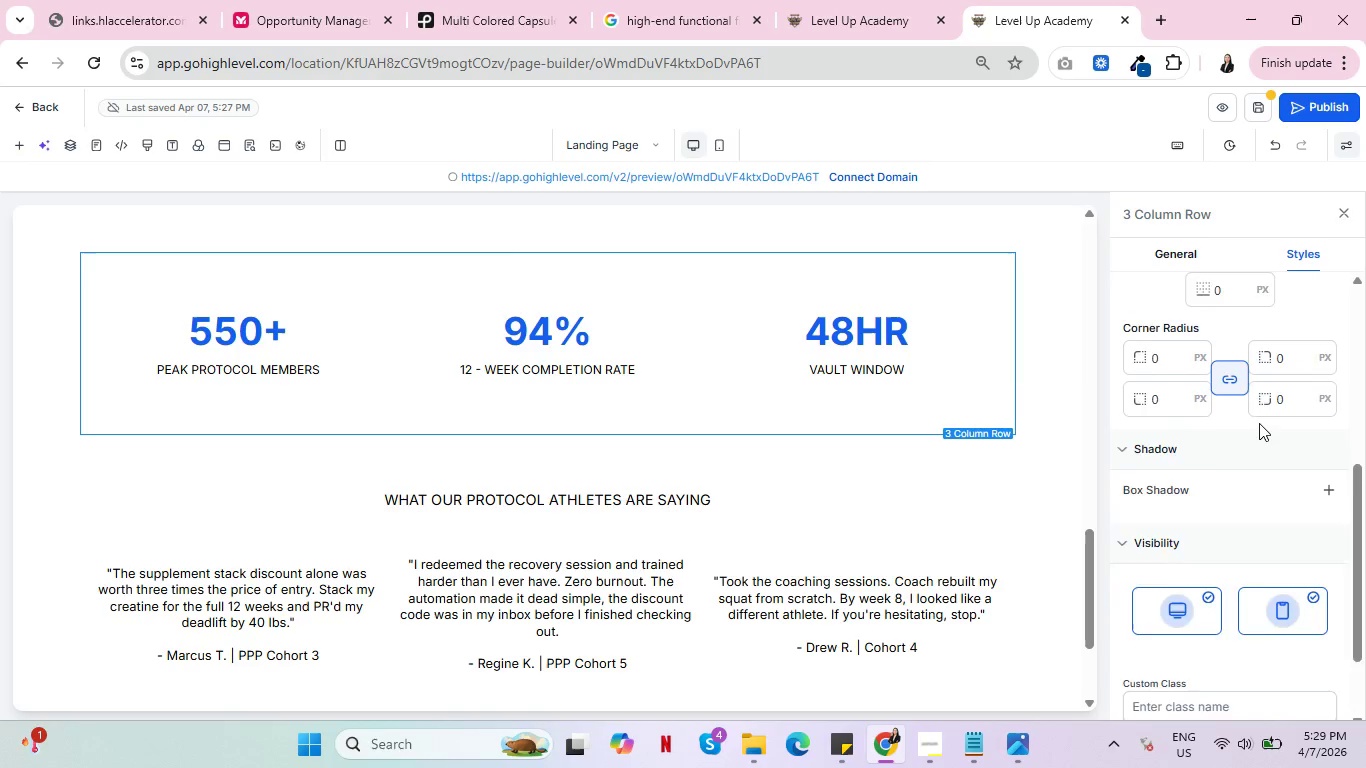 
scroll: coordinate [108, 522], scroll_direction: up, amount: 17.0
 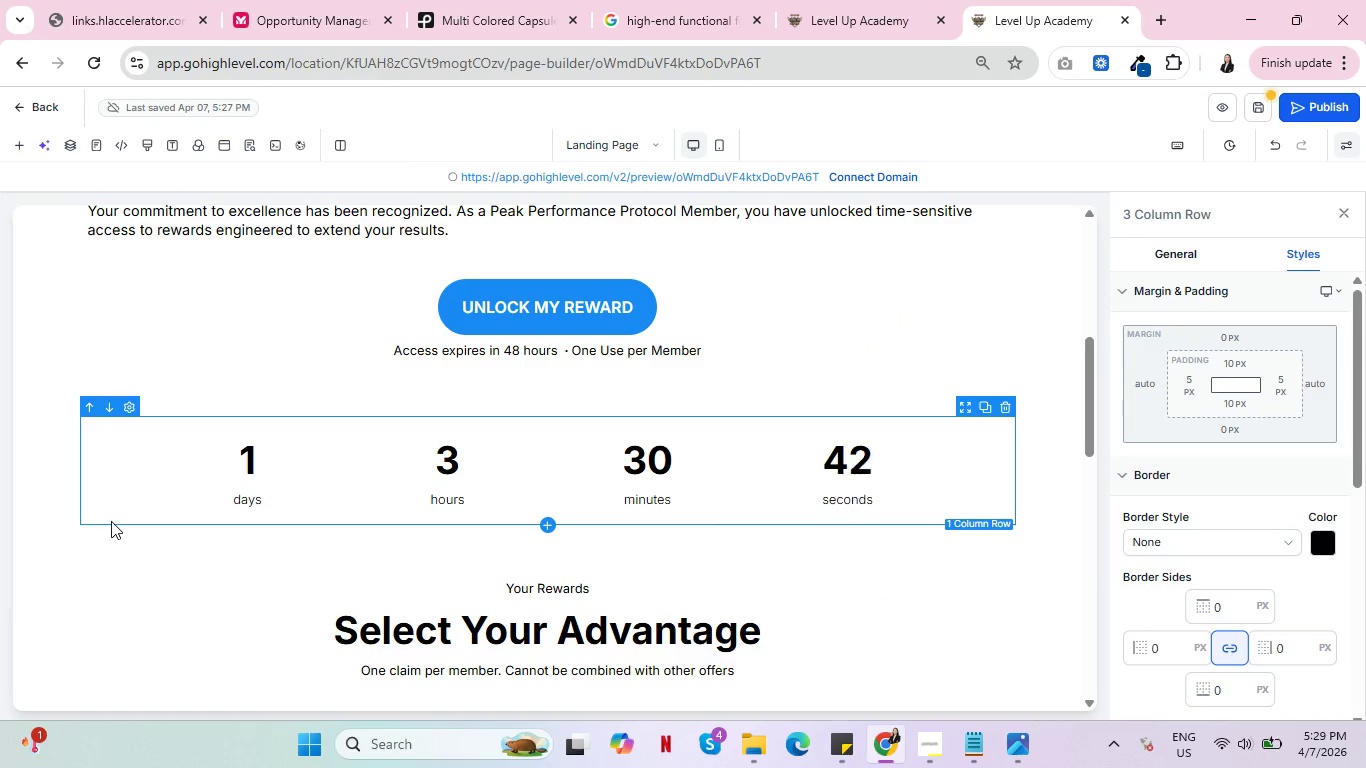 
scroll: coordinate [101, 532], scroll_direction: down, amount: 10.0
 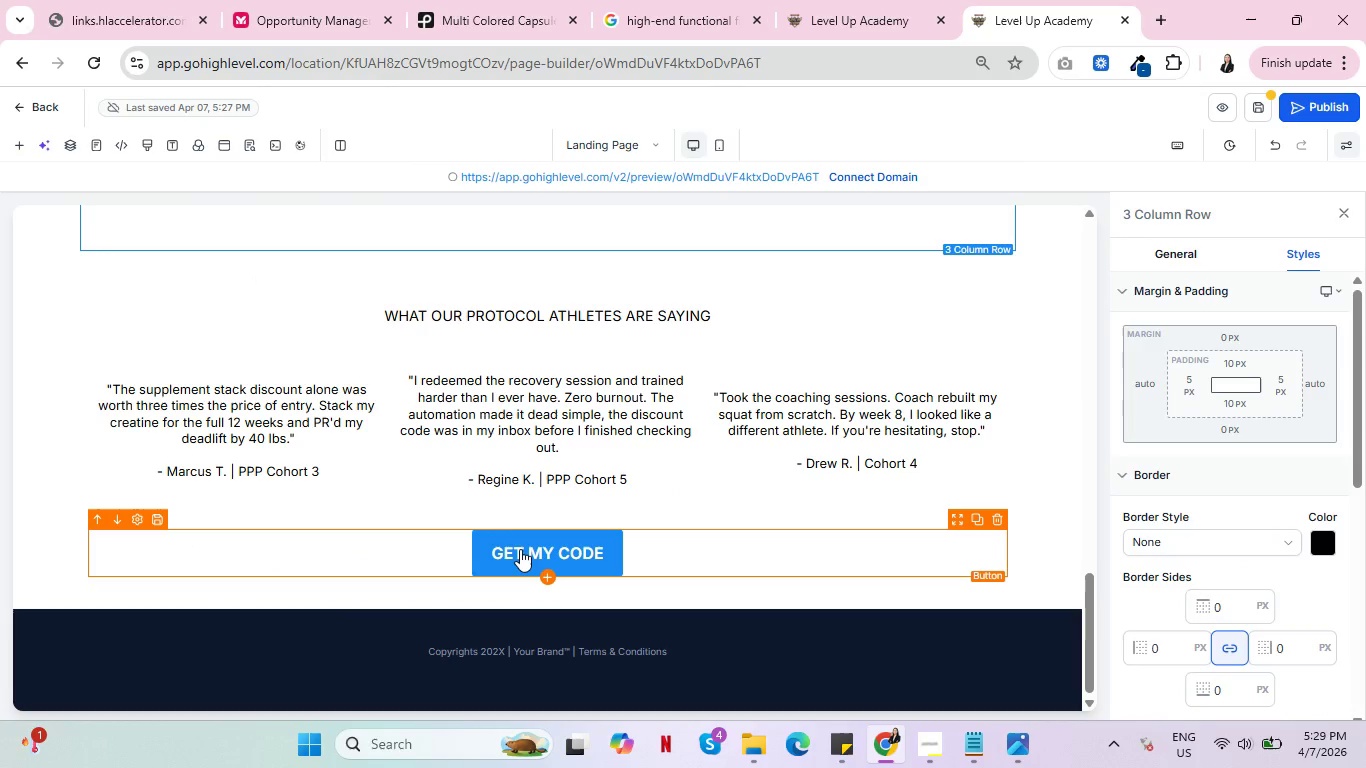 
left_click([521, 550])
 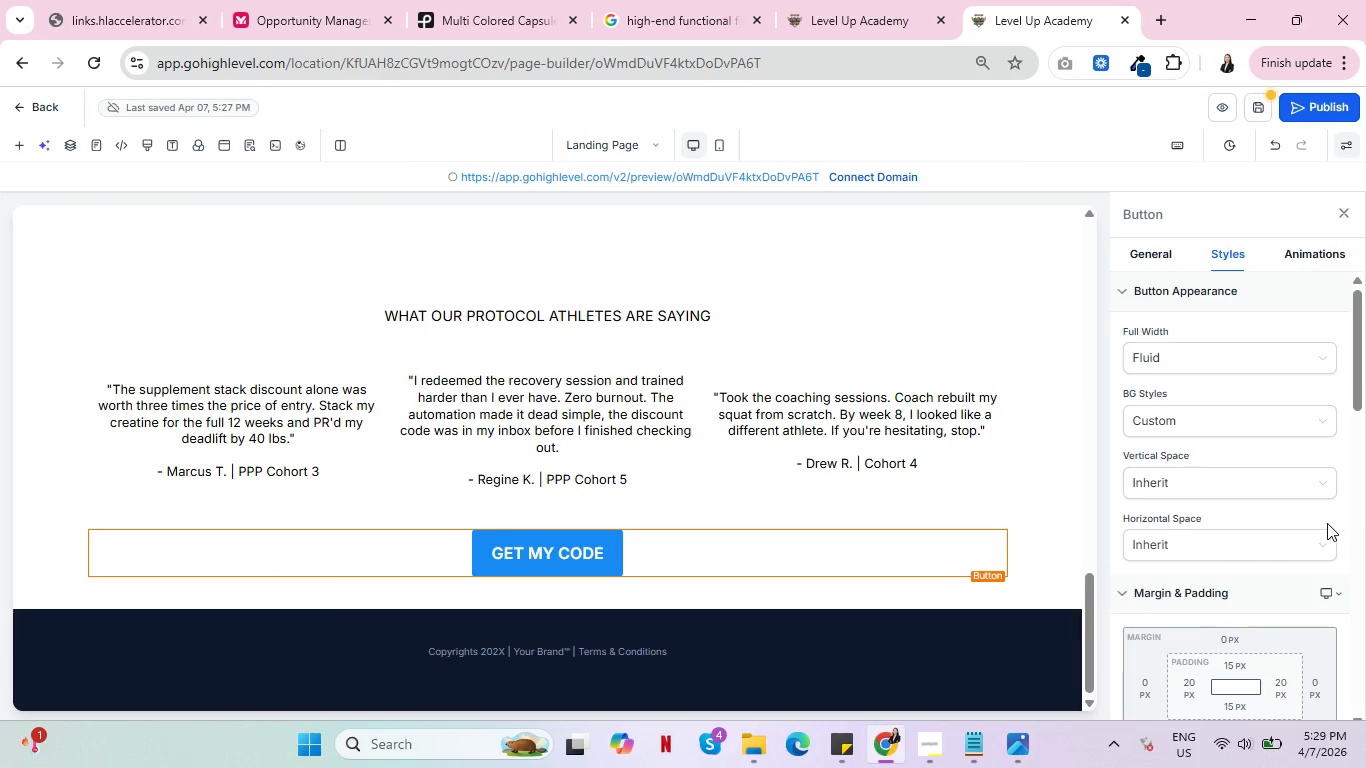 
scroll: coordinate [1308, 526], scroll_direction: down, amount: 4.0
 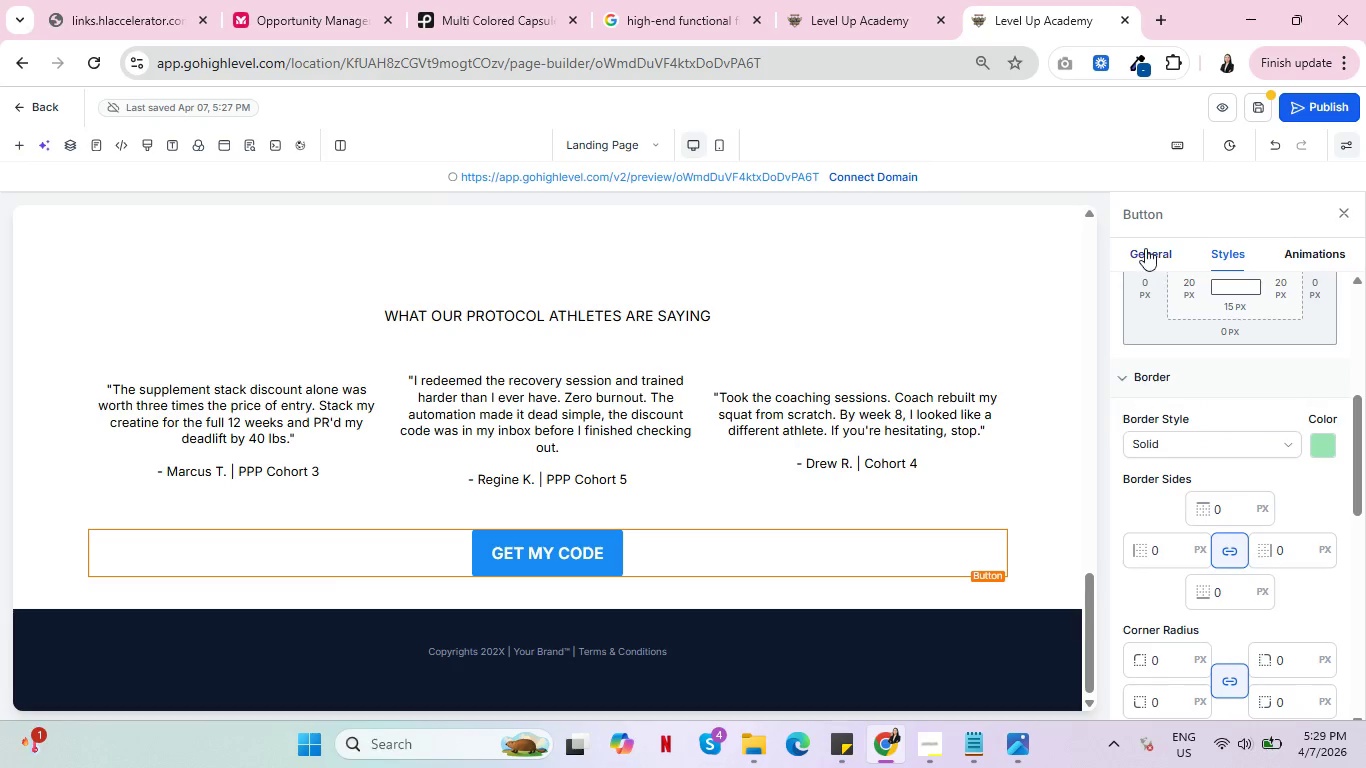 
left_click([1145, 248])
 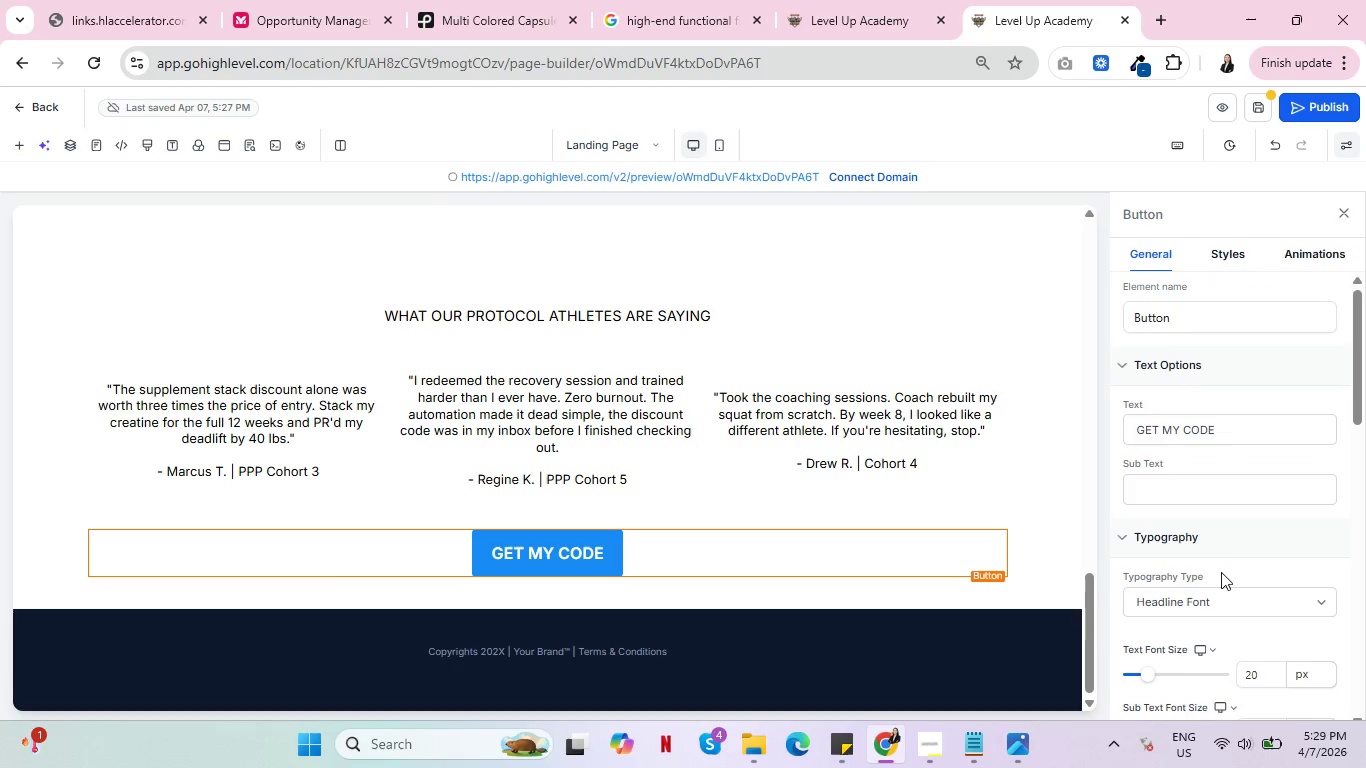 
scroll: coordinate [1236, 563], scroll_direction: down, amount: 8.0
 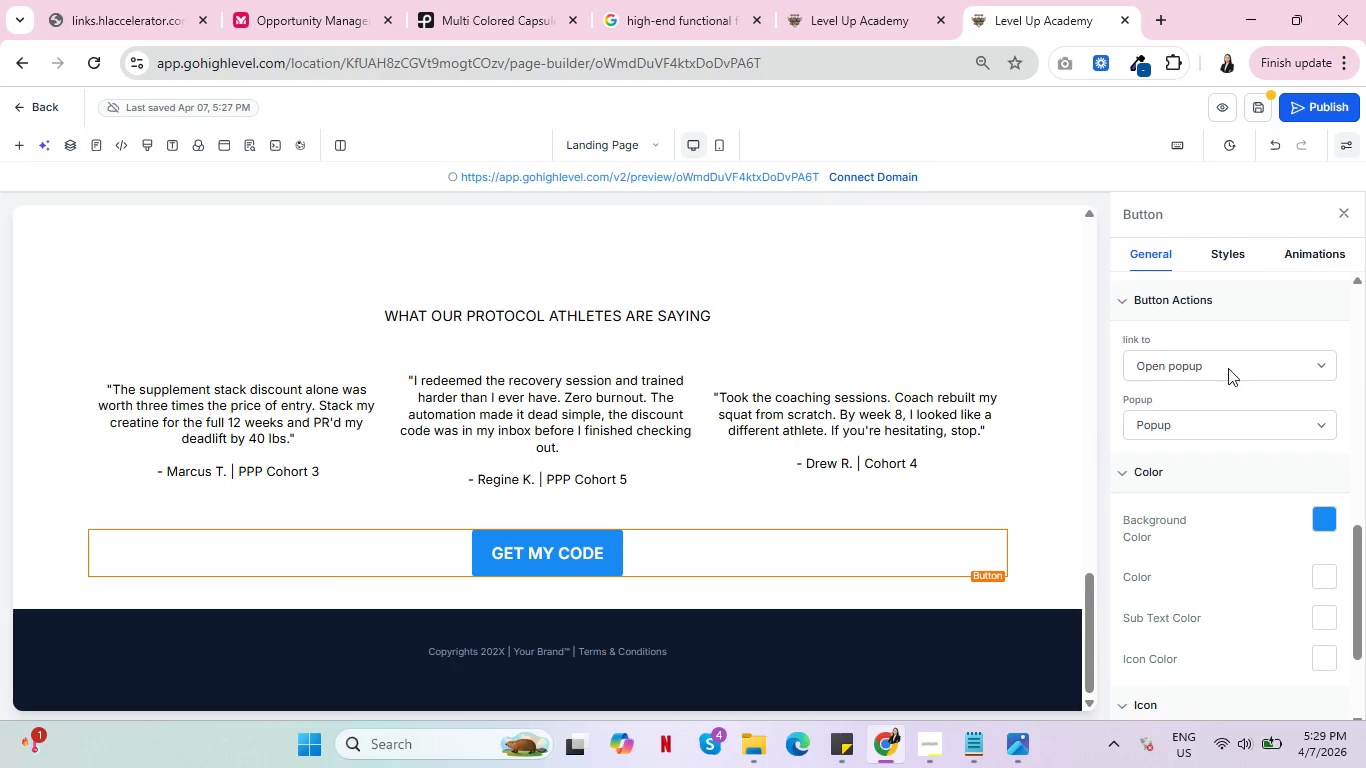 
left_click([1228, 368])
 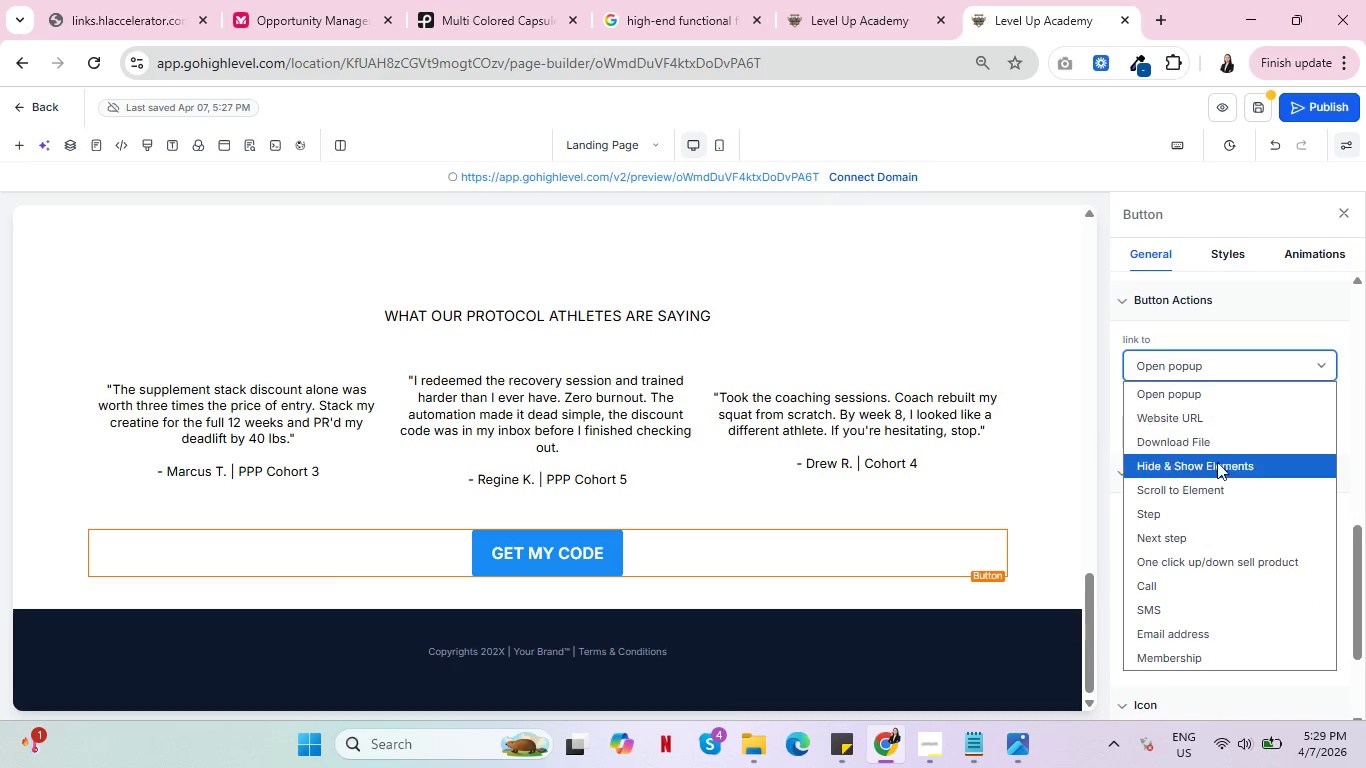 
left_click([1218, 488])
 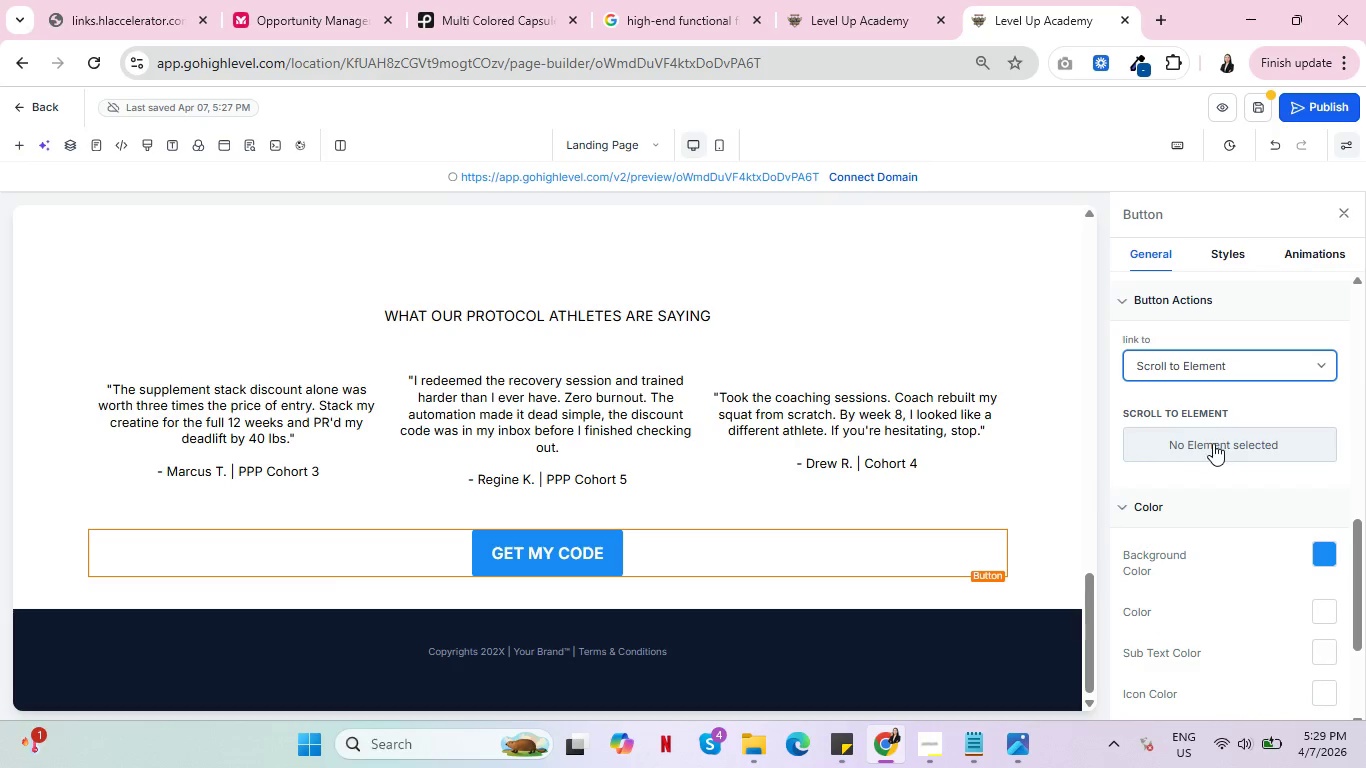 
left_click([1215, 442])
 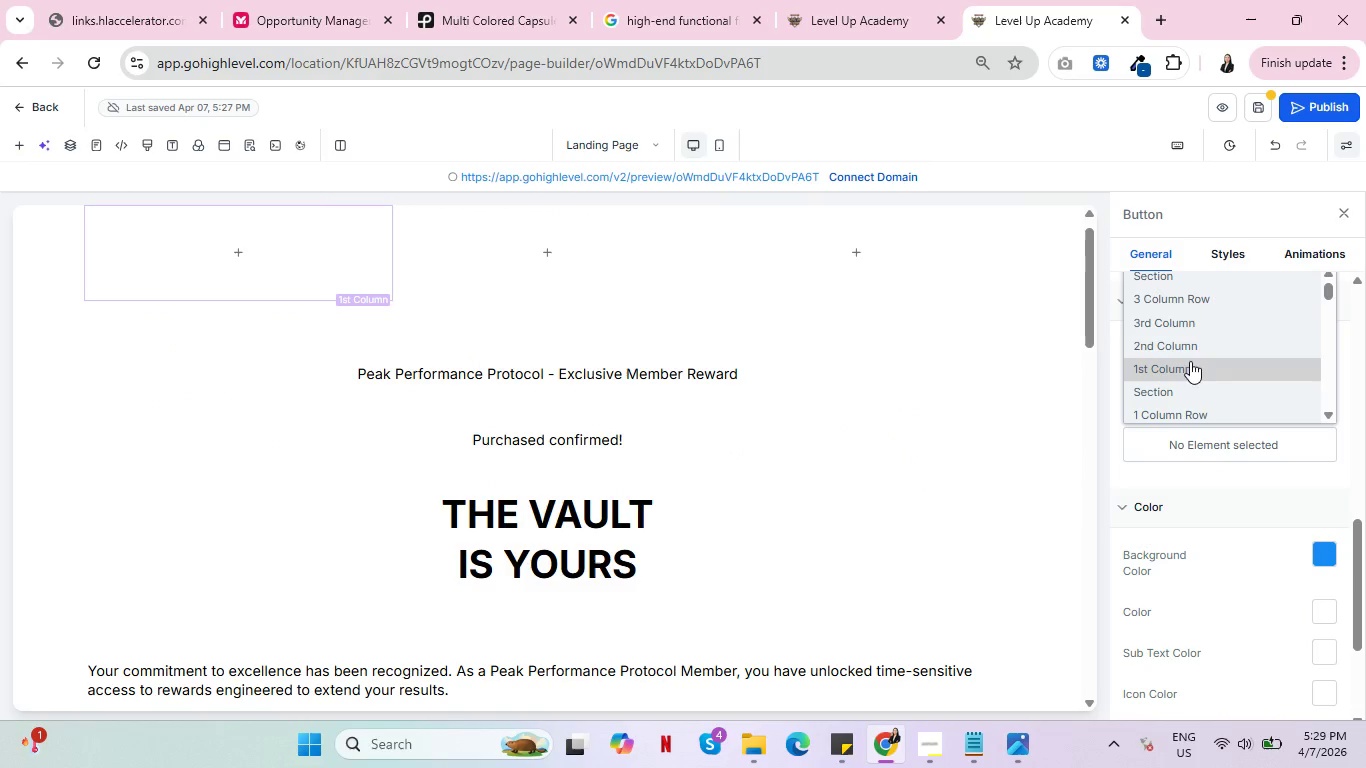 
scroll: coordinate [1212, 394], scroll_direction: down, amount: 5.0
 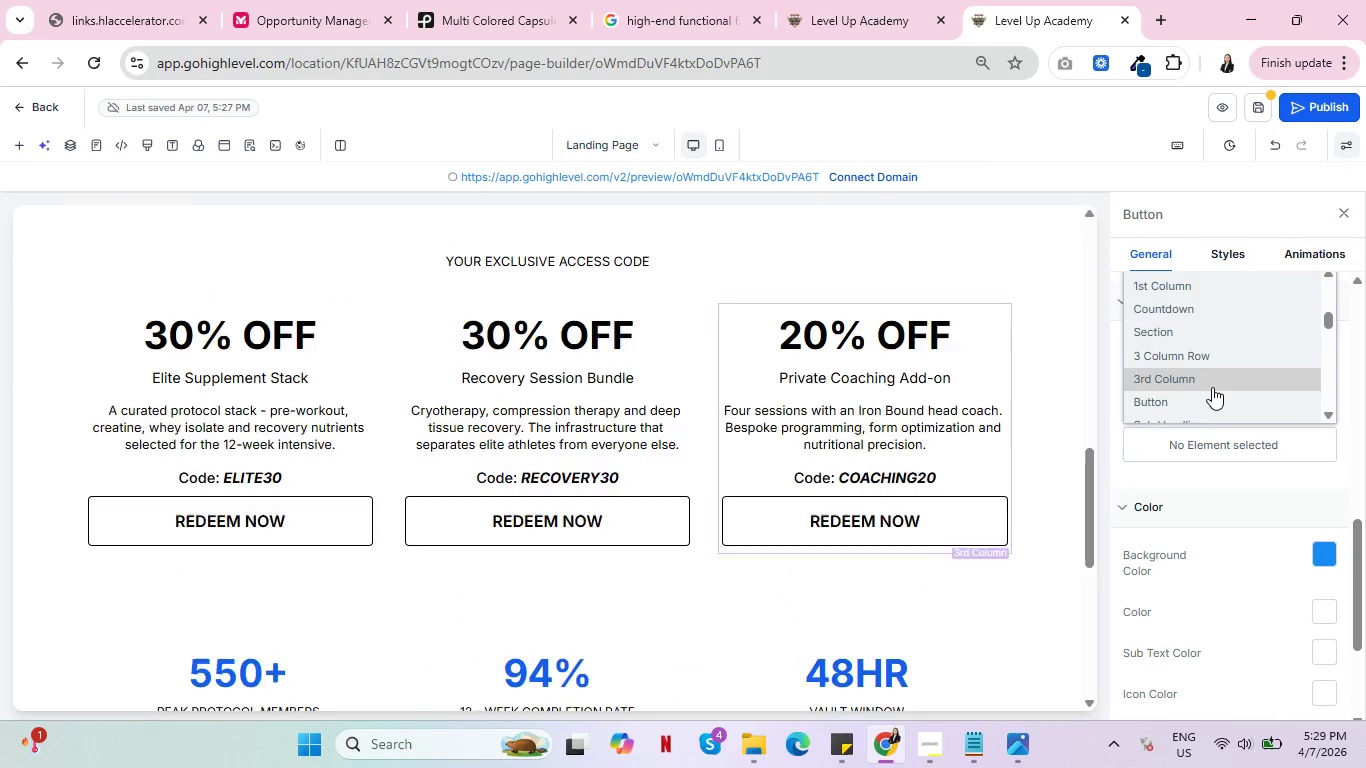 
scroll: coordinate [1212, 387], scroll_direction: down, amount: 2.0
 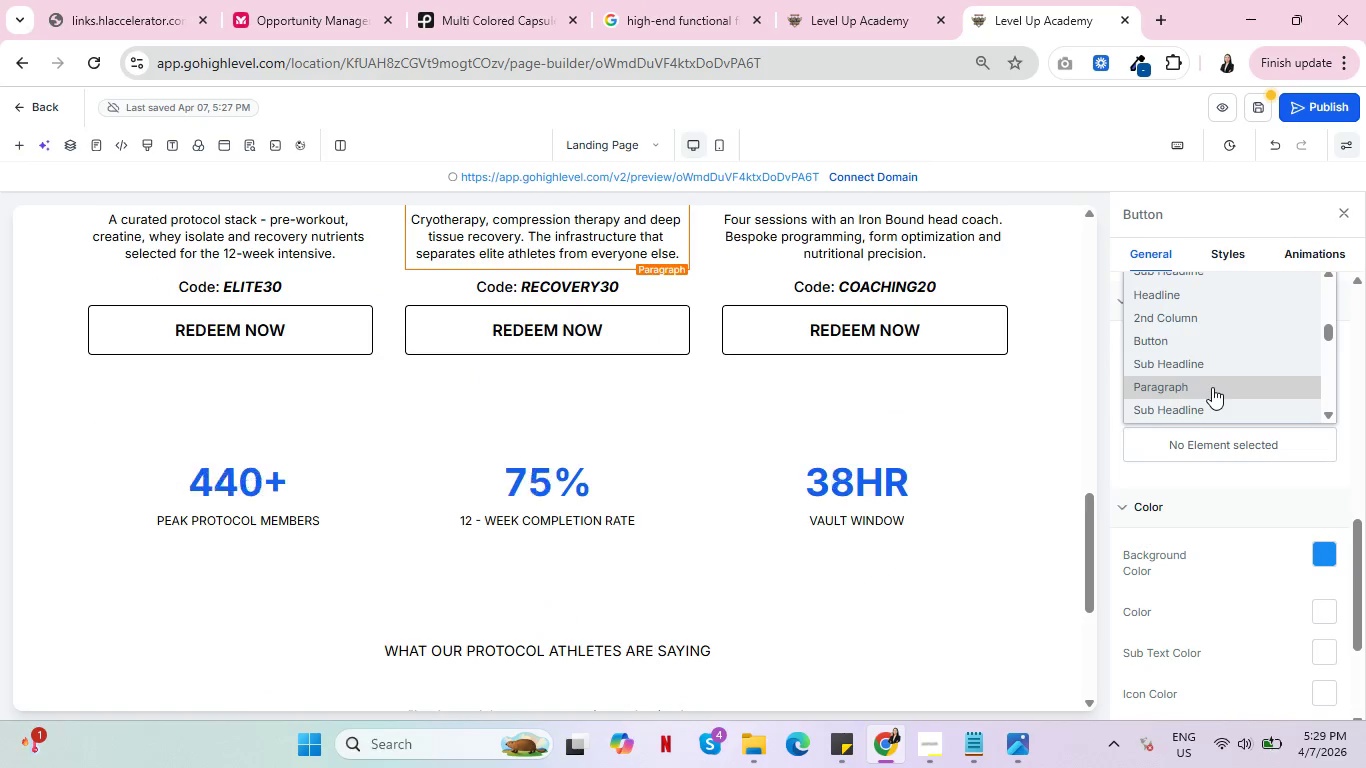 
scroll: coordinate [1190, 355], scroll_direction: up, amount: 2.0
 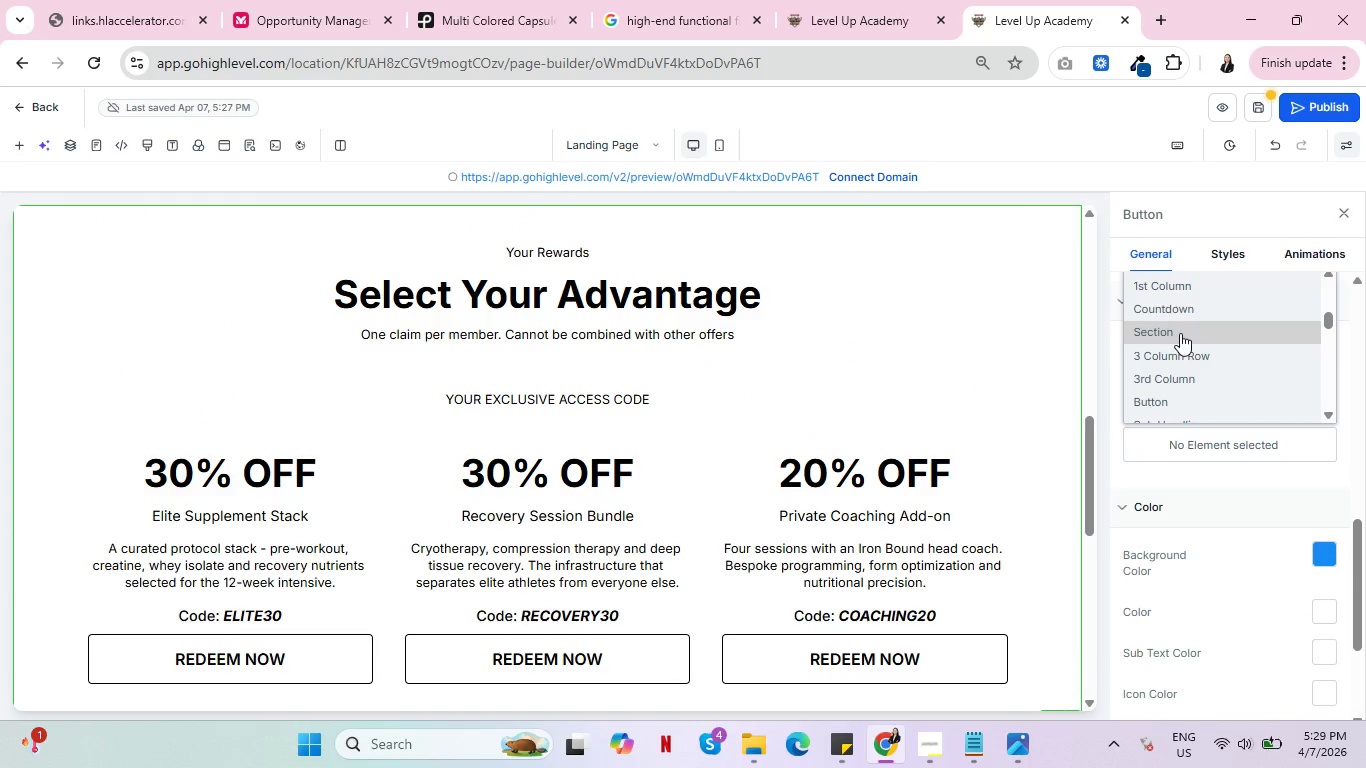 
left_click([1180, 333])
 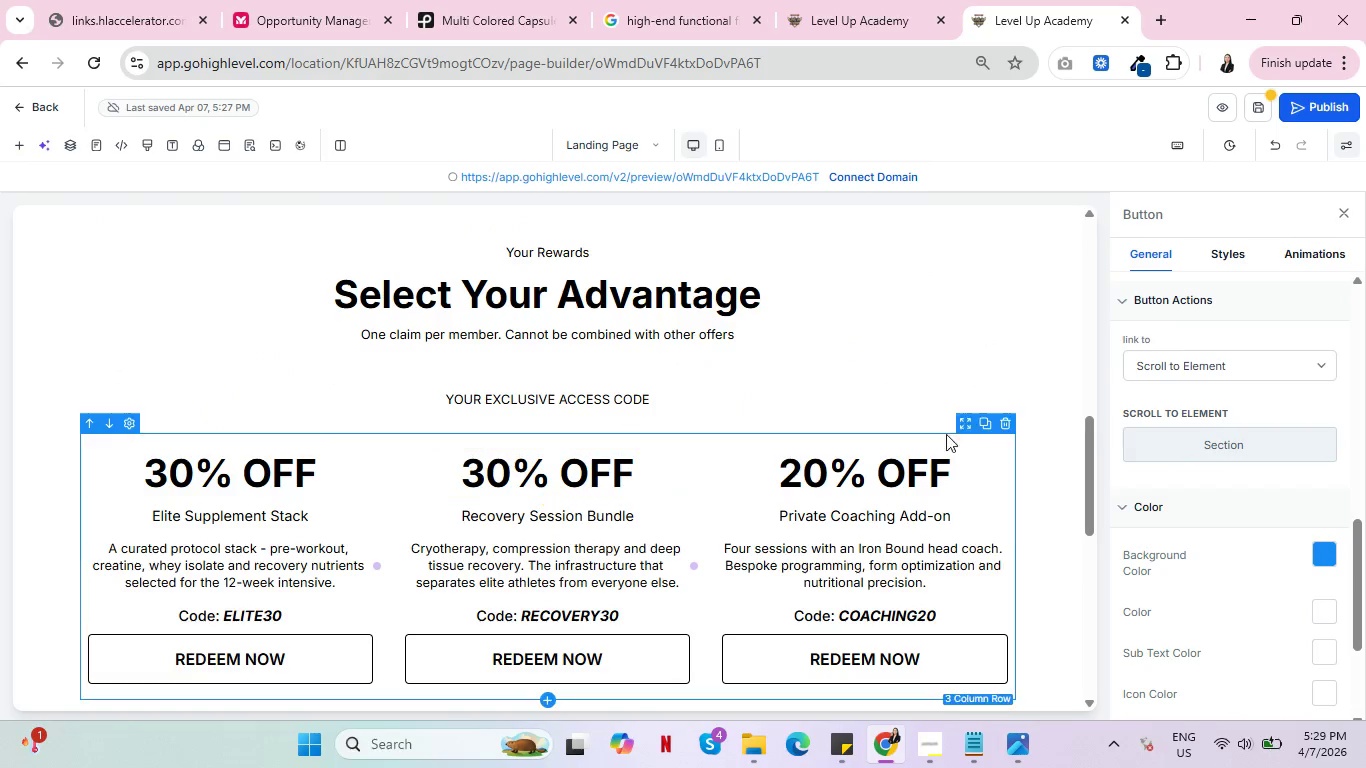 
scroll: coordinate [685, 509], scroll_direction: down, amount: 8.0
 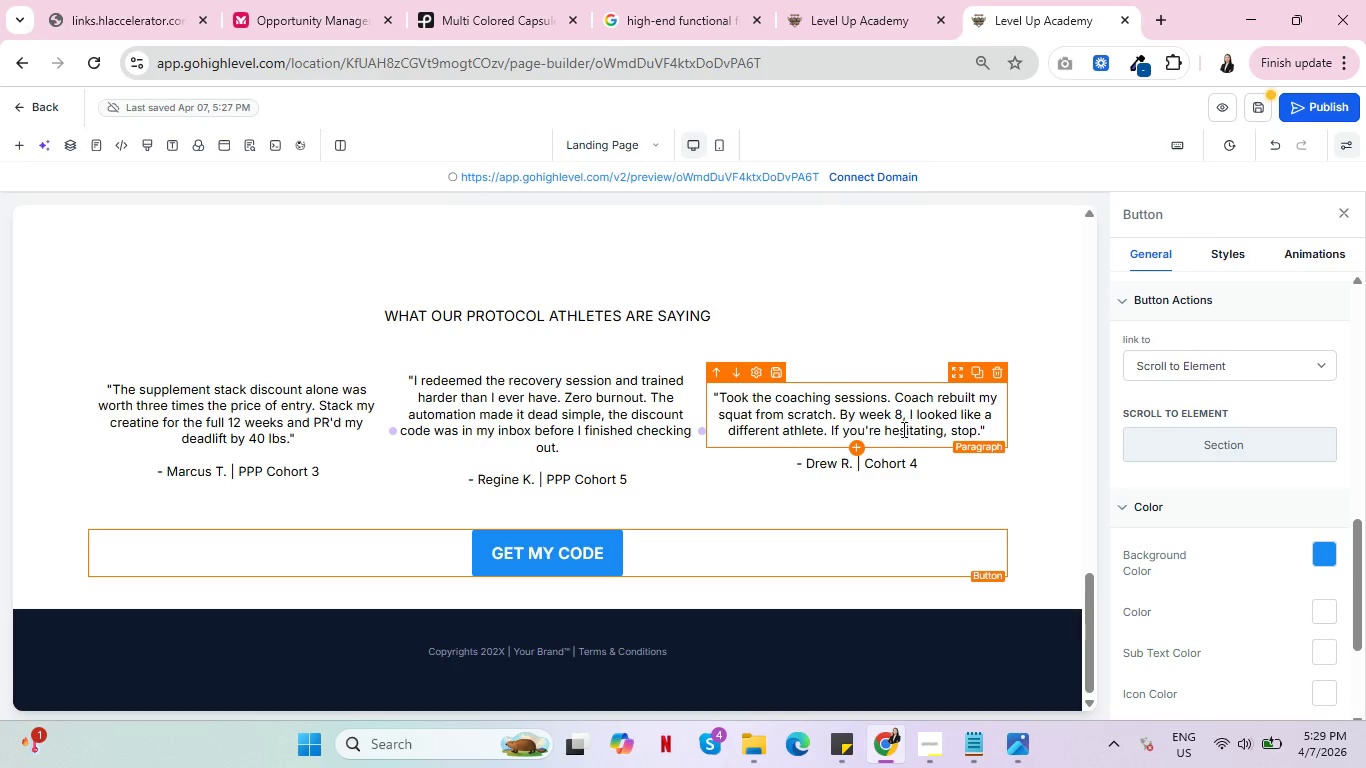 
scroll: coordinate [718, 505], scroll_direction: up, amount: 12.0
 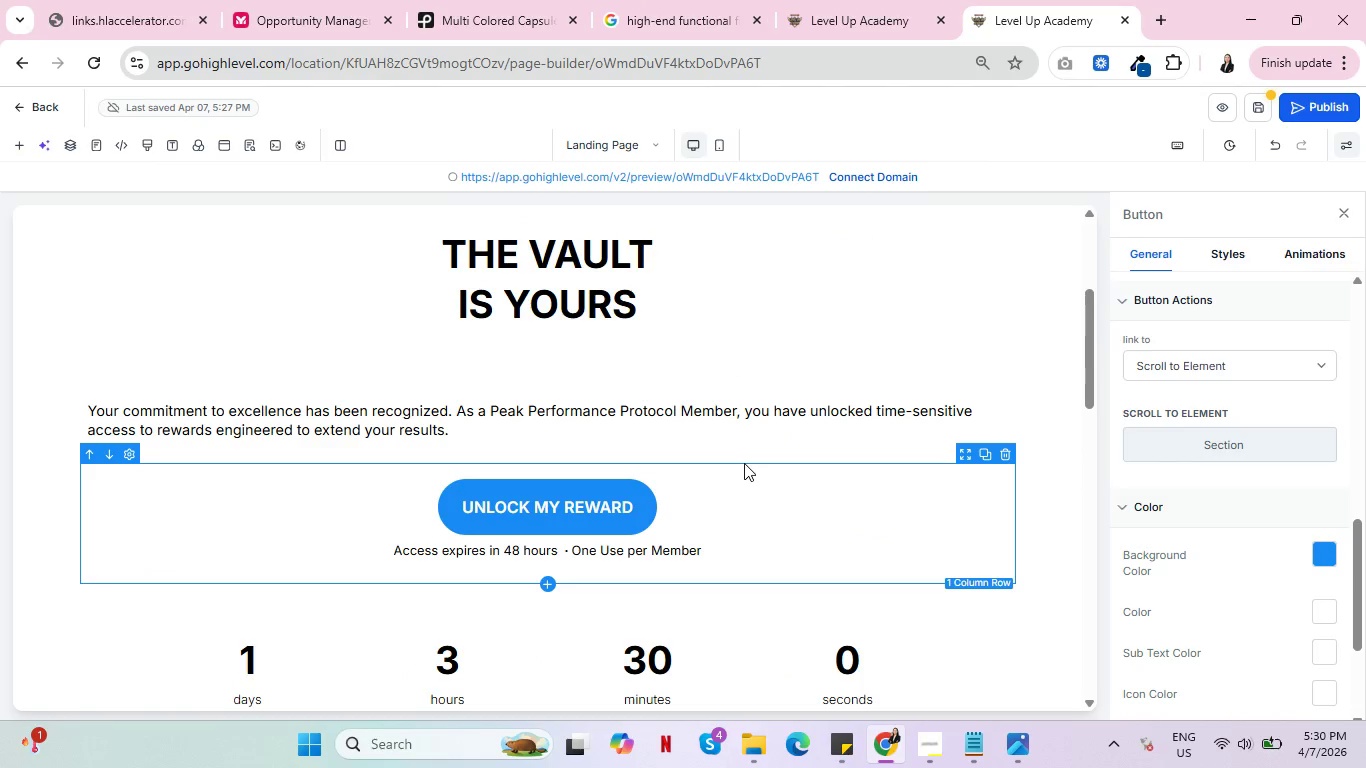 
wait(7.86)
 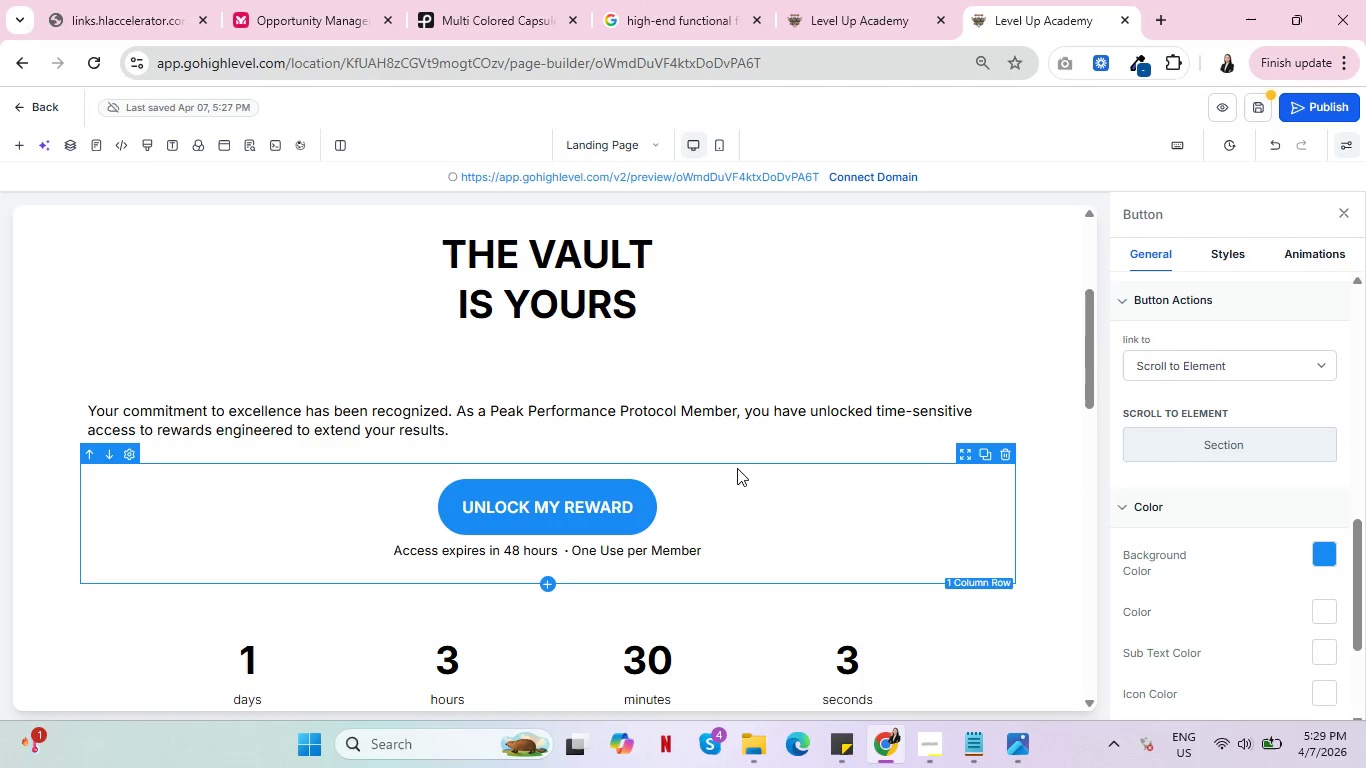 
scroll: coordinate [1036, 398], scroll_direction: up, amount: 3.0
 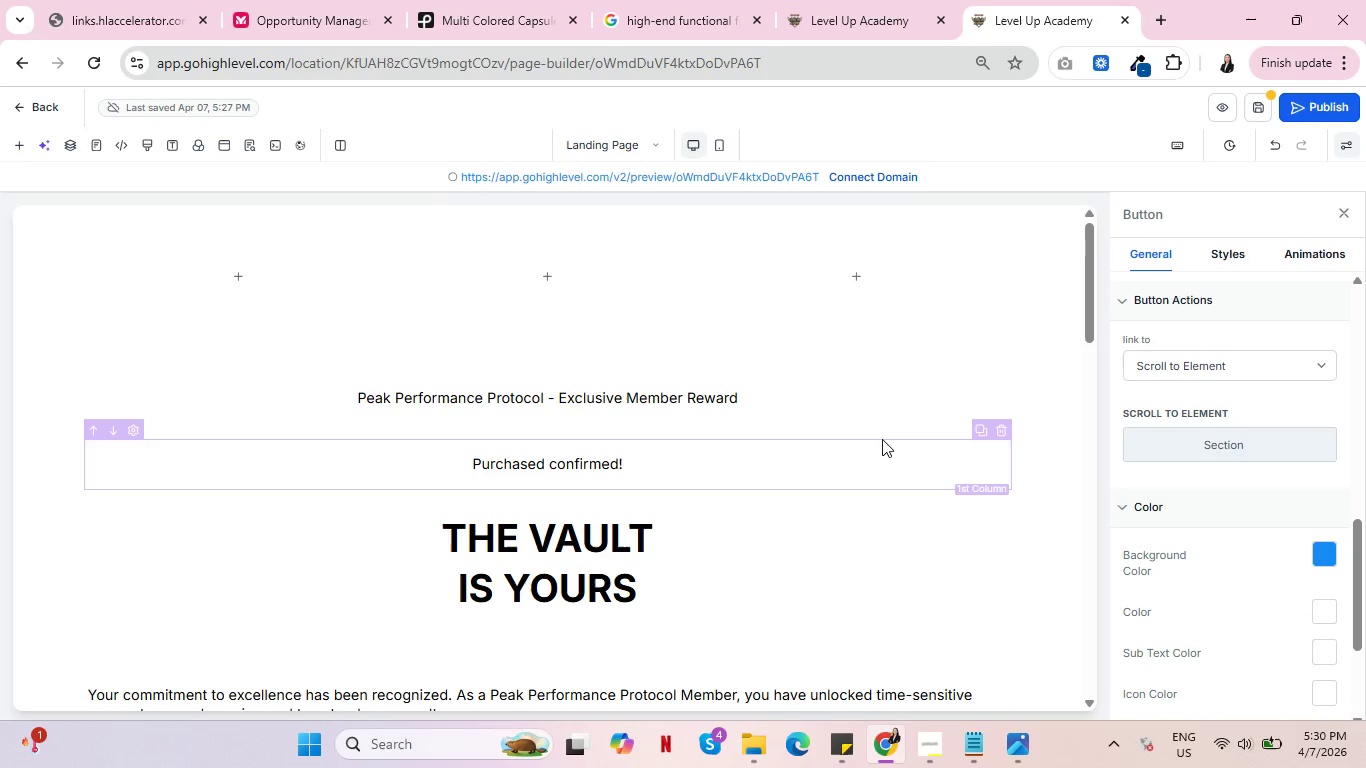 
wait(13.12)
 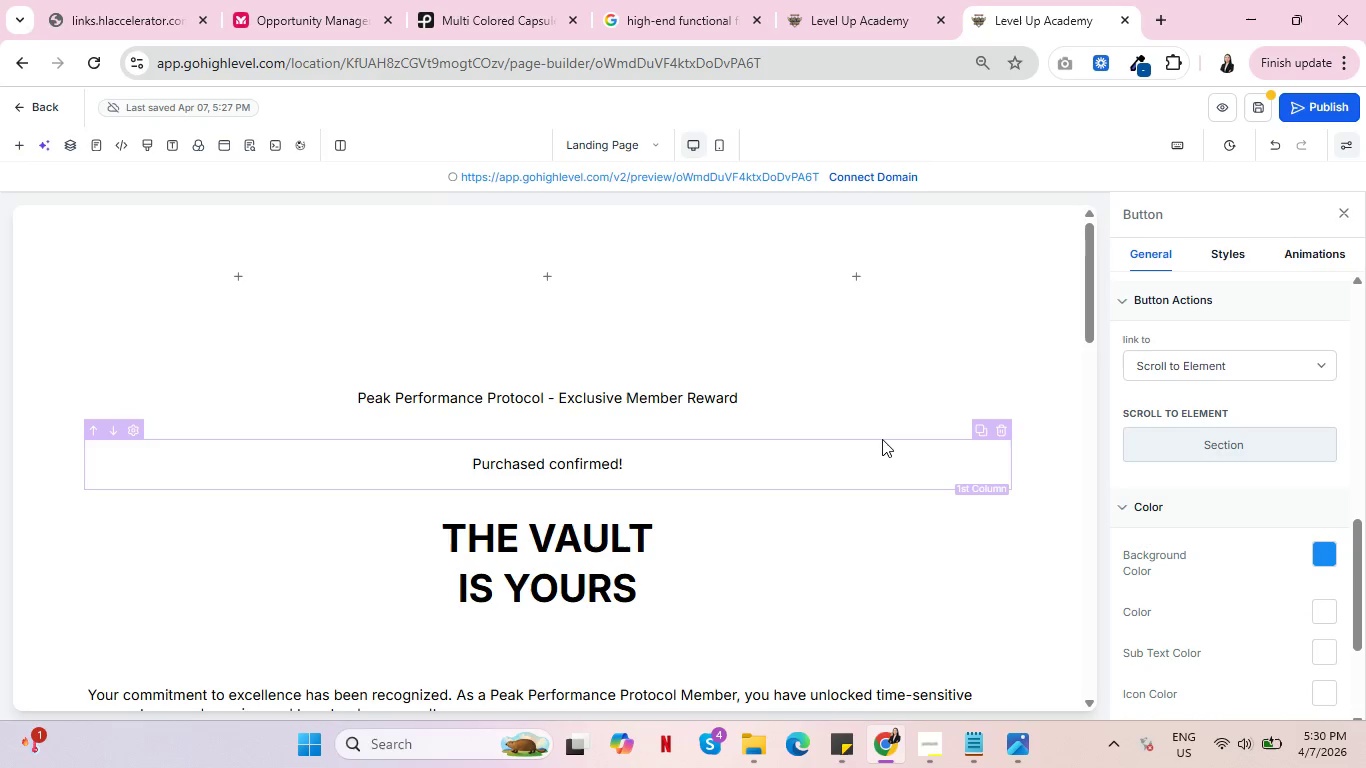 
left_click([664, 0])
 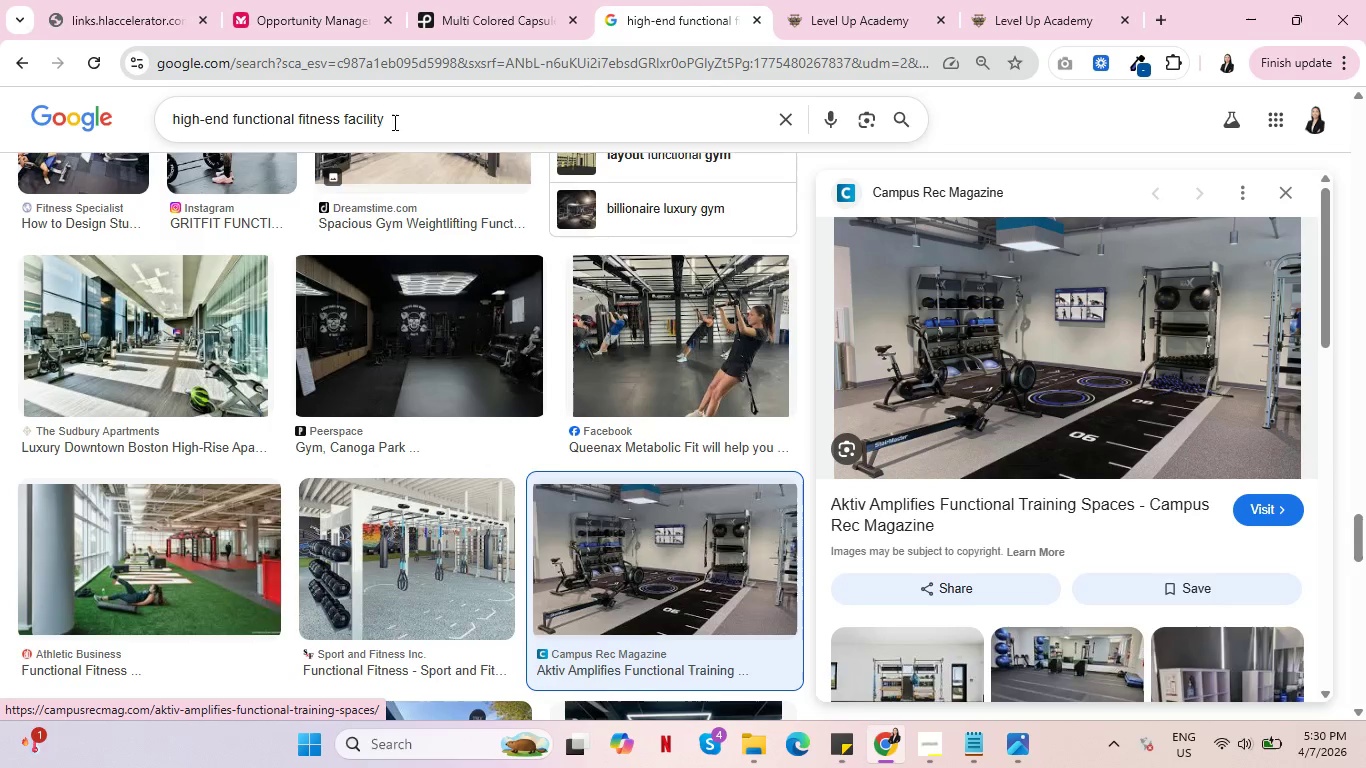 
left_click_drag(start_coordinate=[388, 125], to_coordinate=[163, 103])
 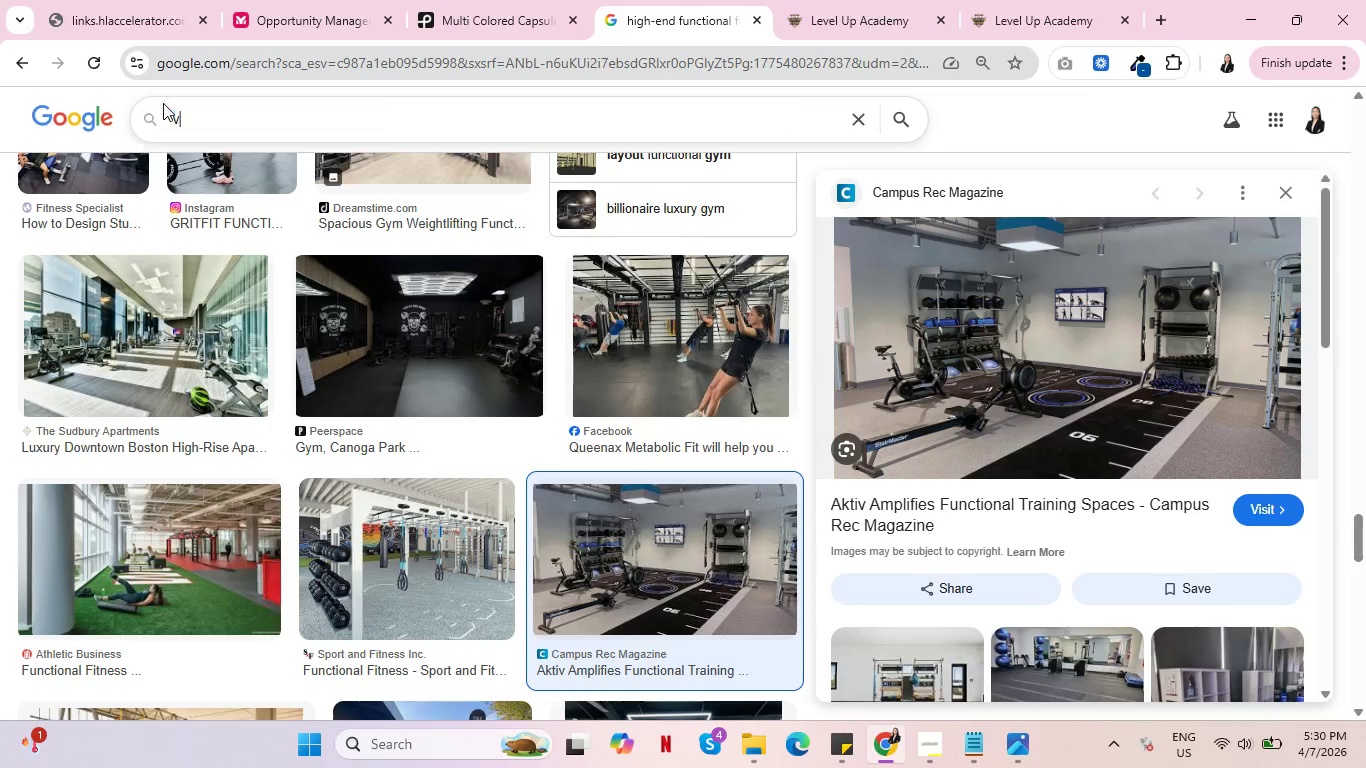 
type(vaultpremiu f)
key(Backspace)
type(vault )
 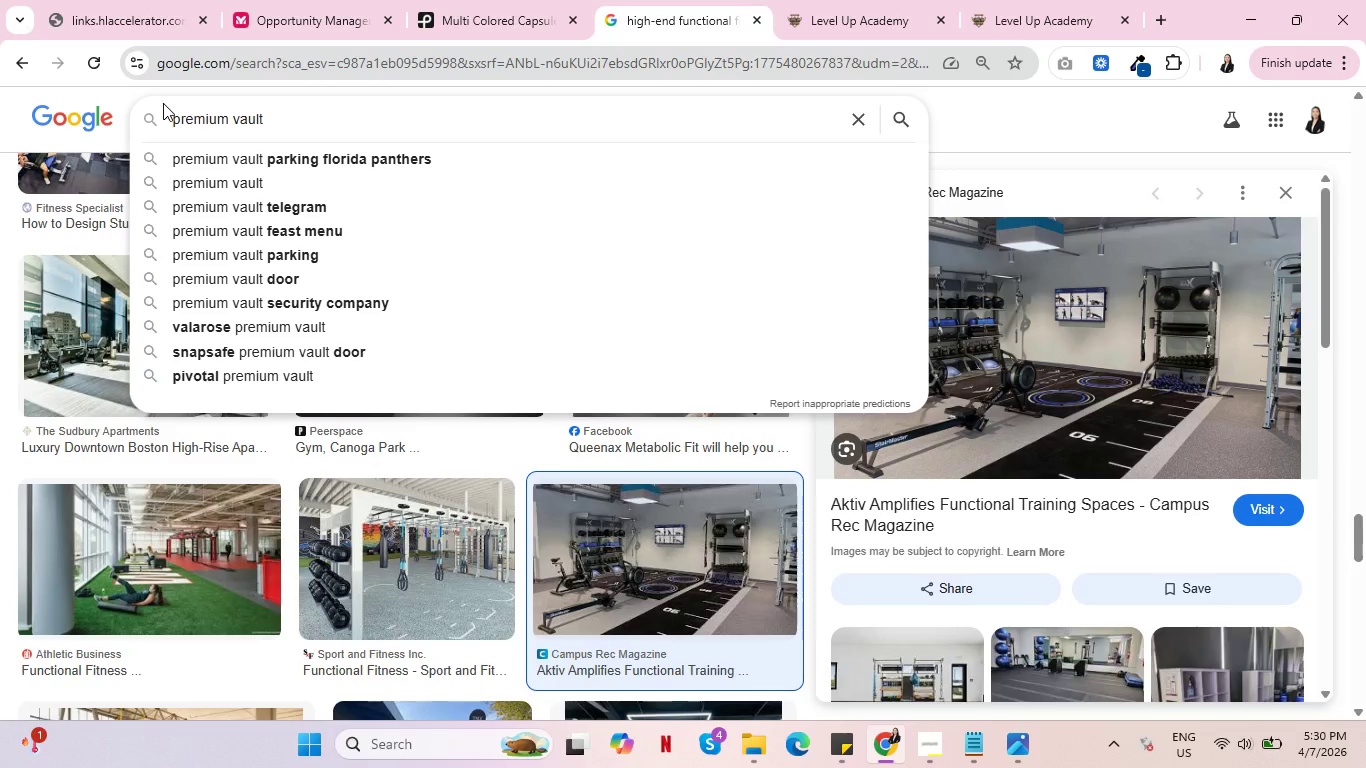 
type(opgn)
key(Backspace)
key(Backspace)
type(en gif)
 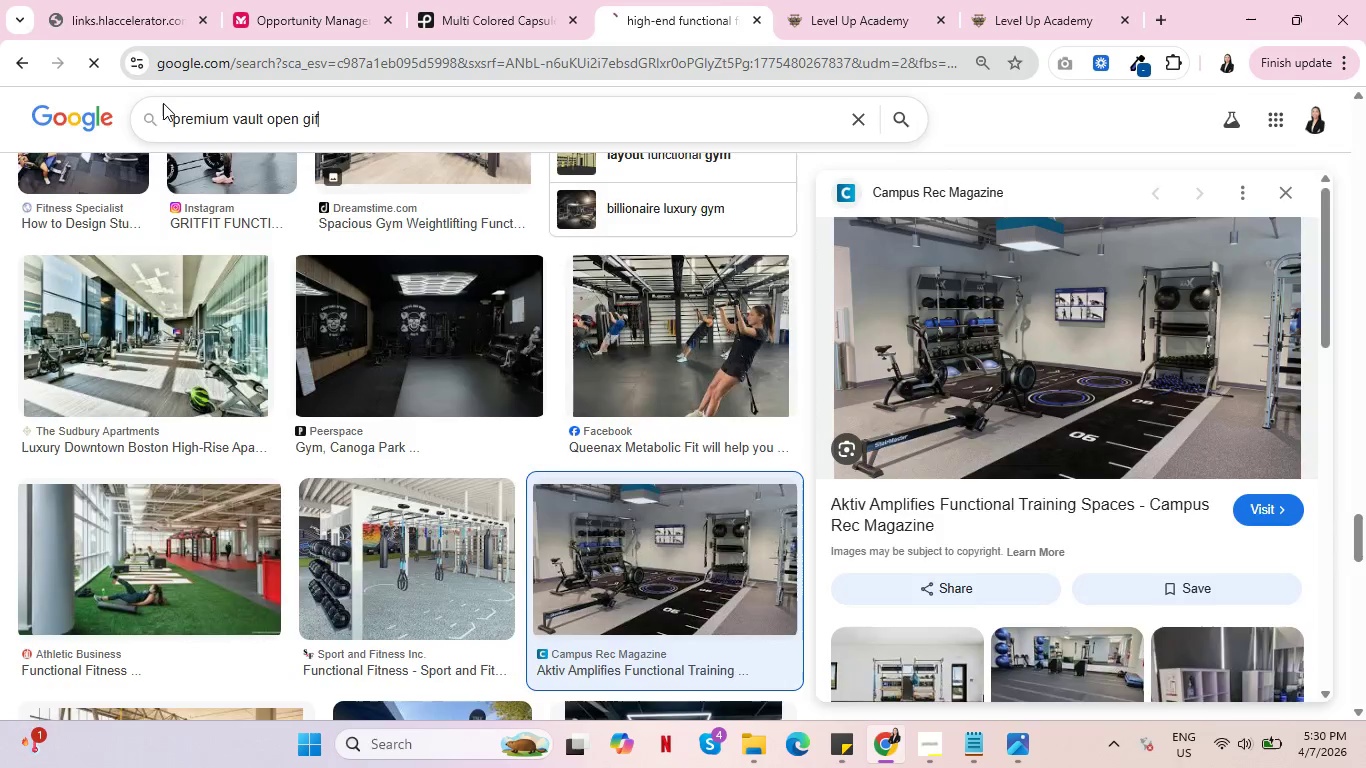 
key(Enter)
 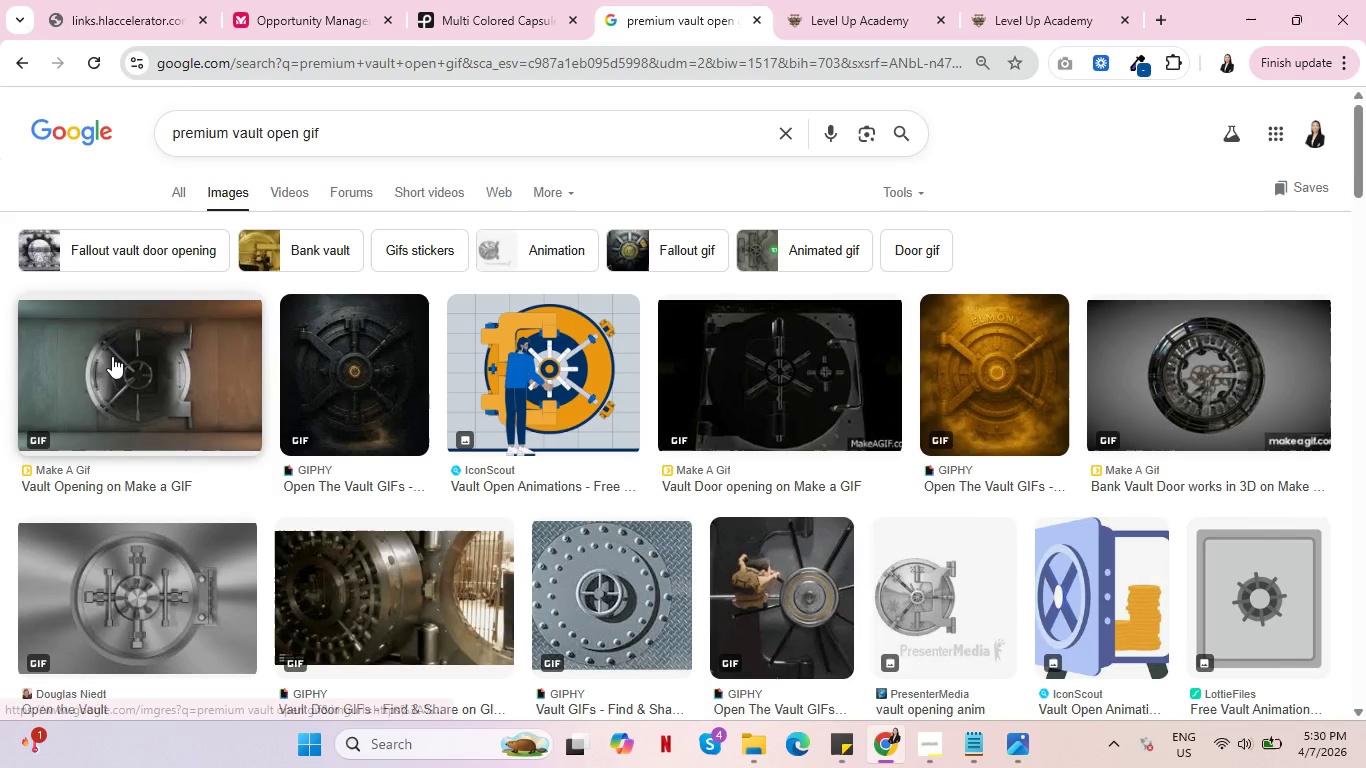 
left_click([118, 365])
 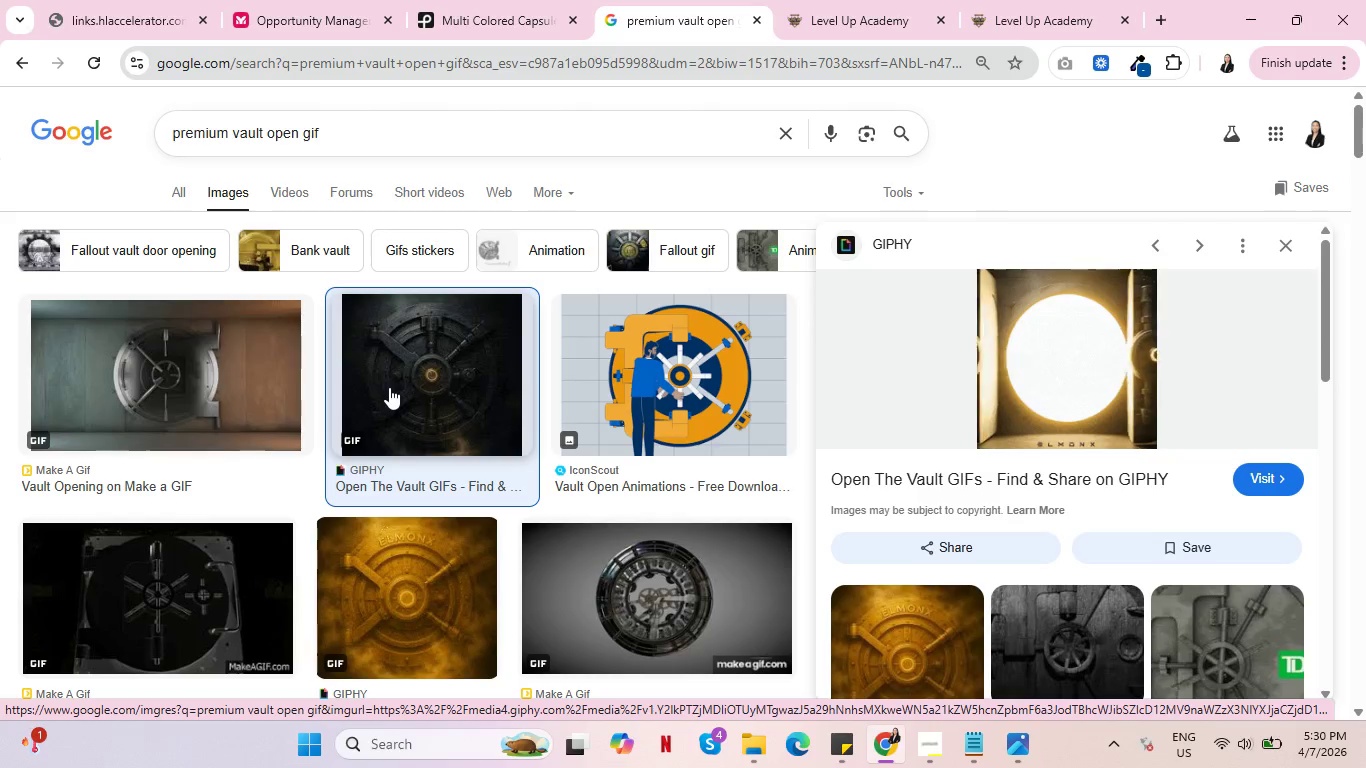 
wait(20.08)
 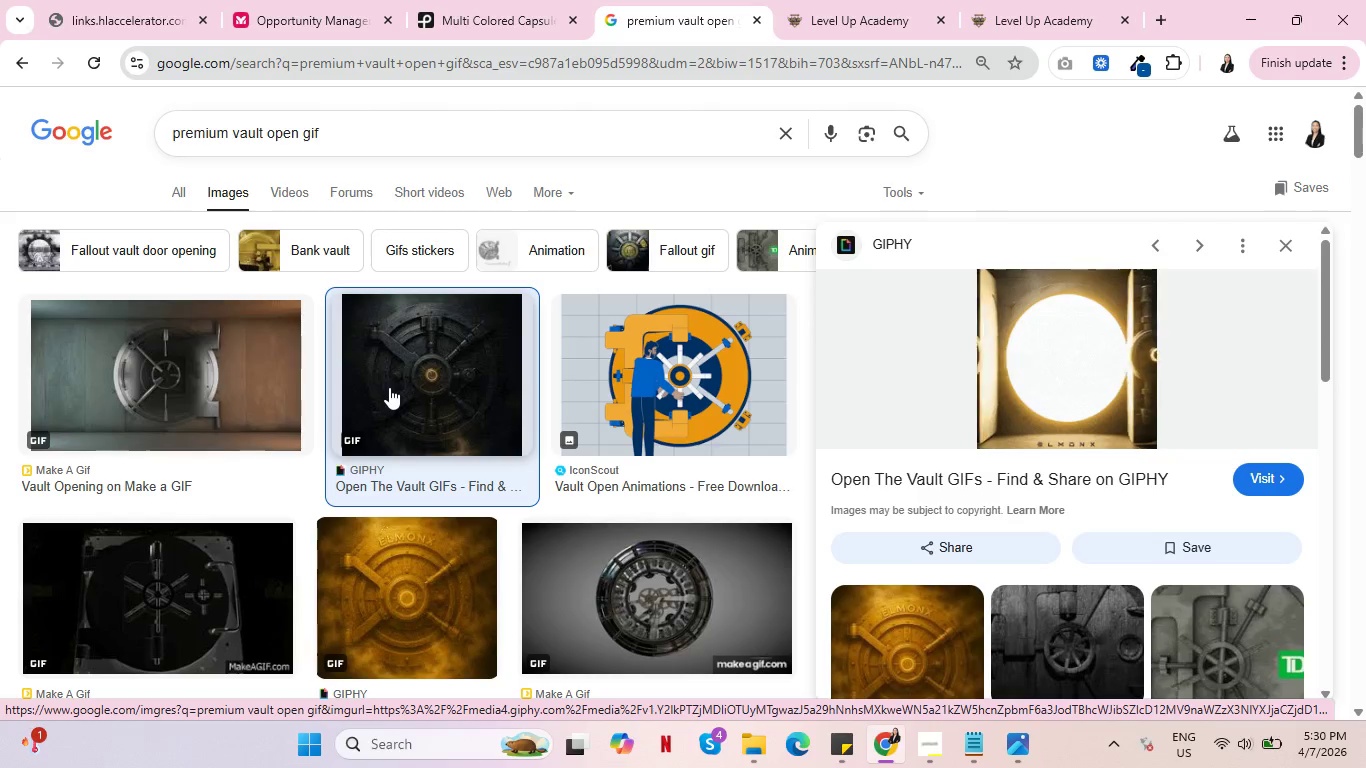 
scroll: coordinate [387, 477], scroll_direction: down, amount: 1.0
 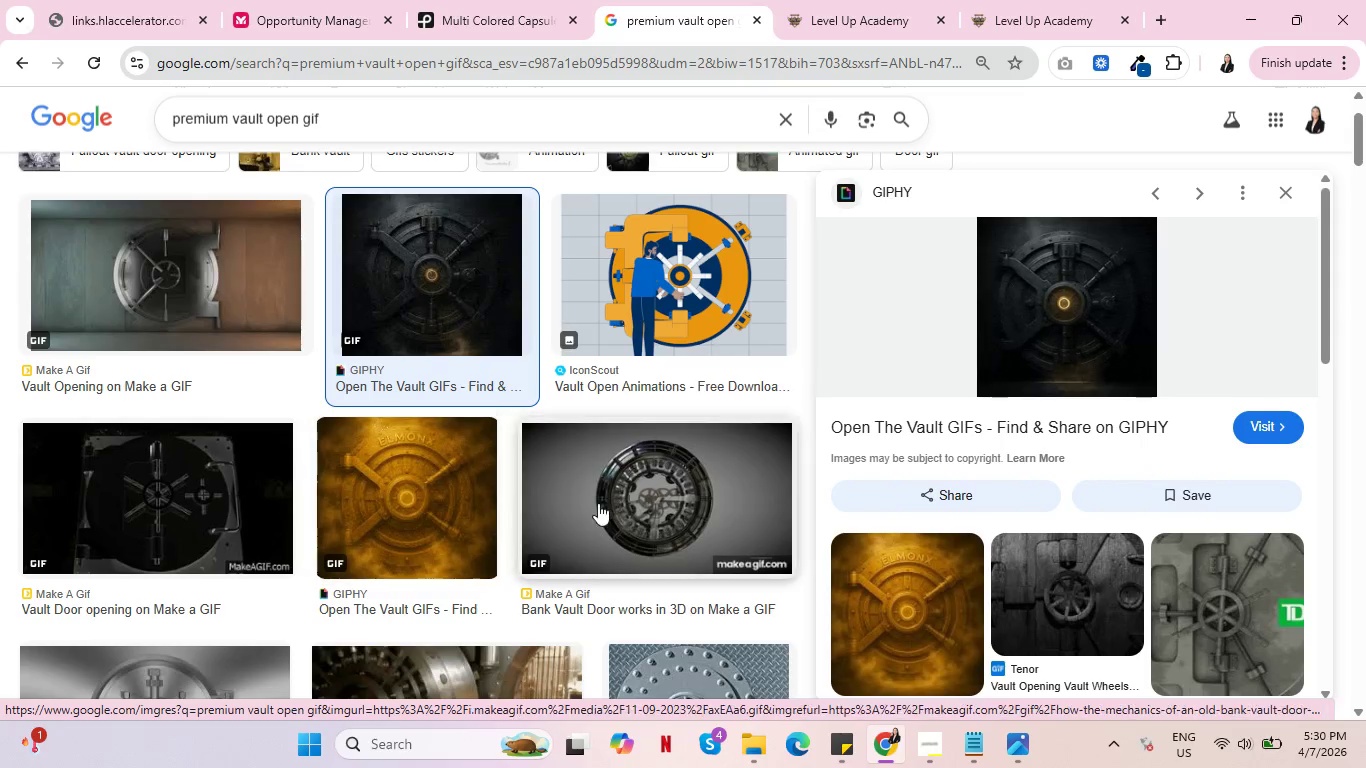 
left_click([629, 496])
 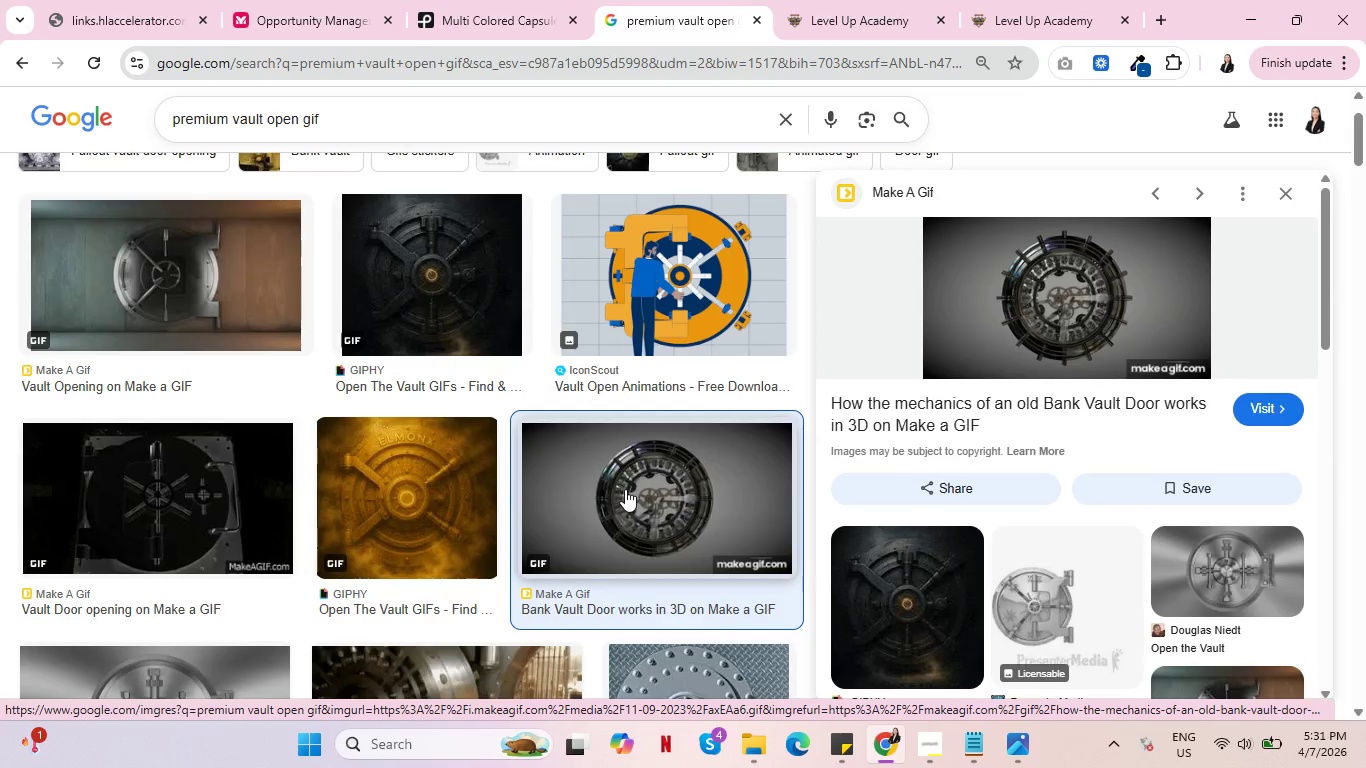 
wait(7.61)
 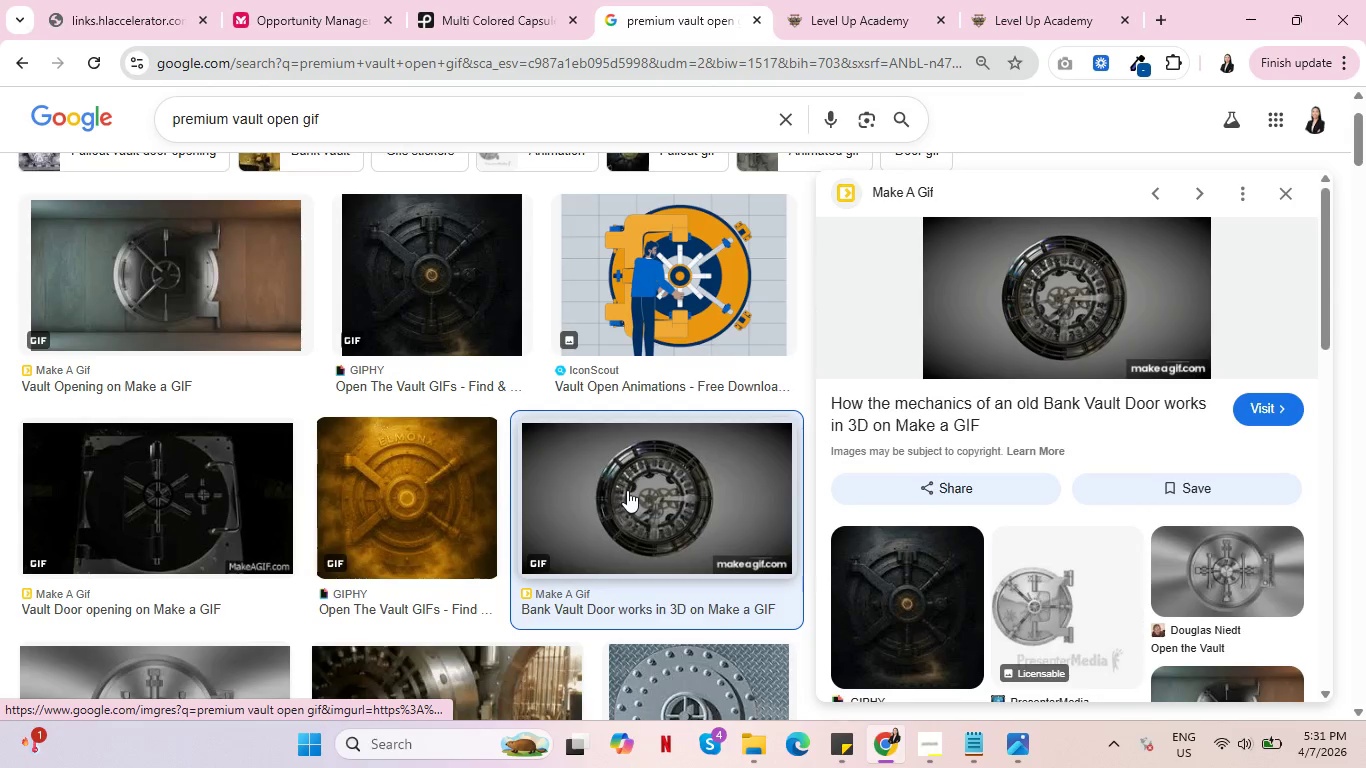 
scroll: coordinate [625, 489], scroll_direction: down, amount: 2.0
 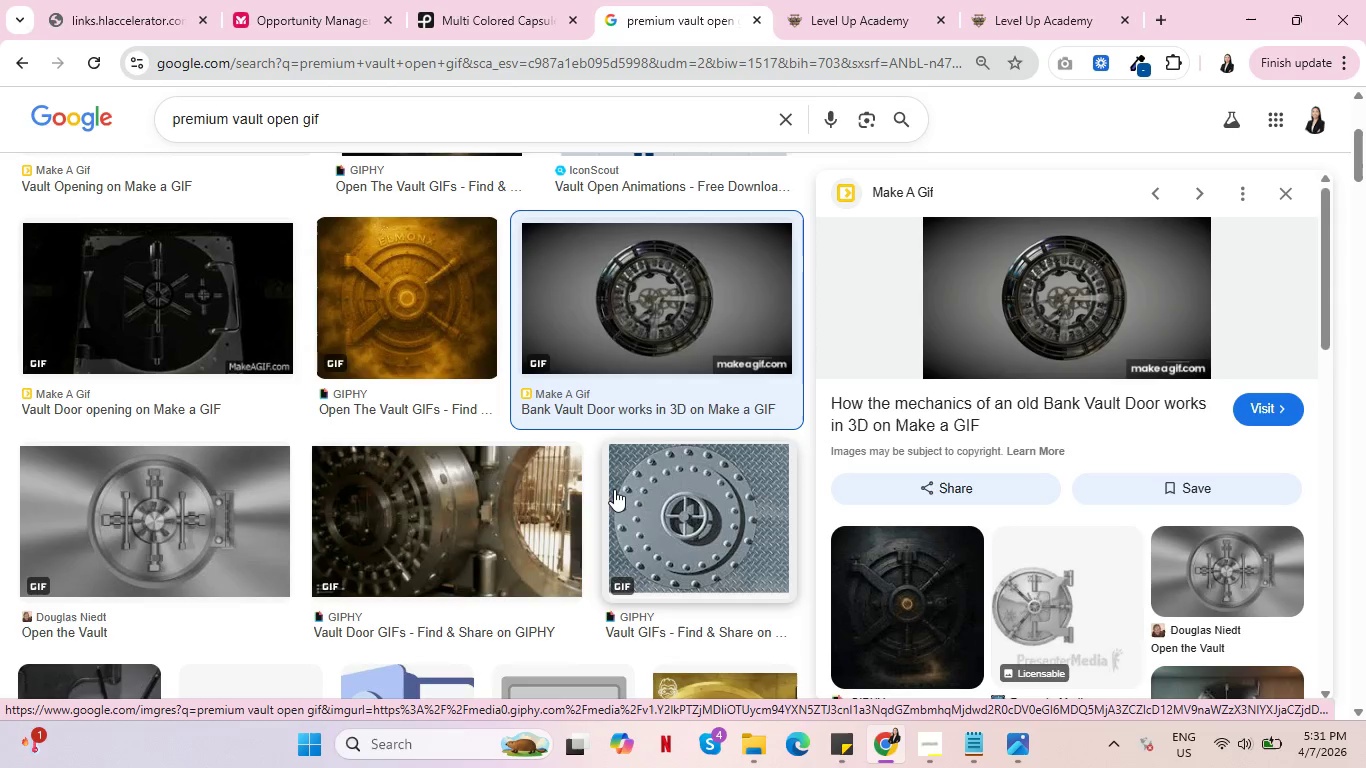 
wait(5.45)
 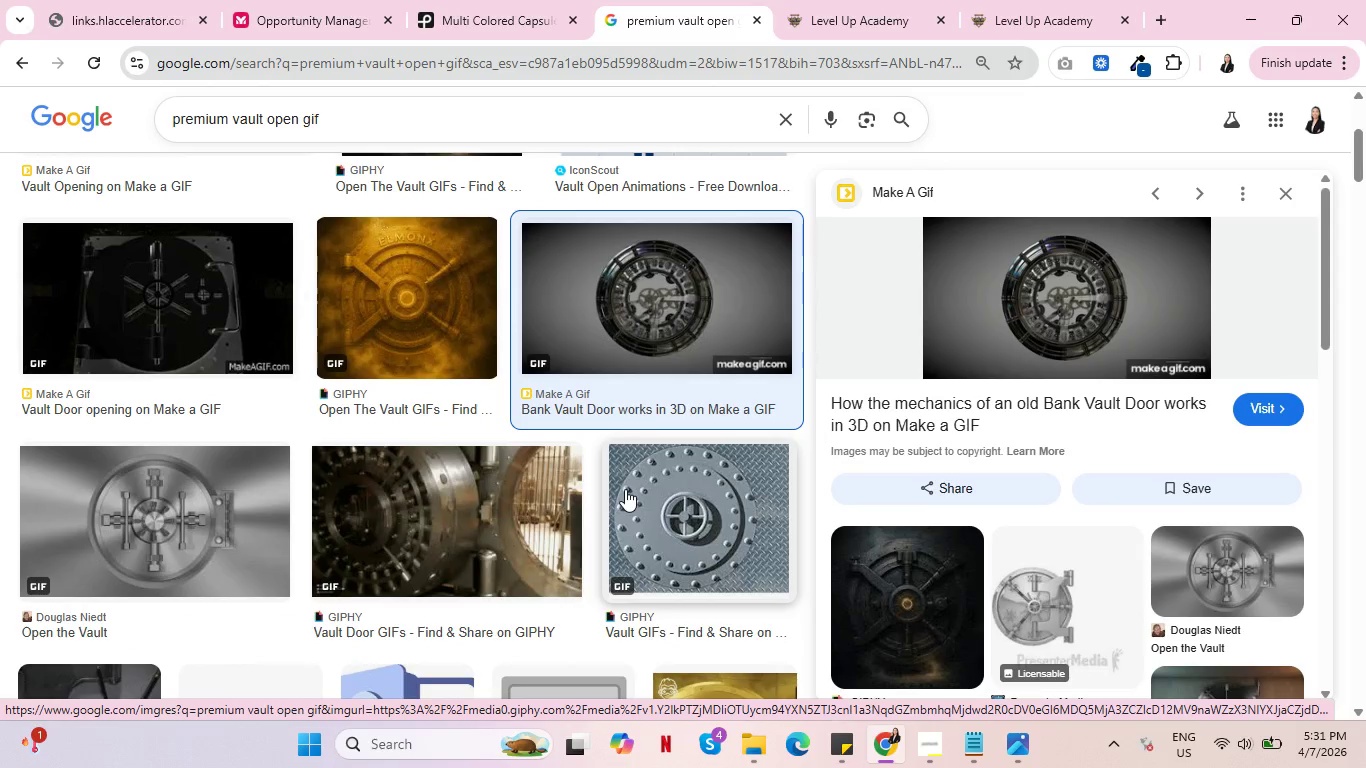 
scroll: coordinate [536, 480], scroll_direction: up, amount: 3.0
 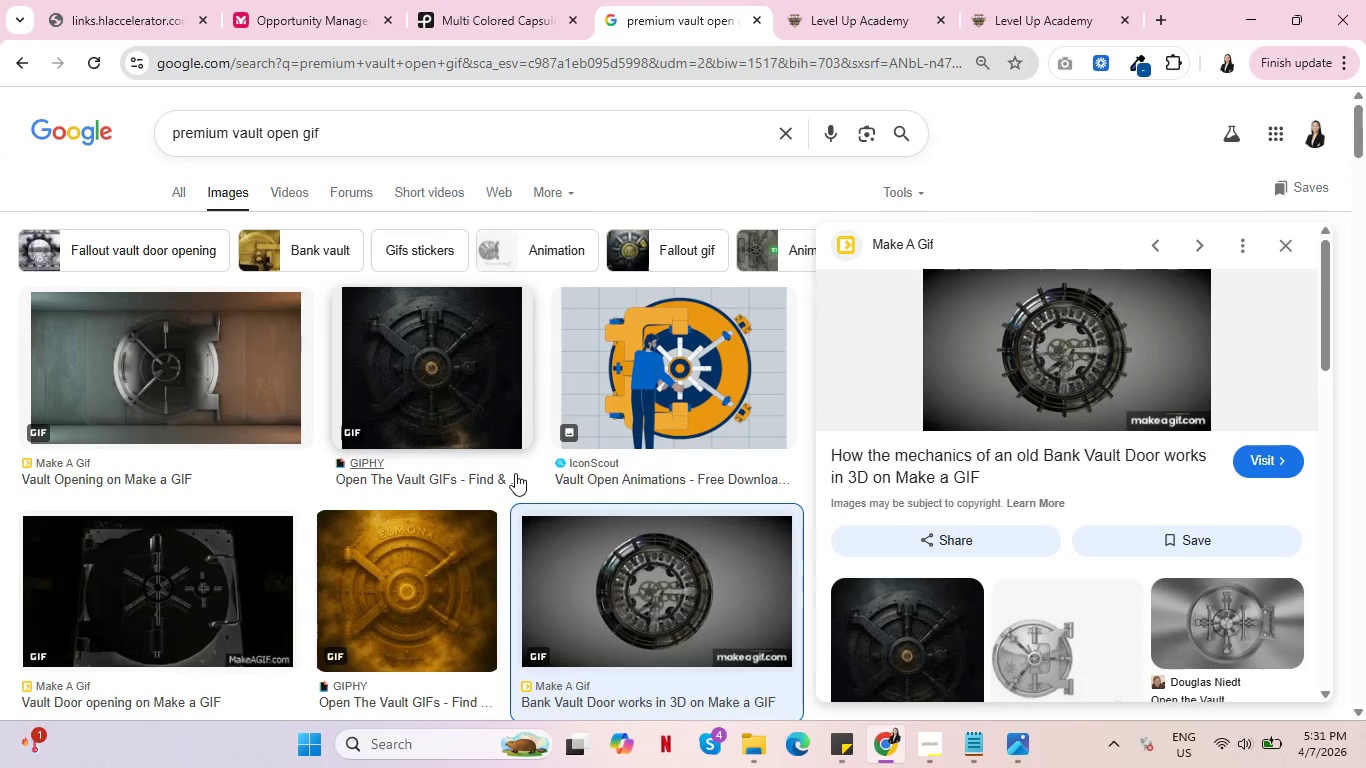 
left_click([405, 585])
 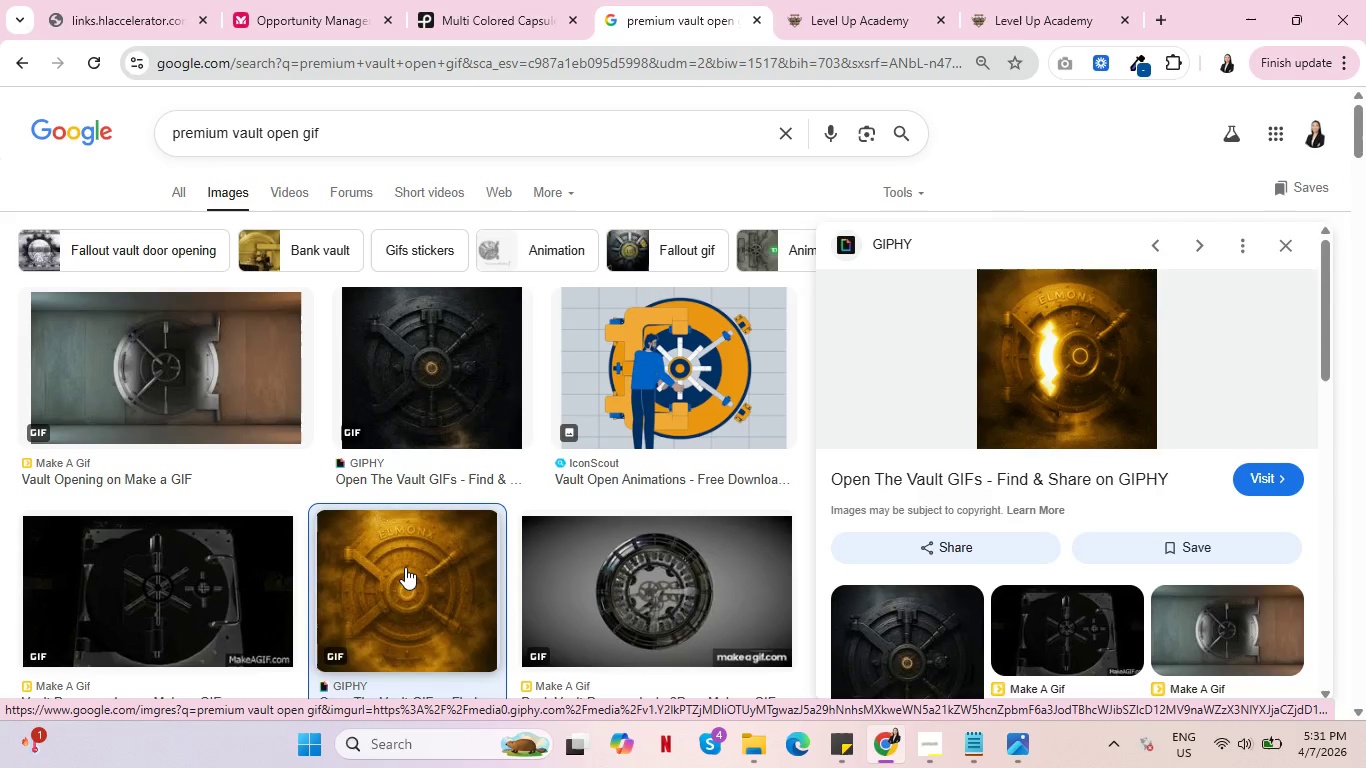 
wait(9.33)
 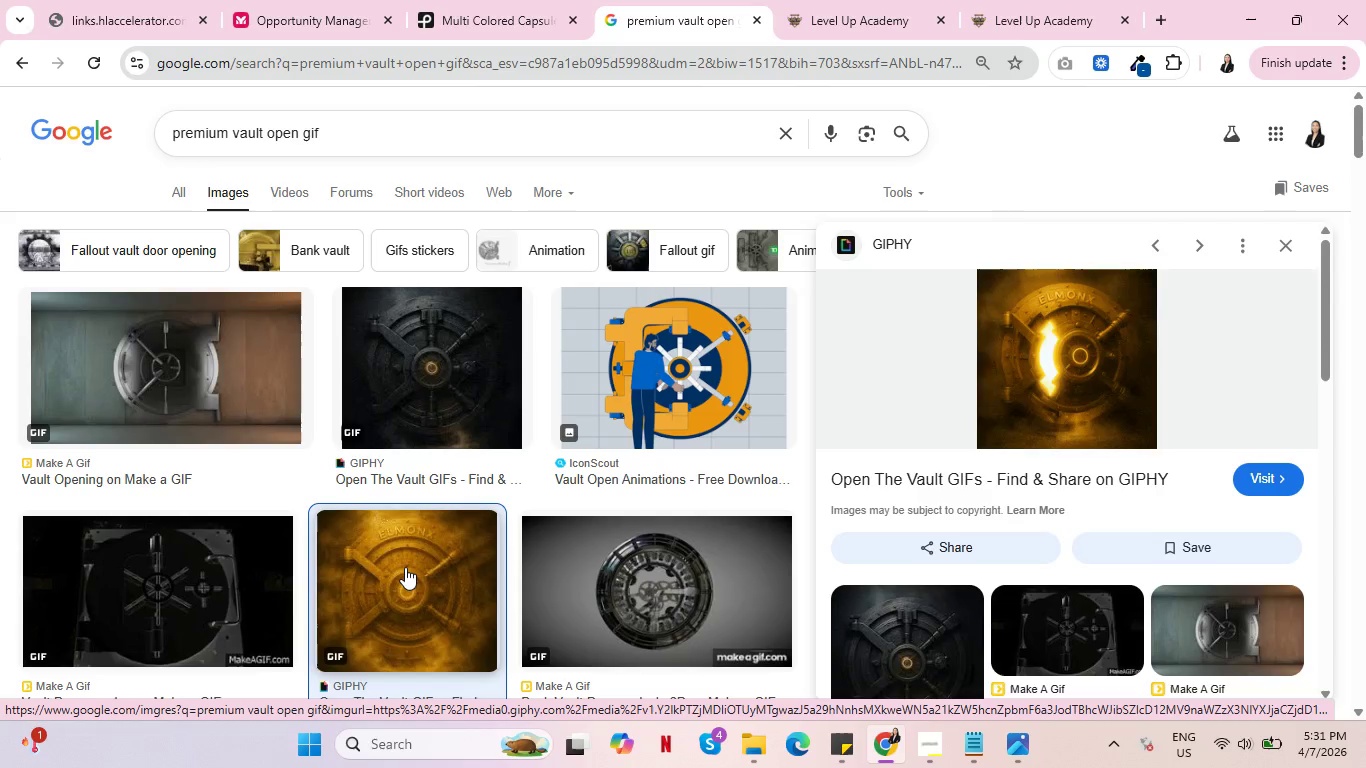 
scroll: coordinate [1118, 490], scroll_direction: down, amount: 1.0
 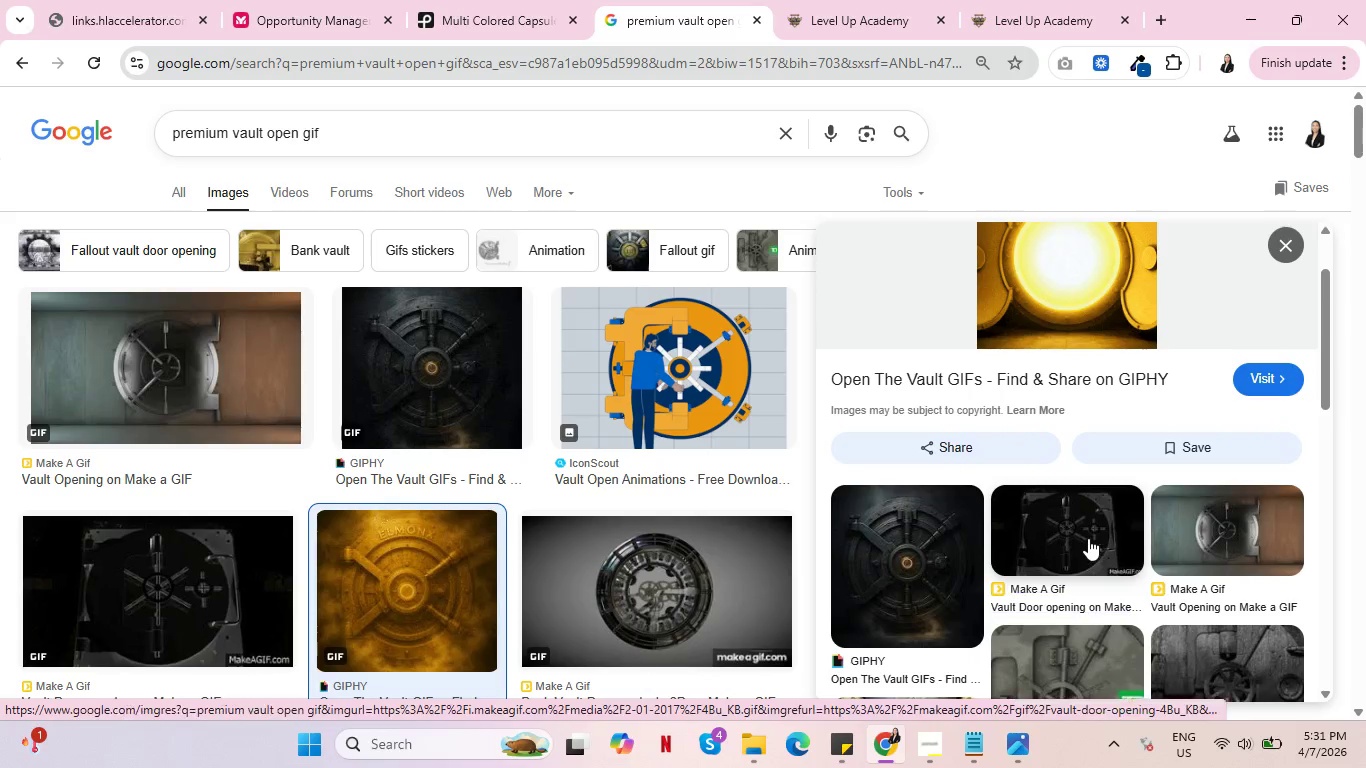 
left_click([1087, 538])
 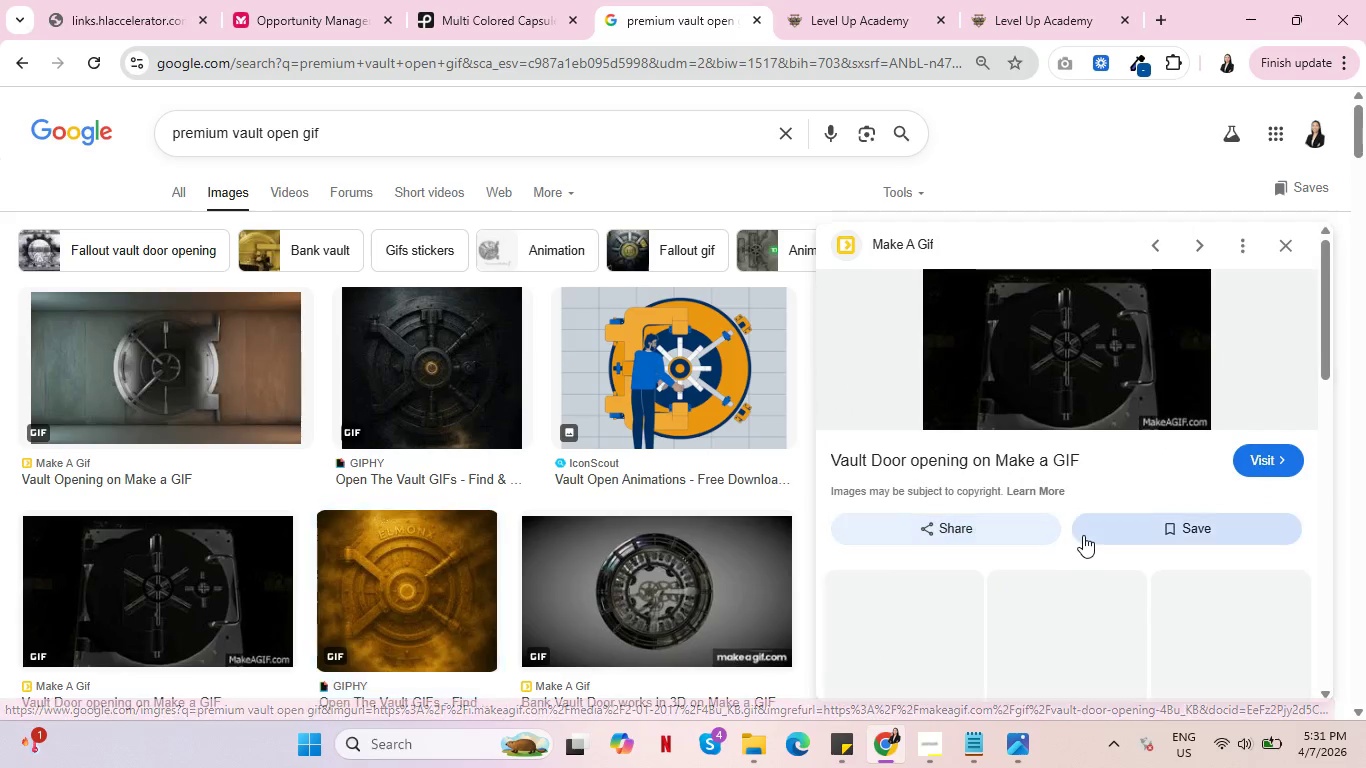 
mouse_move([1070, 551])
 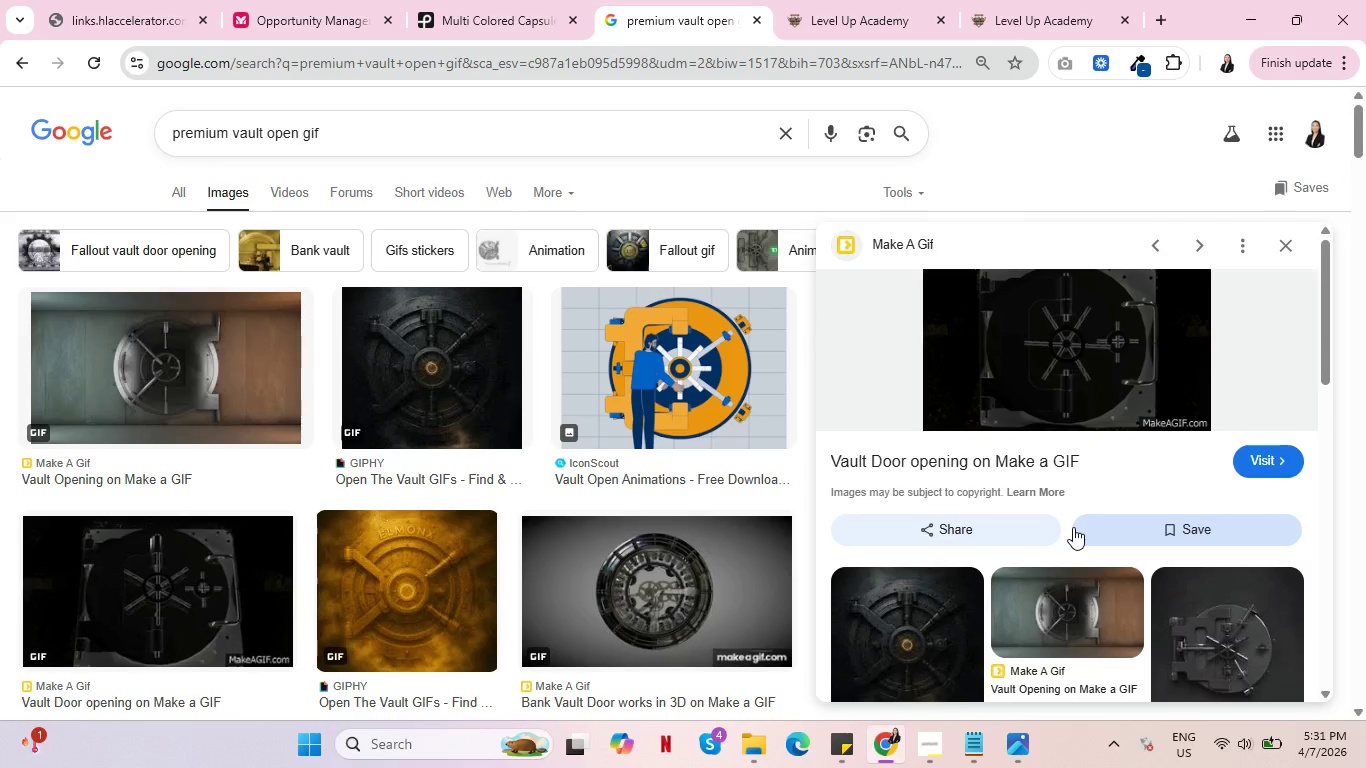 
mouse_move([1091, 608])
 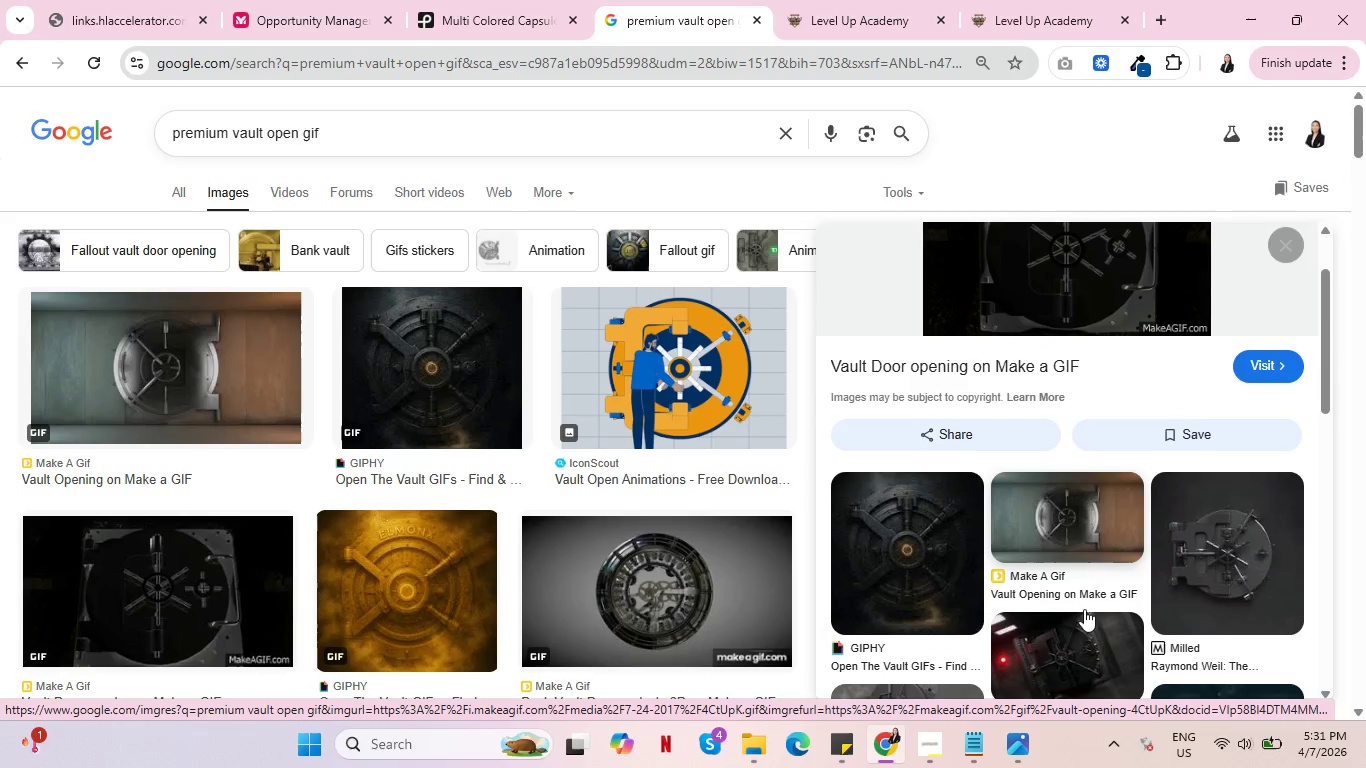 
scroll: coordinate [1082, 609], scroll_direction: down, amount: 1.0
 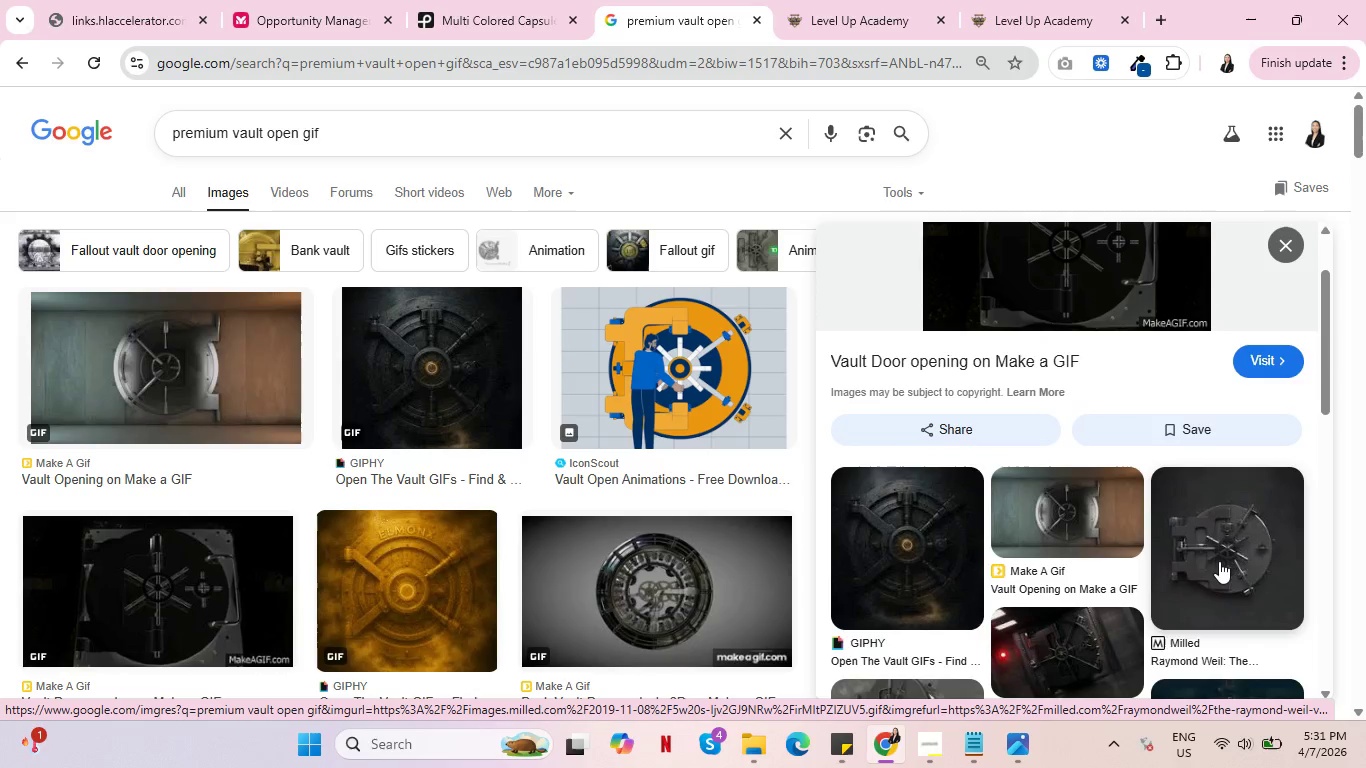 
left_click([1219, 561])
 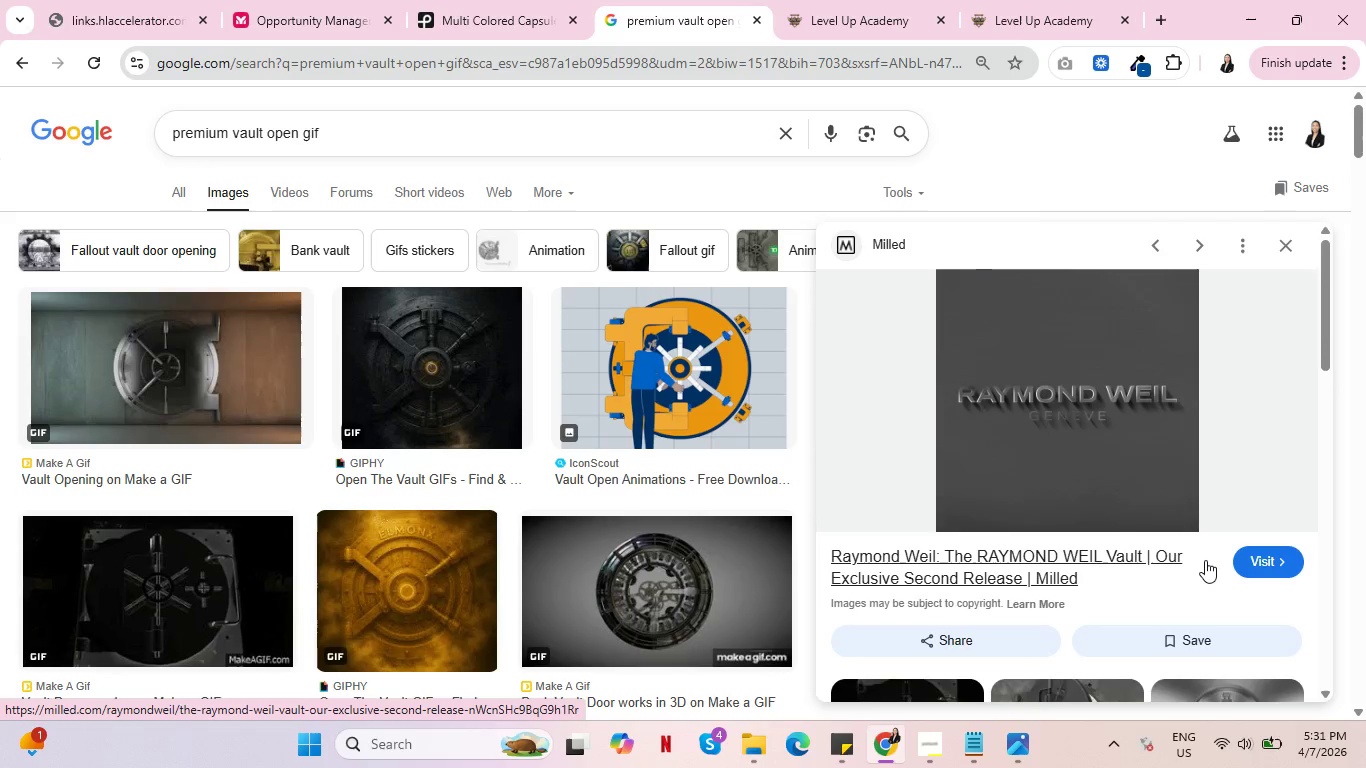 
wait(20.36)
 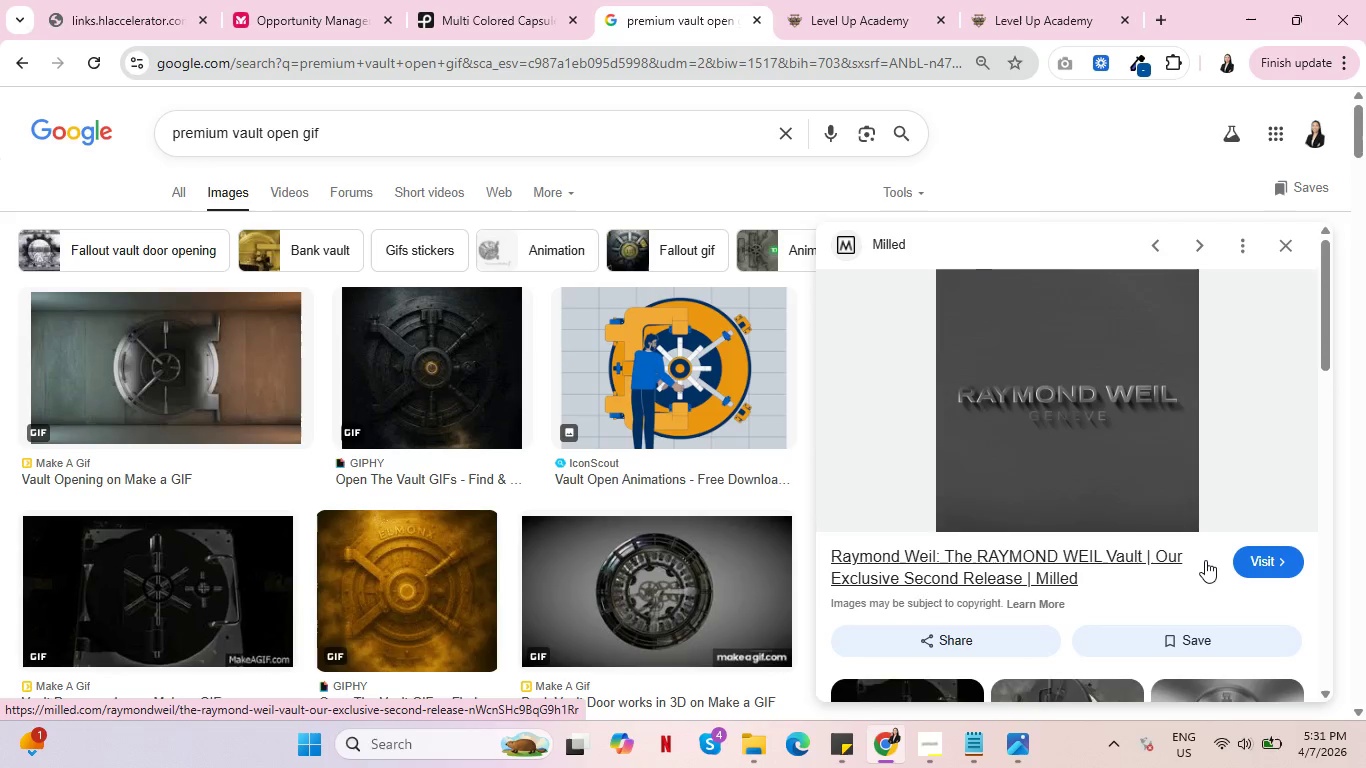 
scroll: coordinate [543, 589], scroll_direction: down, amount: 11.0
 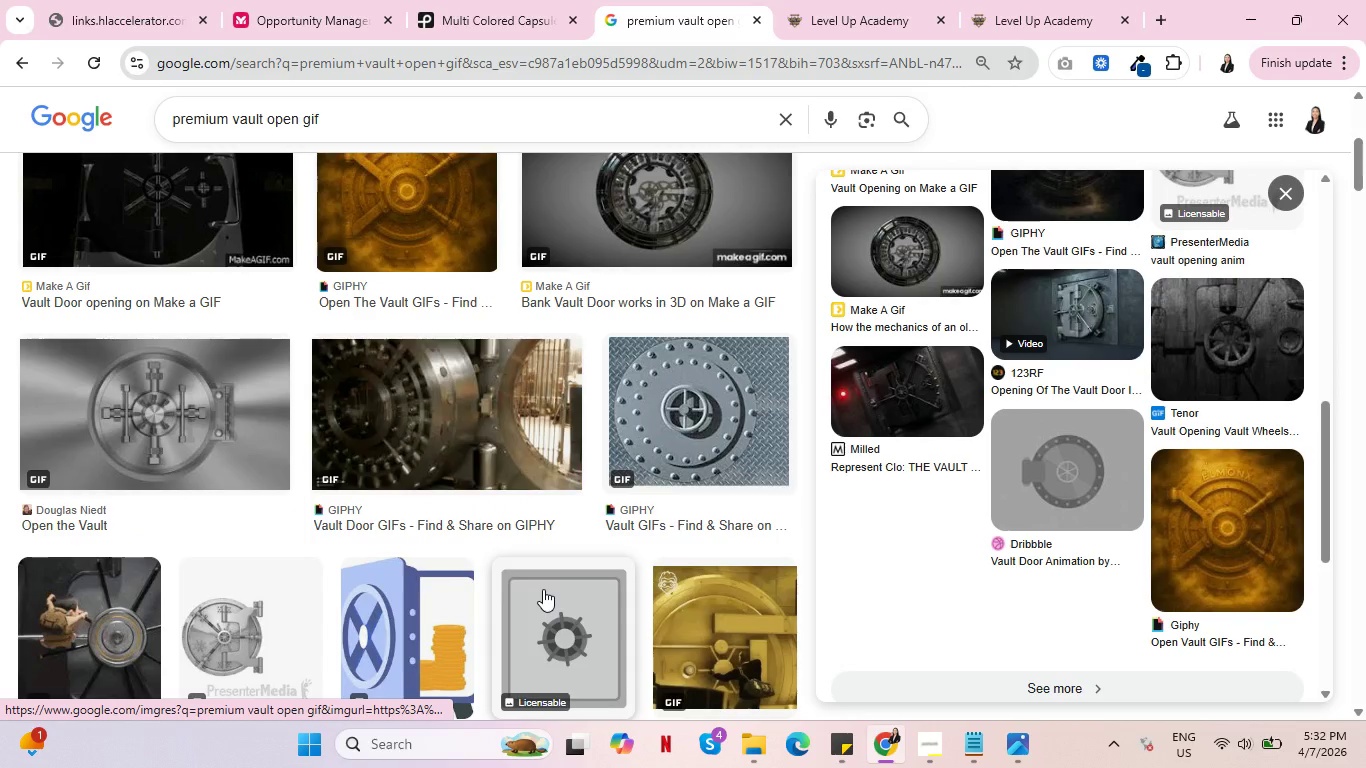 
scroll: coordinate [178, 493], scroll_direction: down, amount: 13.0
 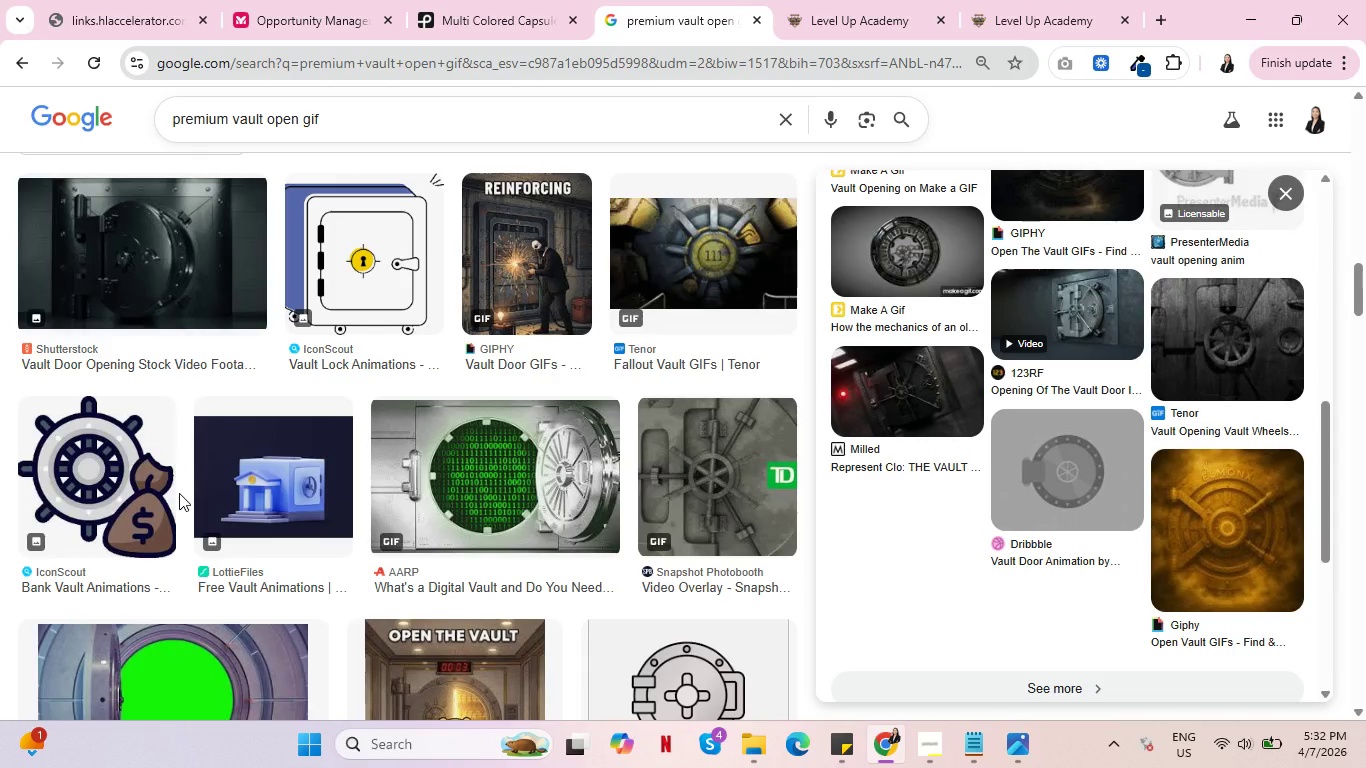 
scroll: coordinate [178, 494], scroll_direction: down, amount: 5.0
 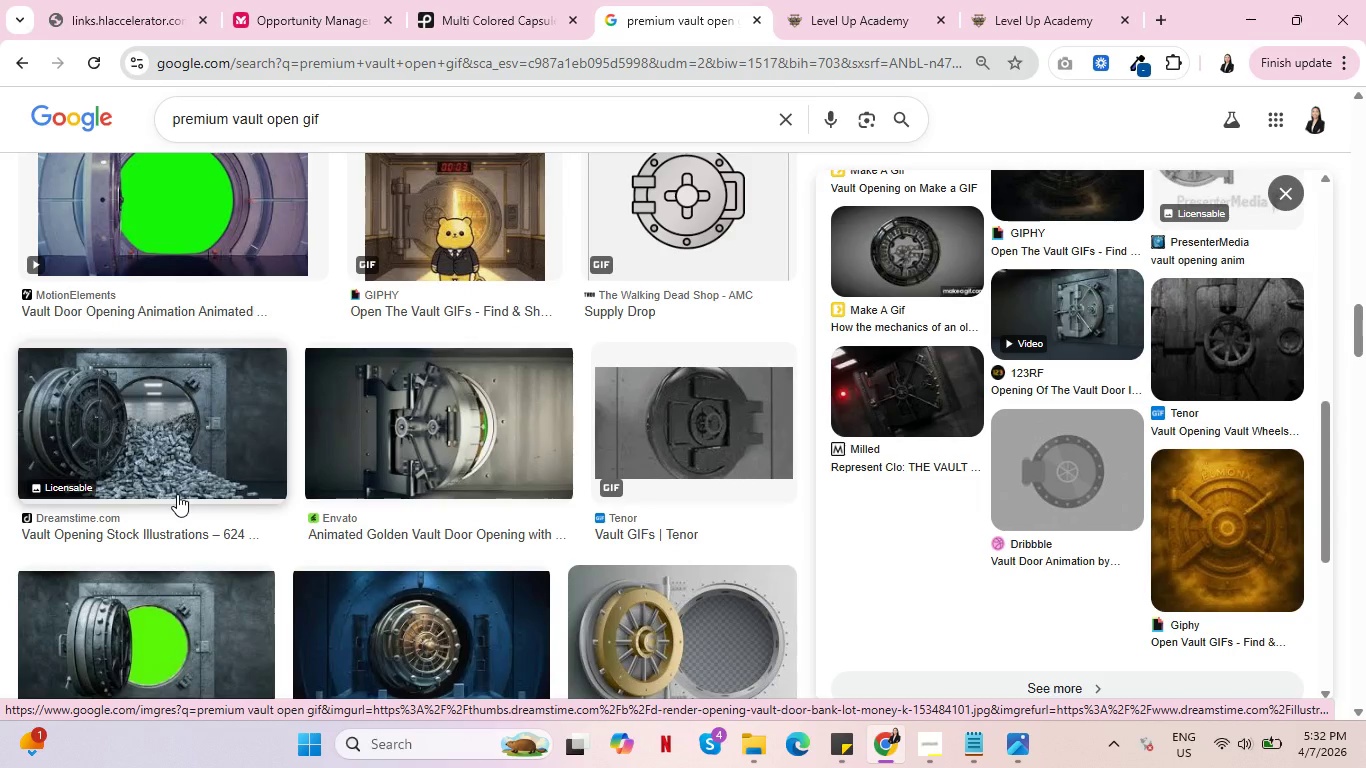 
wait(5.91)
 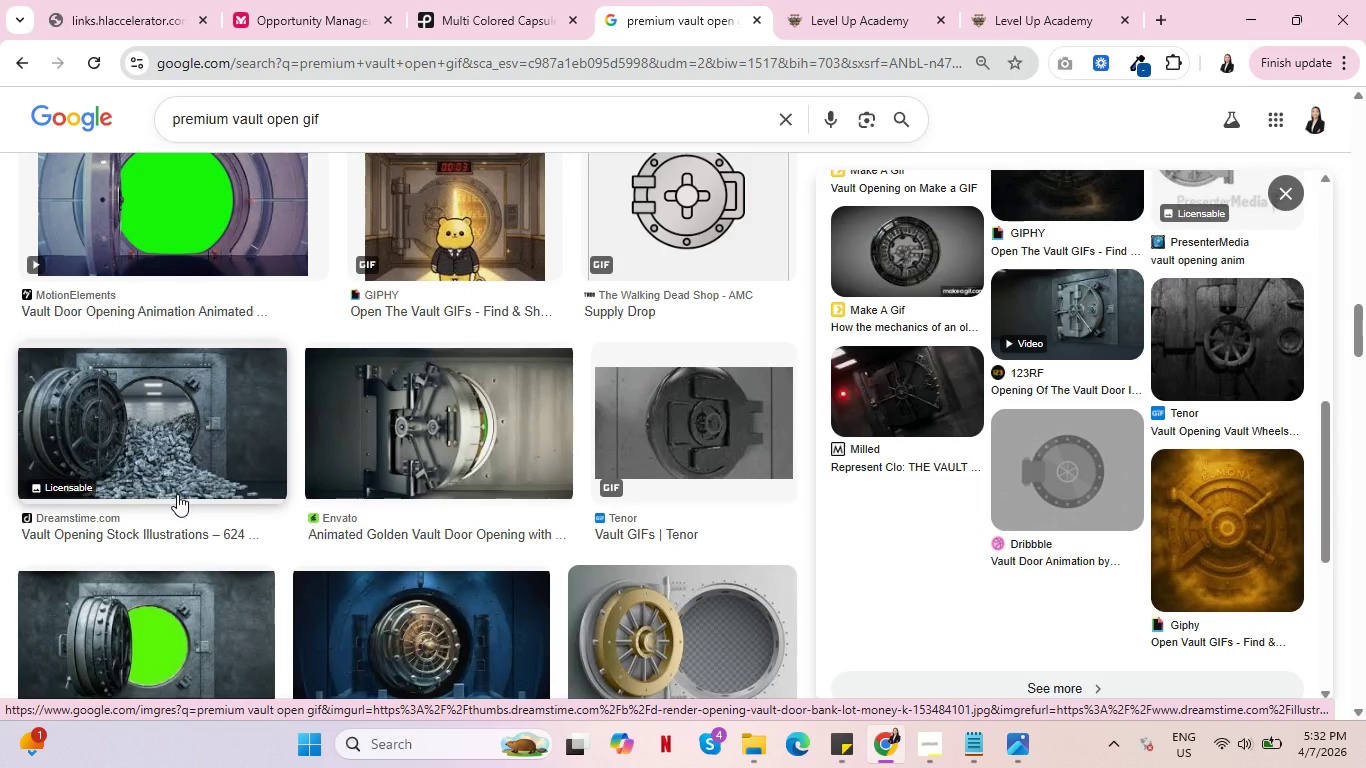 
scroll: coordinate [185, 508], scroll_direction: down, amount: 7.0
 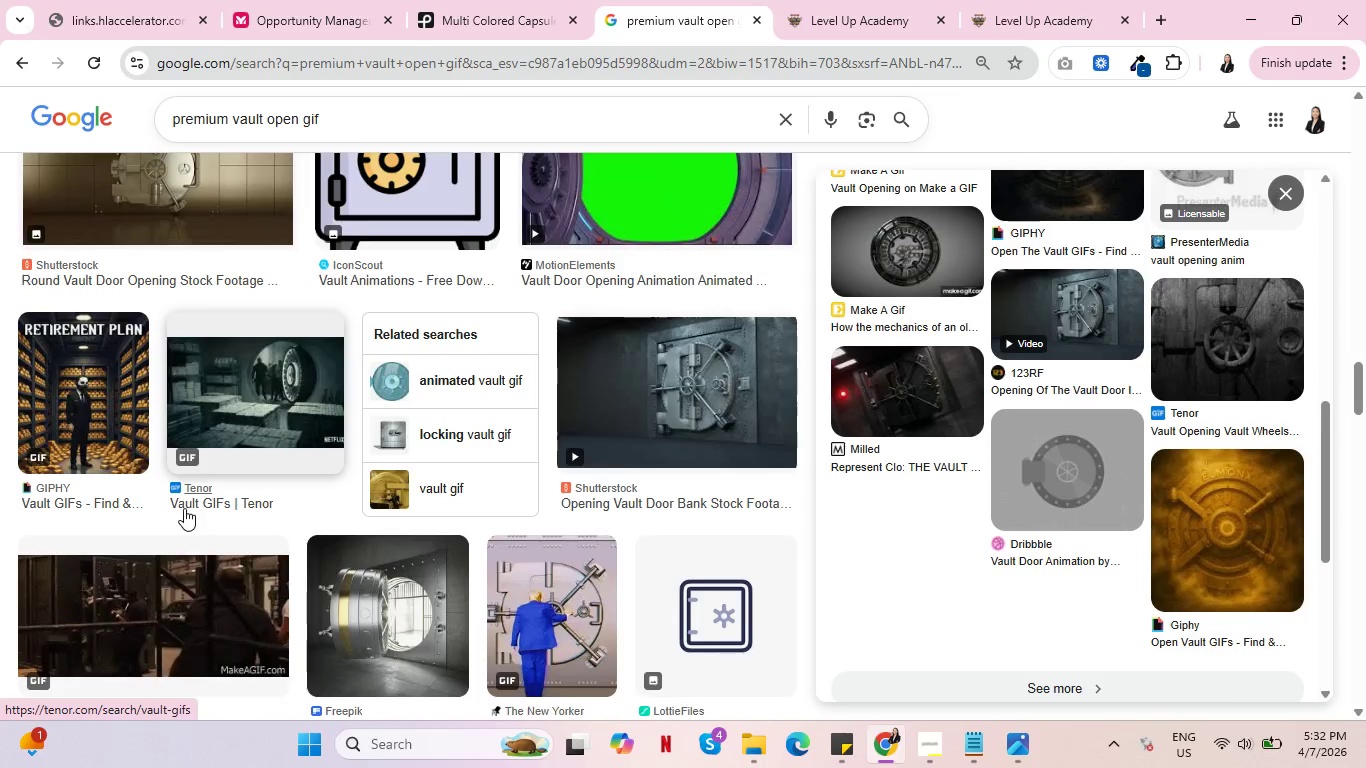 
scroll: coordinate [183, 508], scroll_direction: up, amount: 1.0
 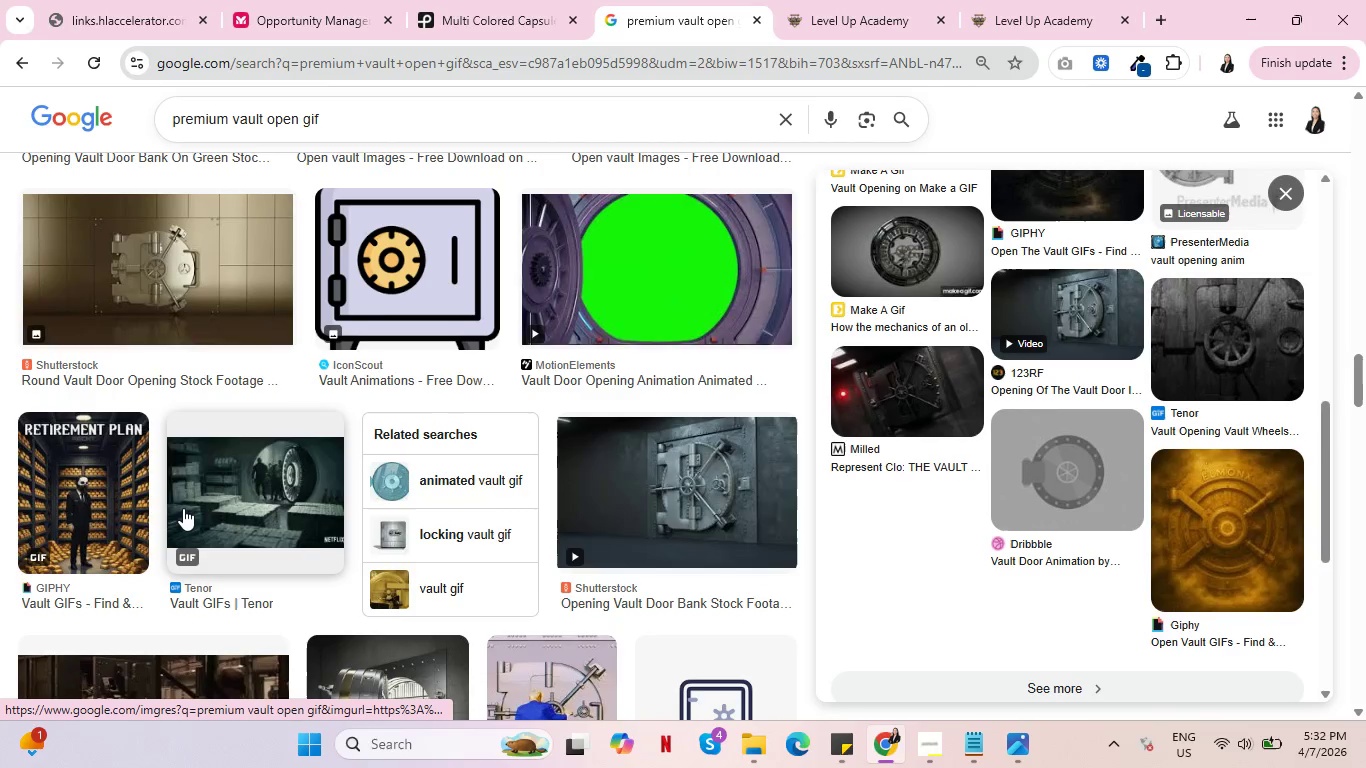 
scroll: coordinate [555, 469], scroll_direction: down, amount: 20.0
 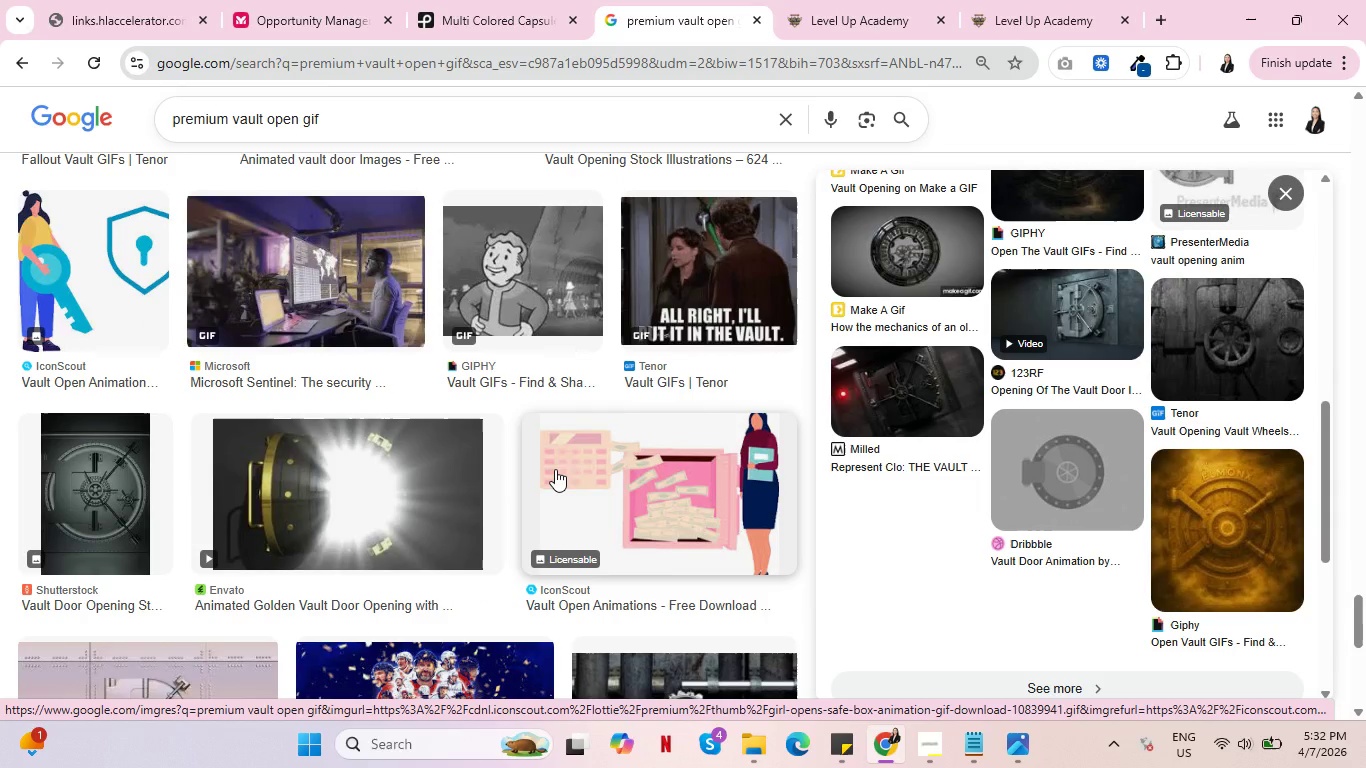 
scroll: coordinate [553, 469], scroll_direction: down, amount: 7.0
 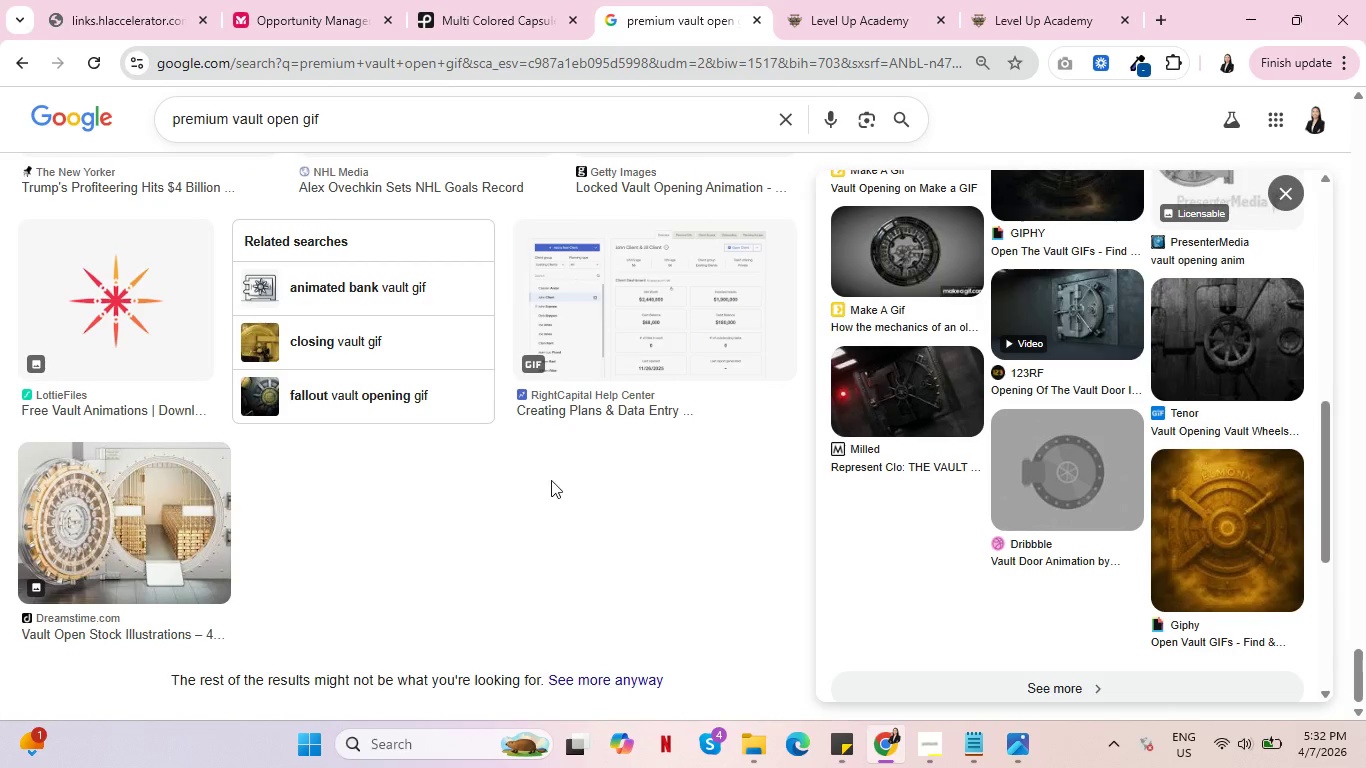 
scroll: coordinate [547, 480], scroll_direction: up, amount: 3.0
 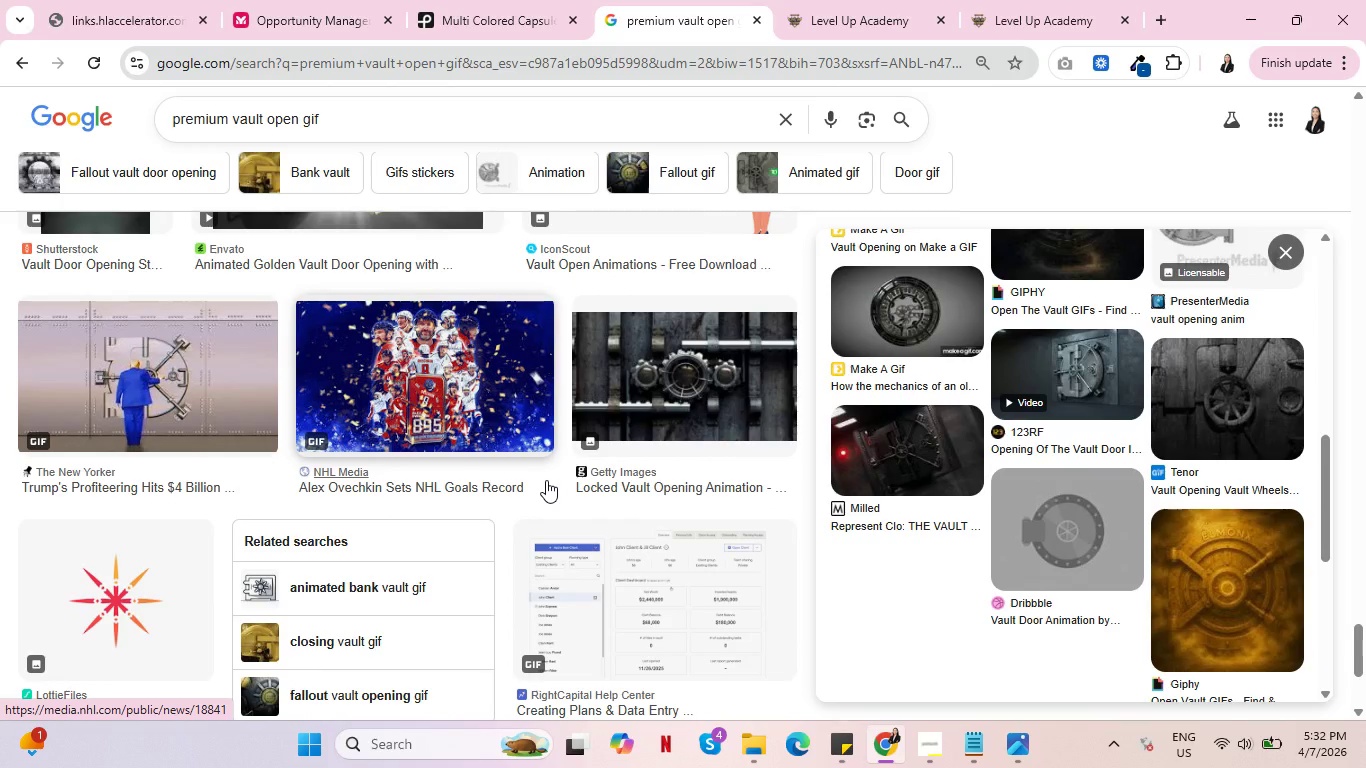 
scroll: coordinate [546, 480], scroll_direction: down, amount: 4.0
 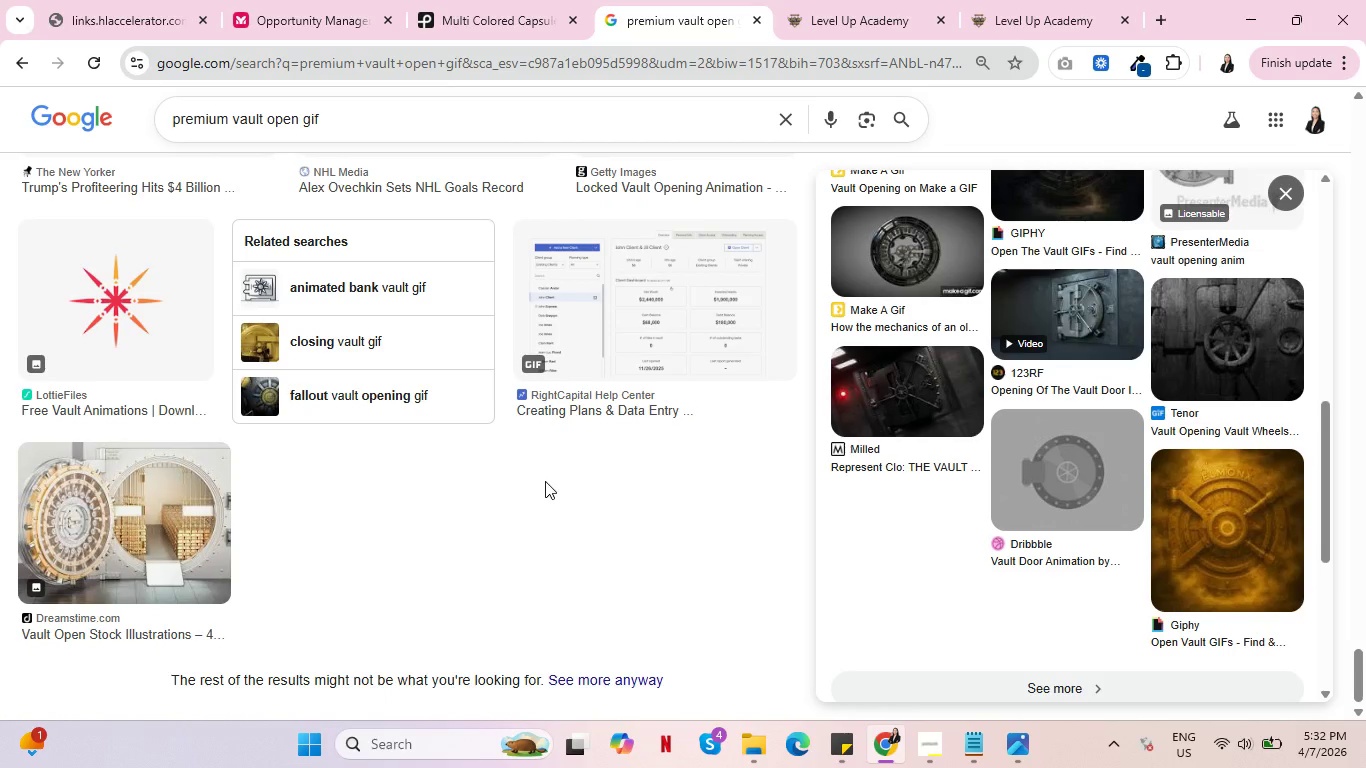 
scroll: coordinate [547, 474], scroll_direction: up, amount: 72.0
 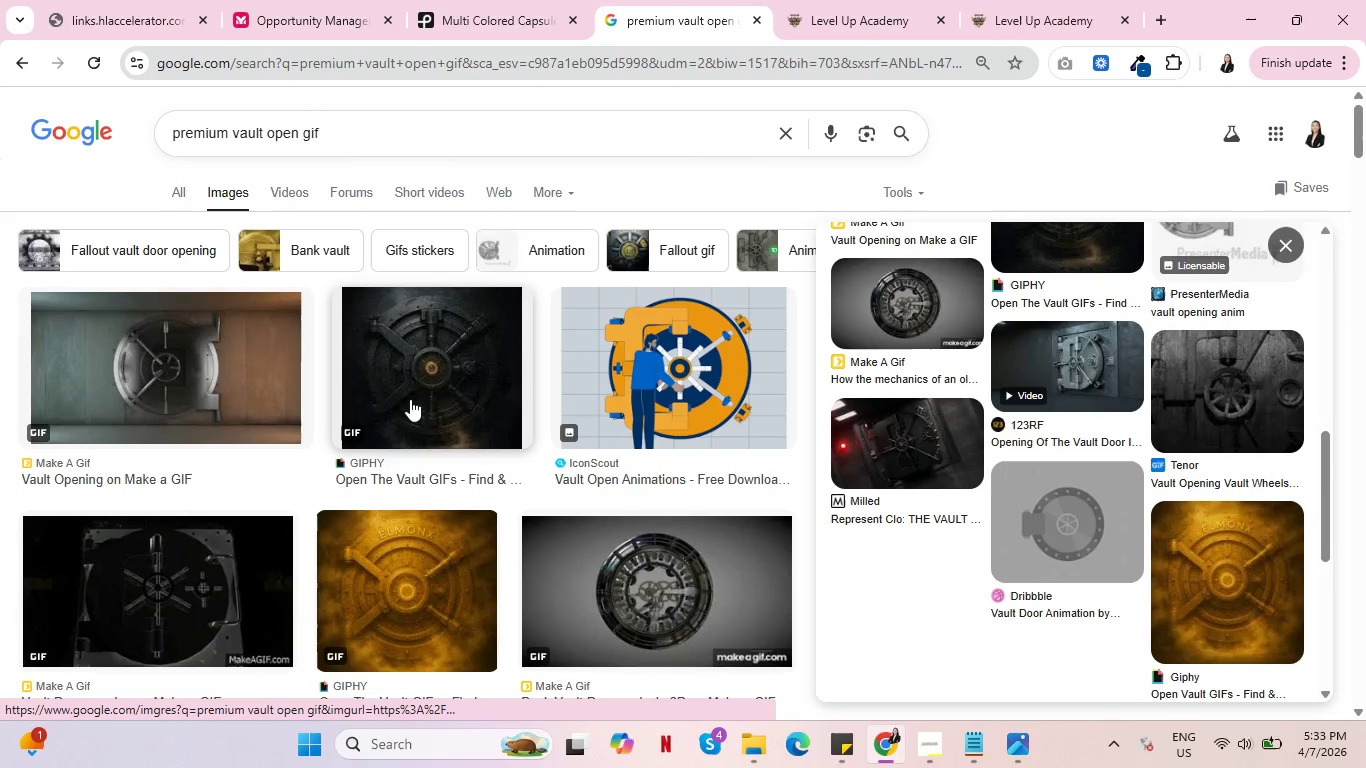 
left_click([410, 399])
 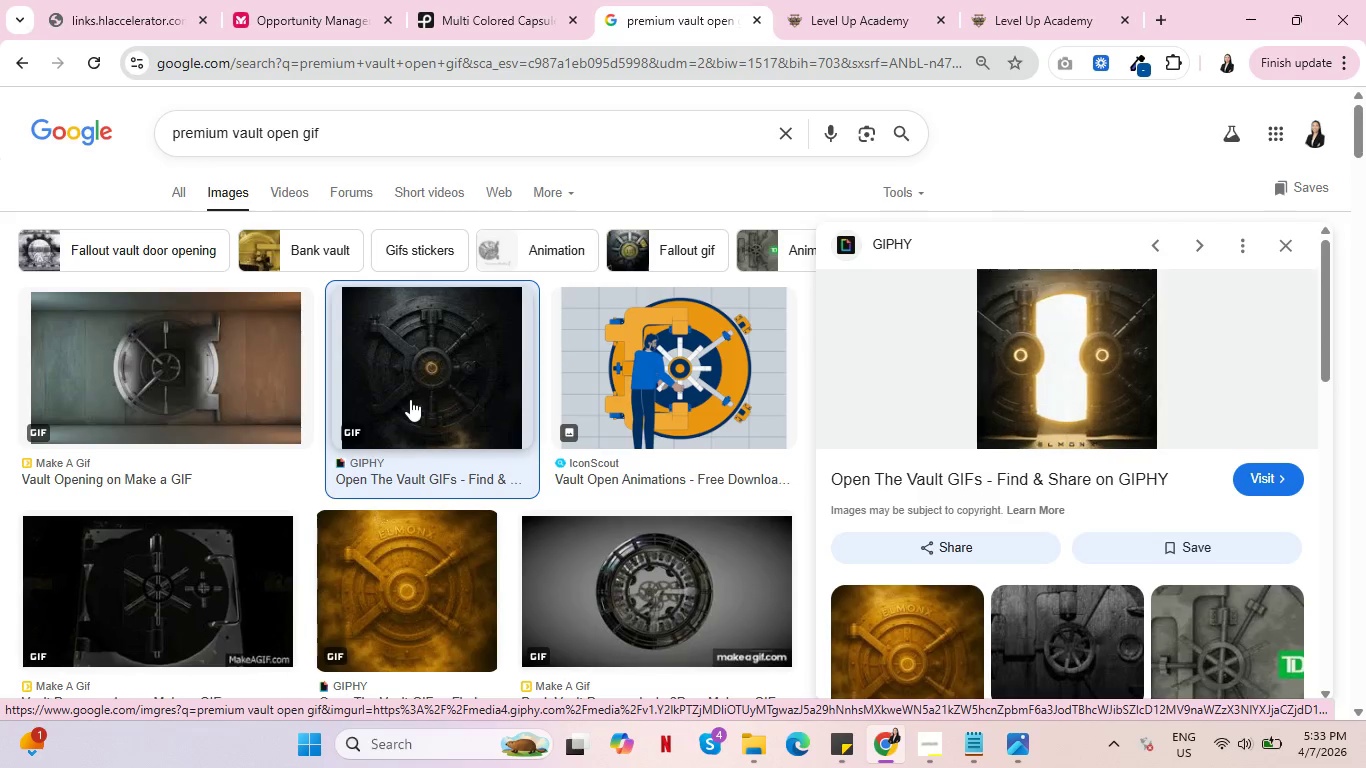 
wait(17.22)
 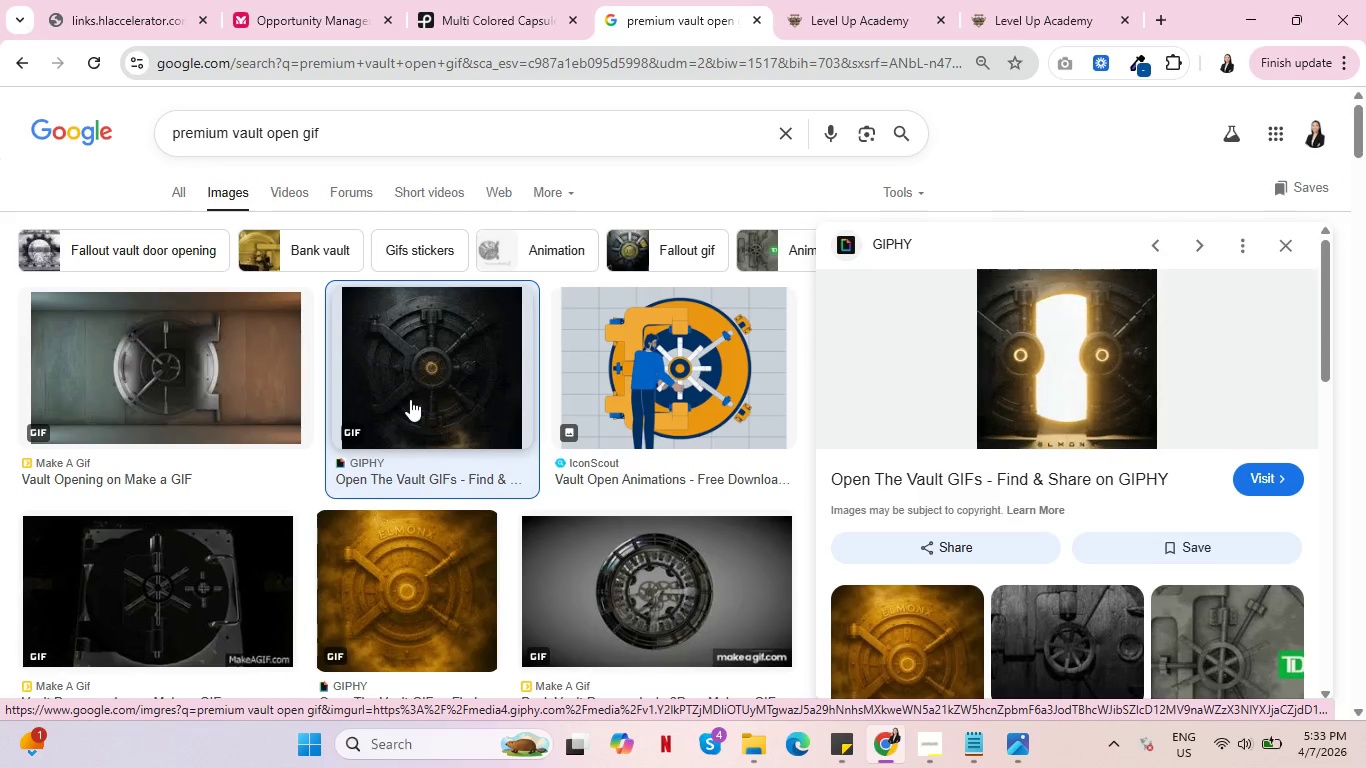 
left_click([298, 137])
 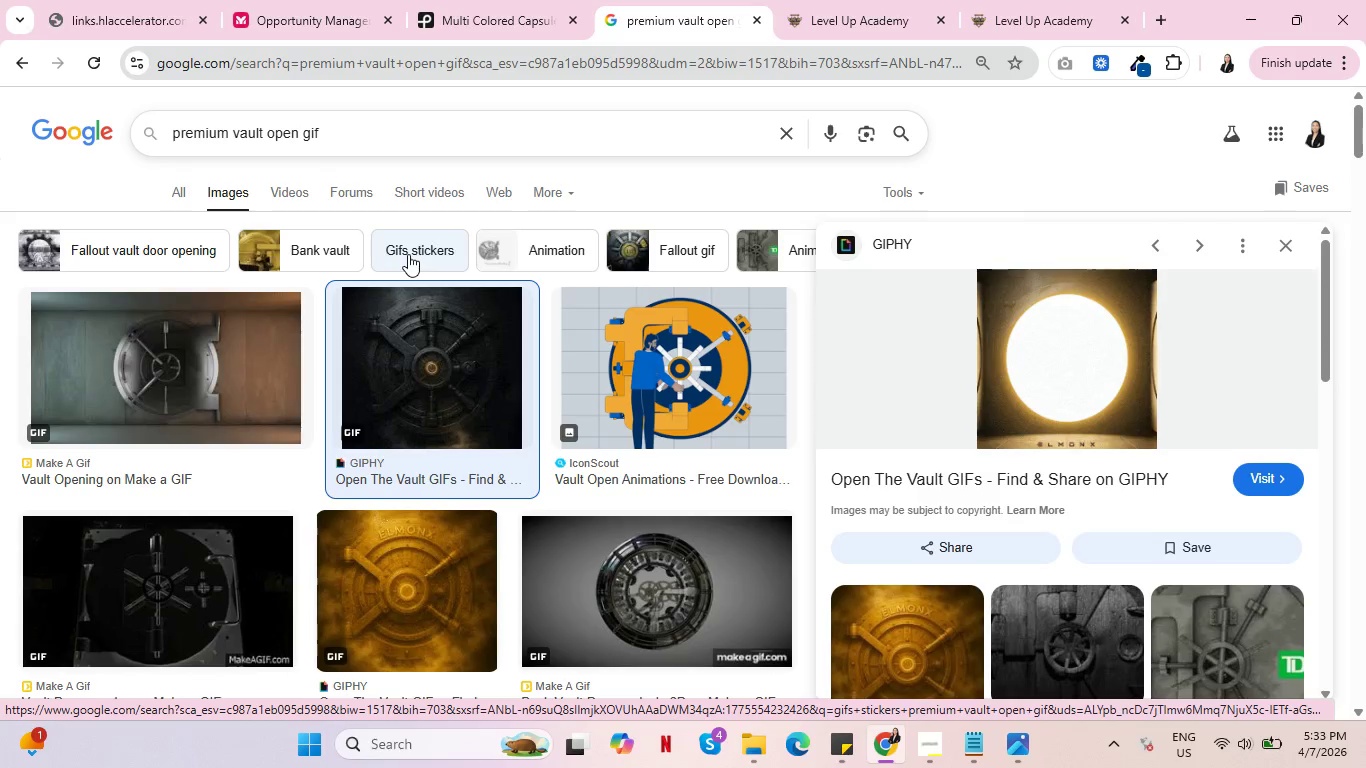 
wait(11.12)
 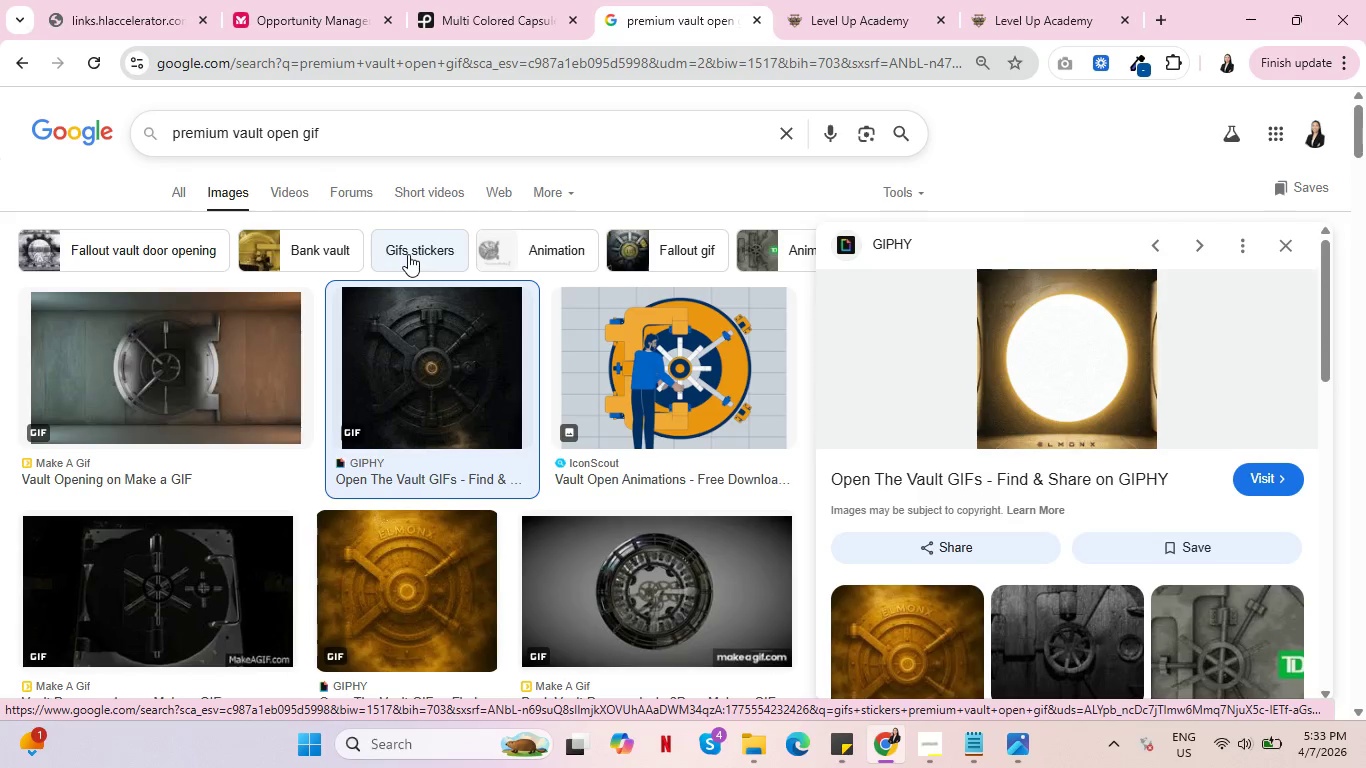 
left_click([160, 264])
 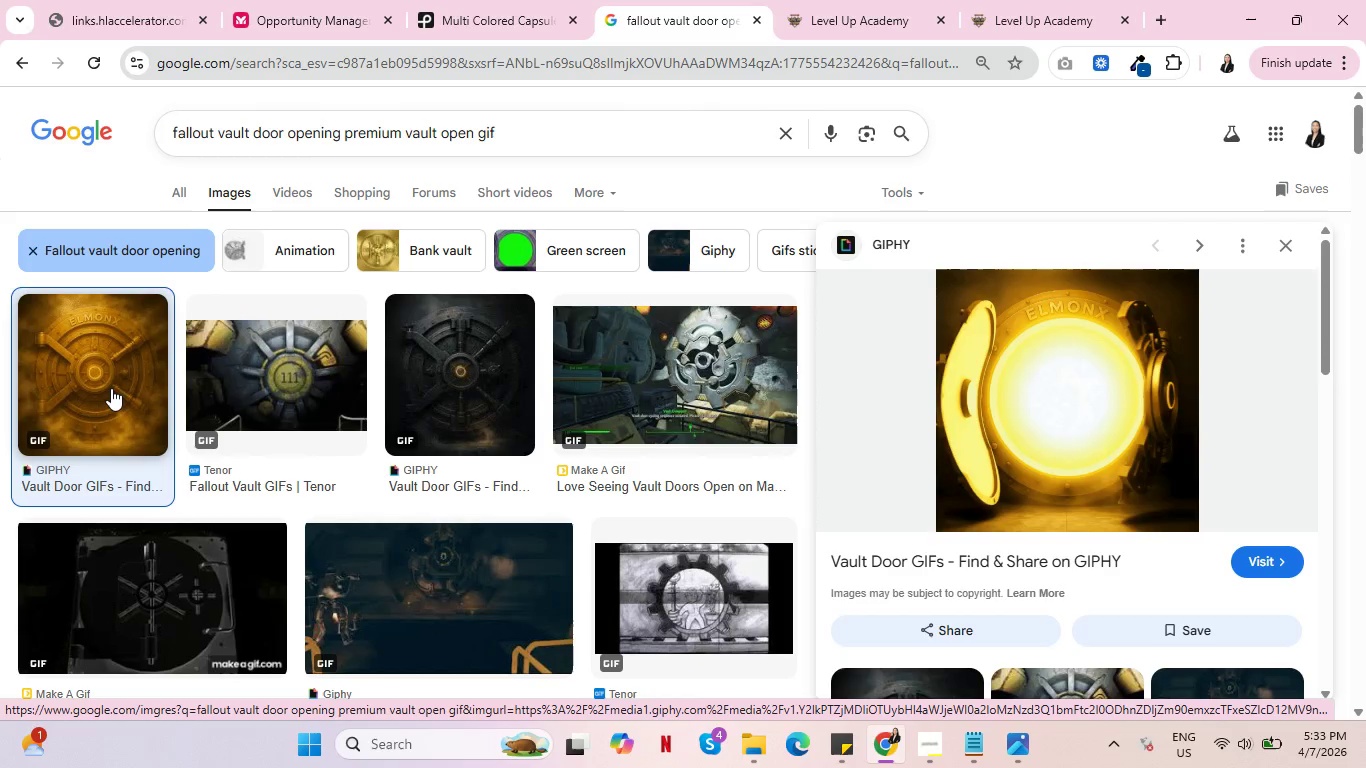 
wait(14.73)
 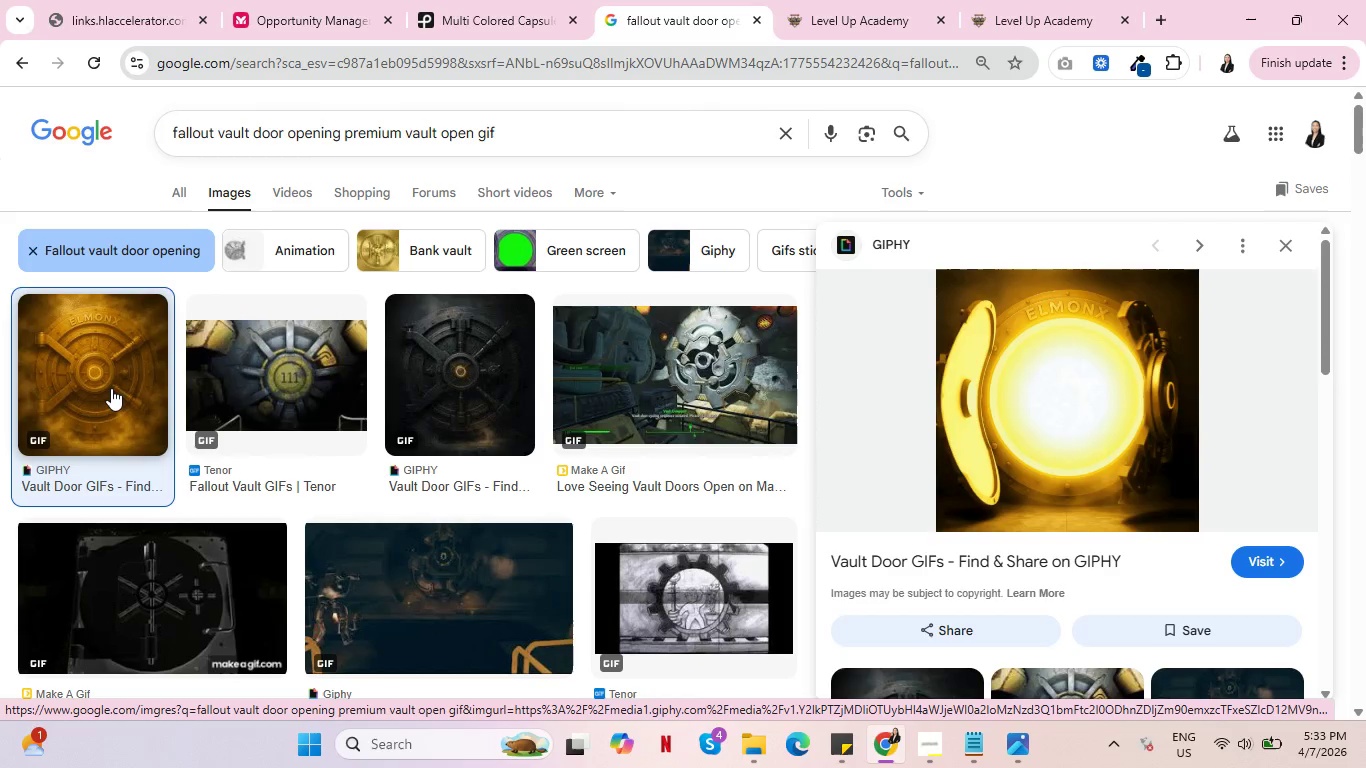 
scroll: coordinate [116, 465], scroll_direction: down, amount: 7.0
 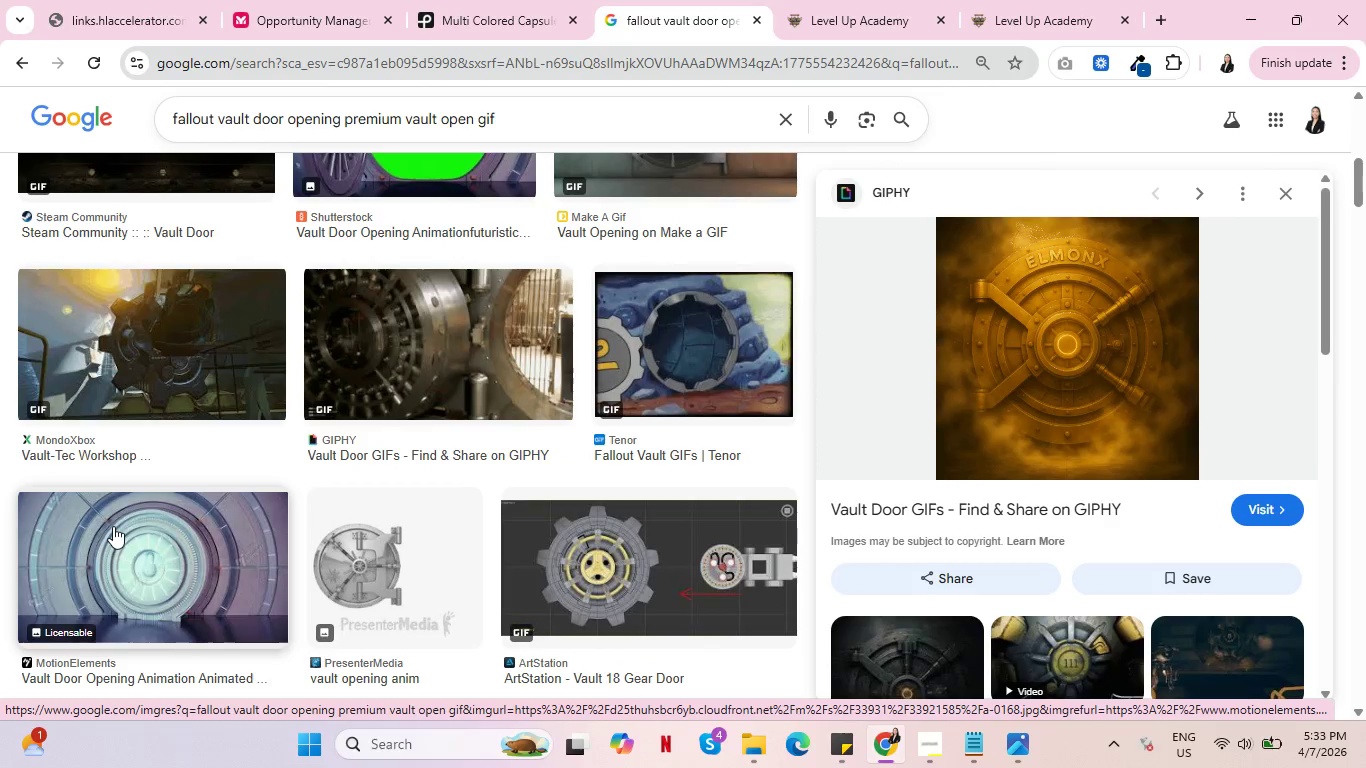 
wait(6.95)
 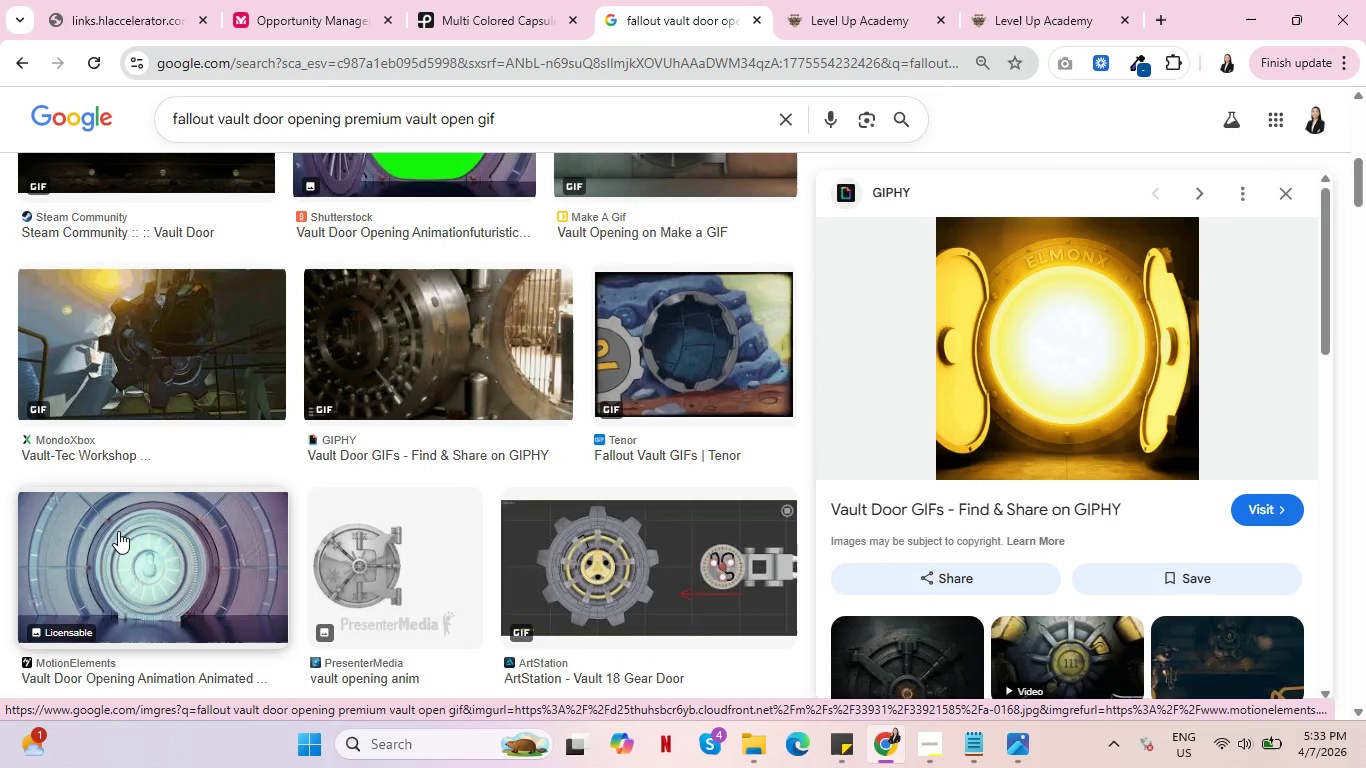 
scroll: coordinate [110, 519], scroll_direction: down, amount: 10.0
 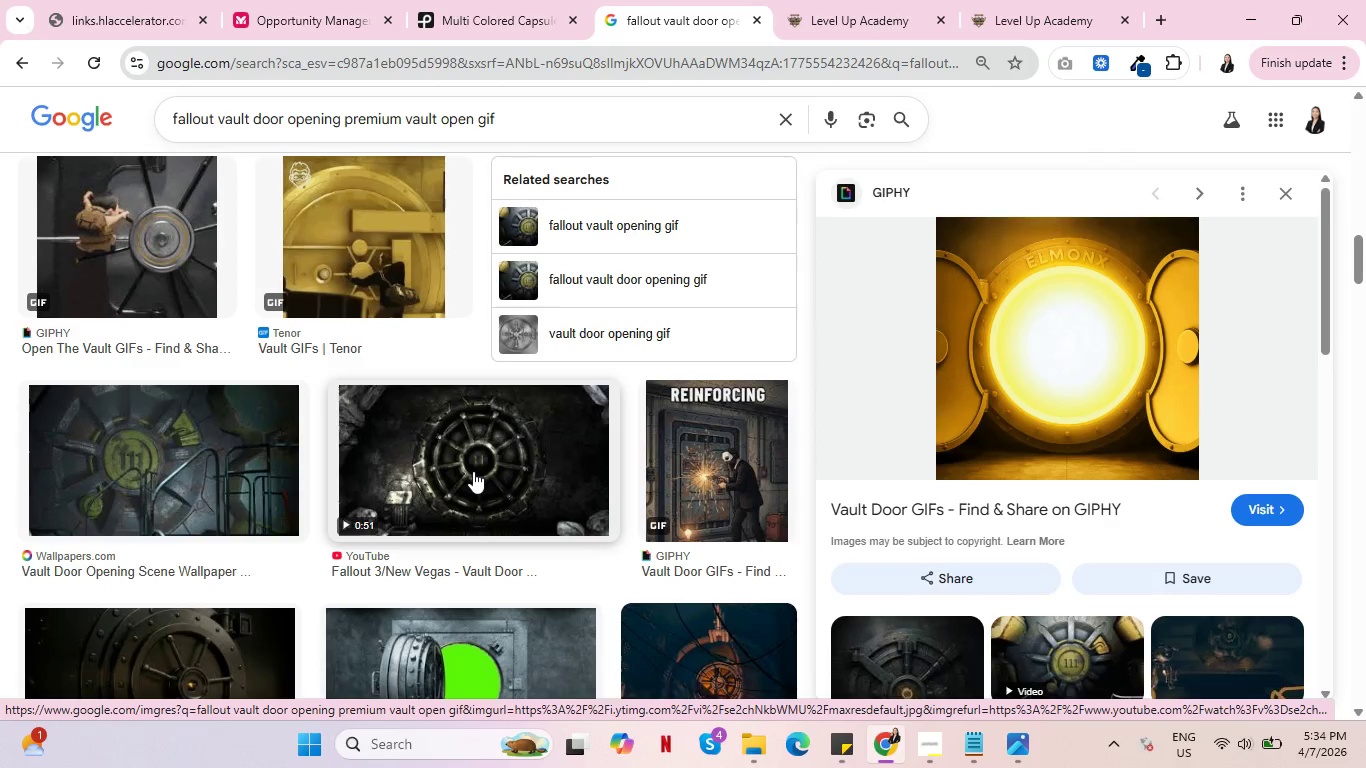 
left_click([469, 469])
 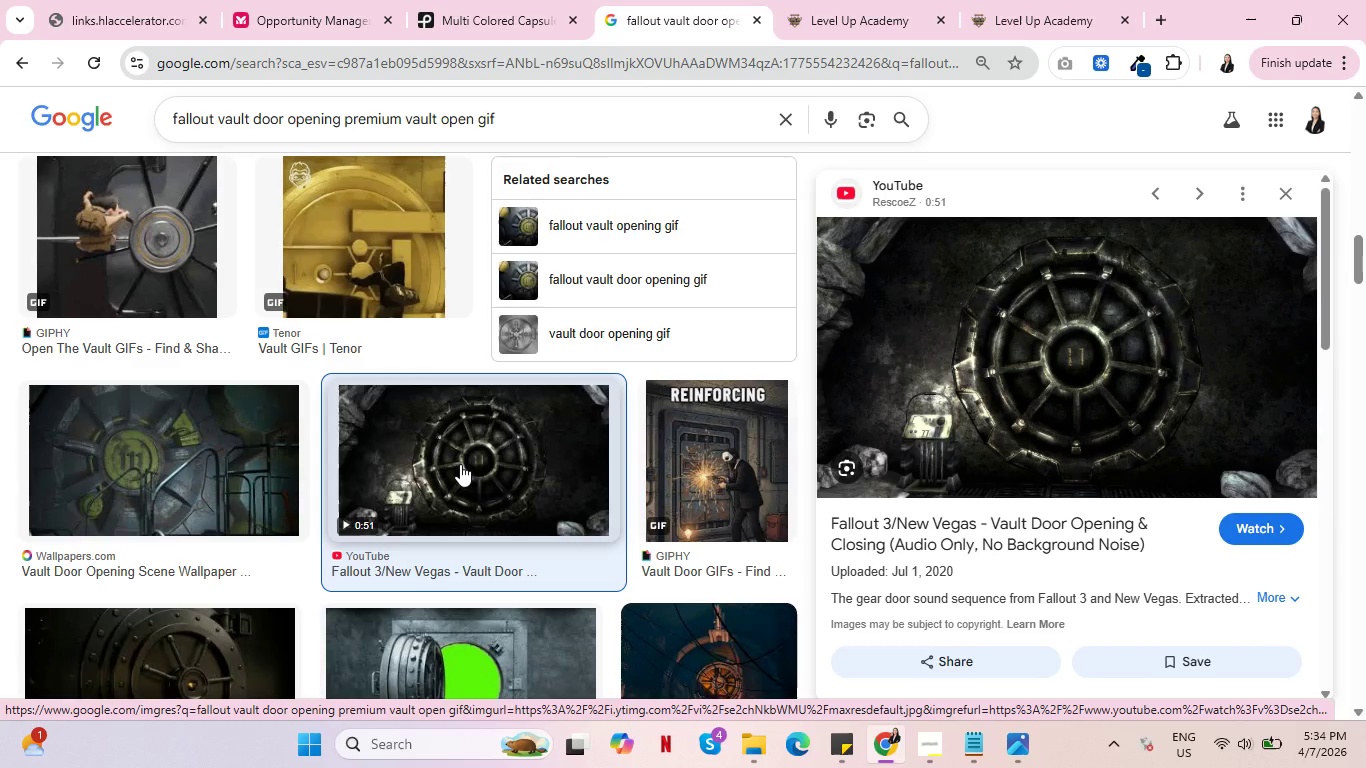 
scroll: coordinate [460, 464], scroll_direction: down, amount: 8.0
 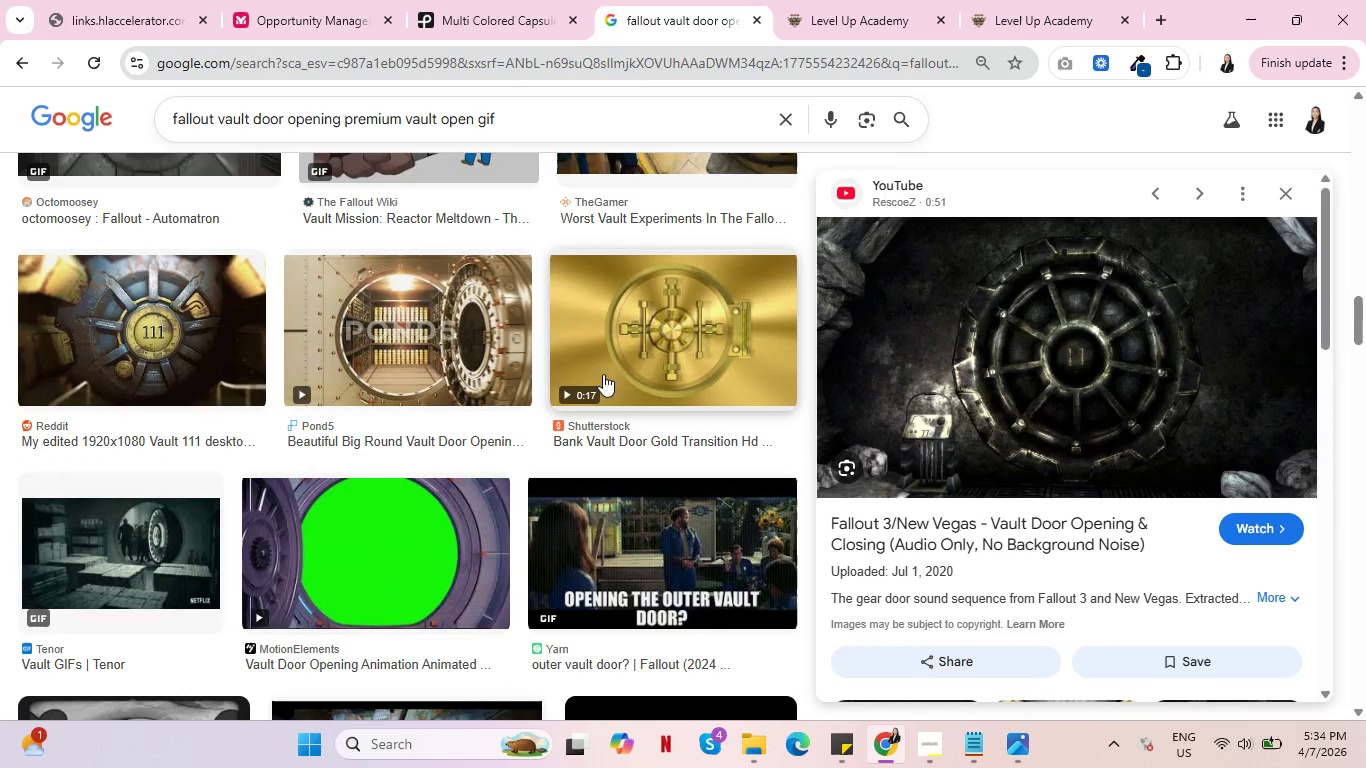 
left_click([637, 349])
 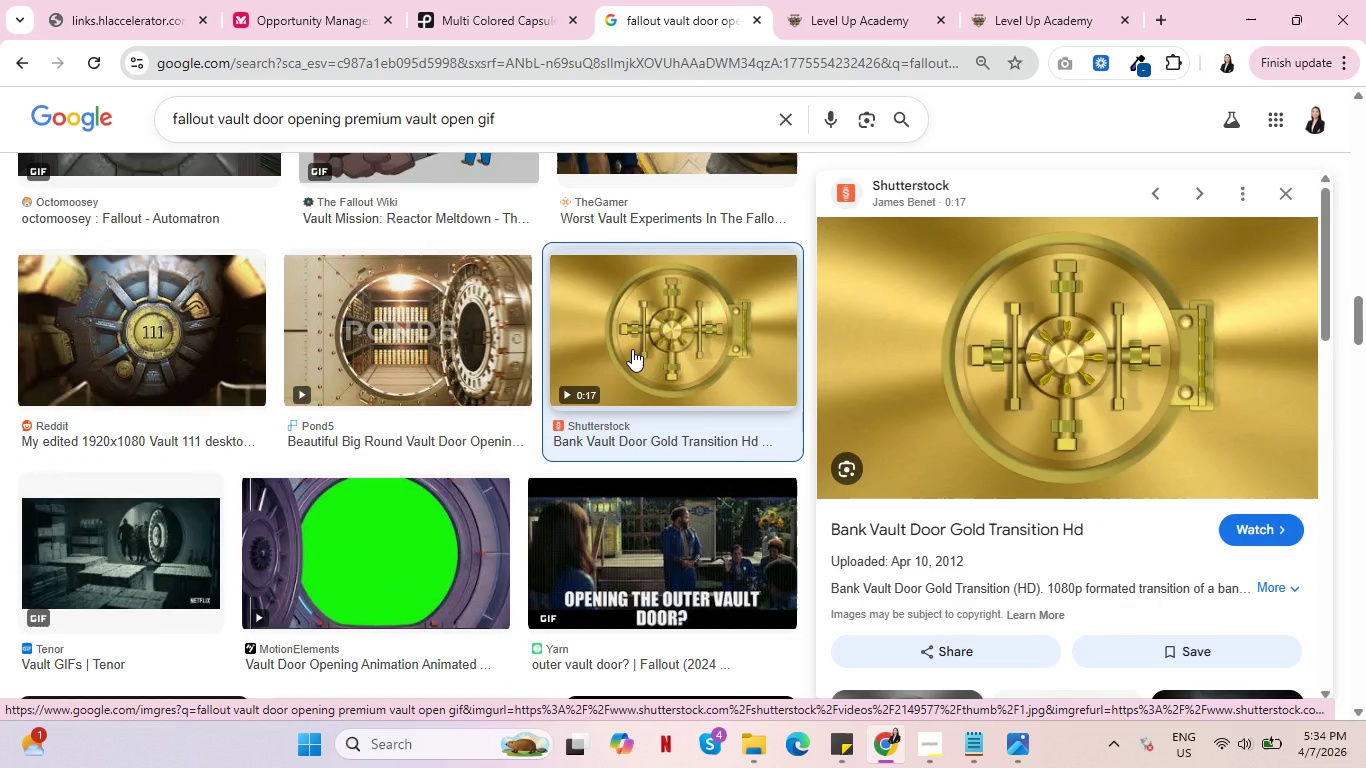 
wait(5.28)
 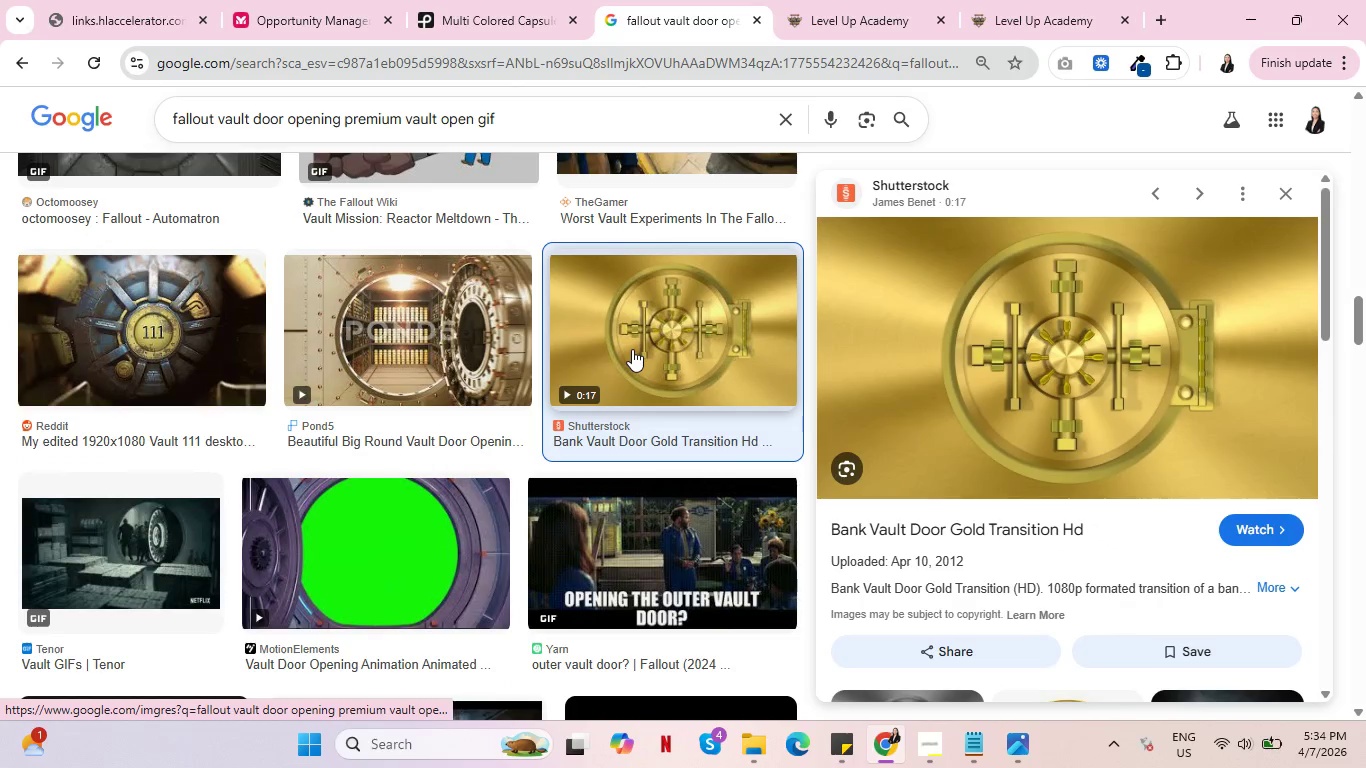 
scroll: coordinate [565, 375], scroll_direction: down, amount: 2.0
 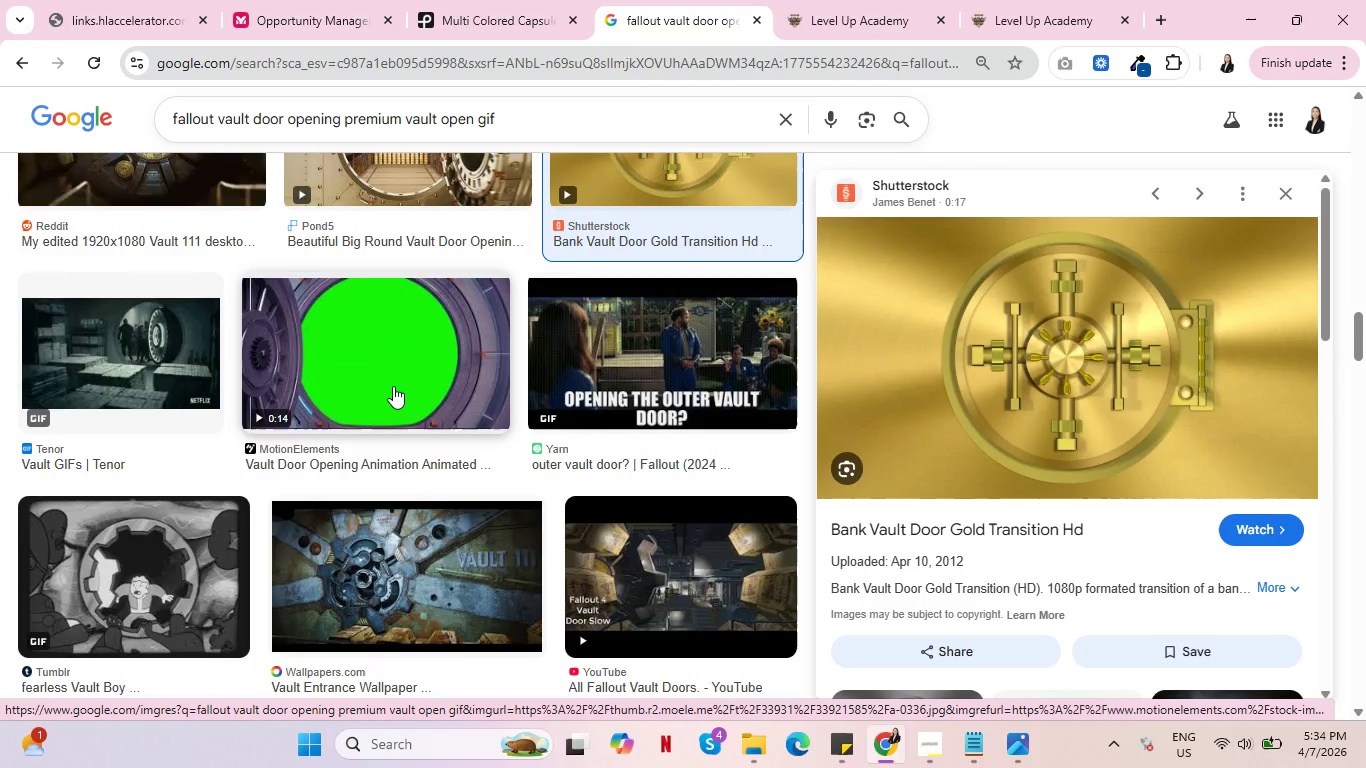 
left_click([393, 386])
 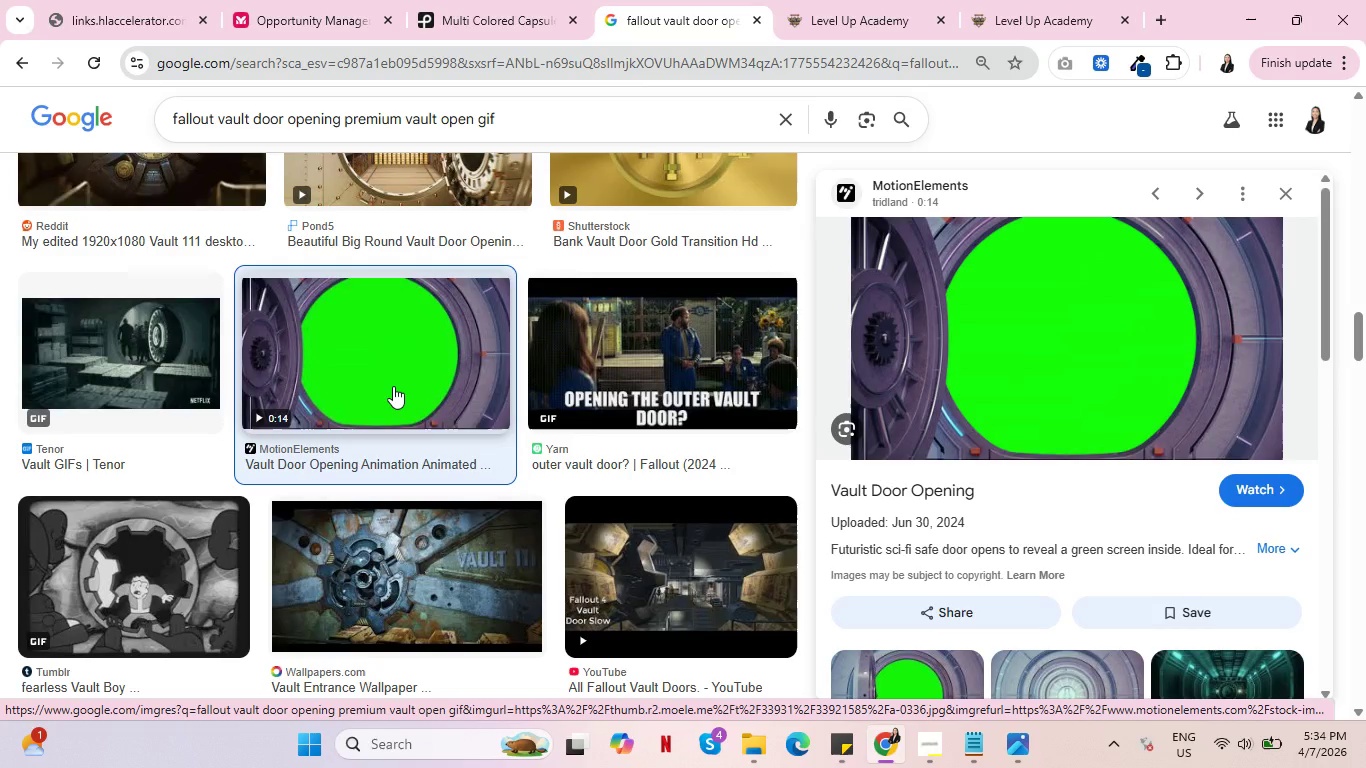 
scroll: coordinate [391, 388], scroll_direction: down, amount: 5.0
 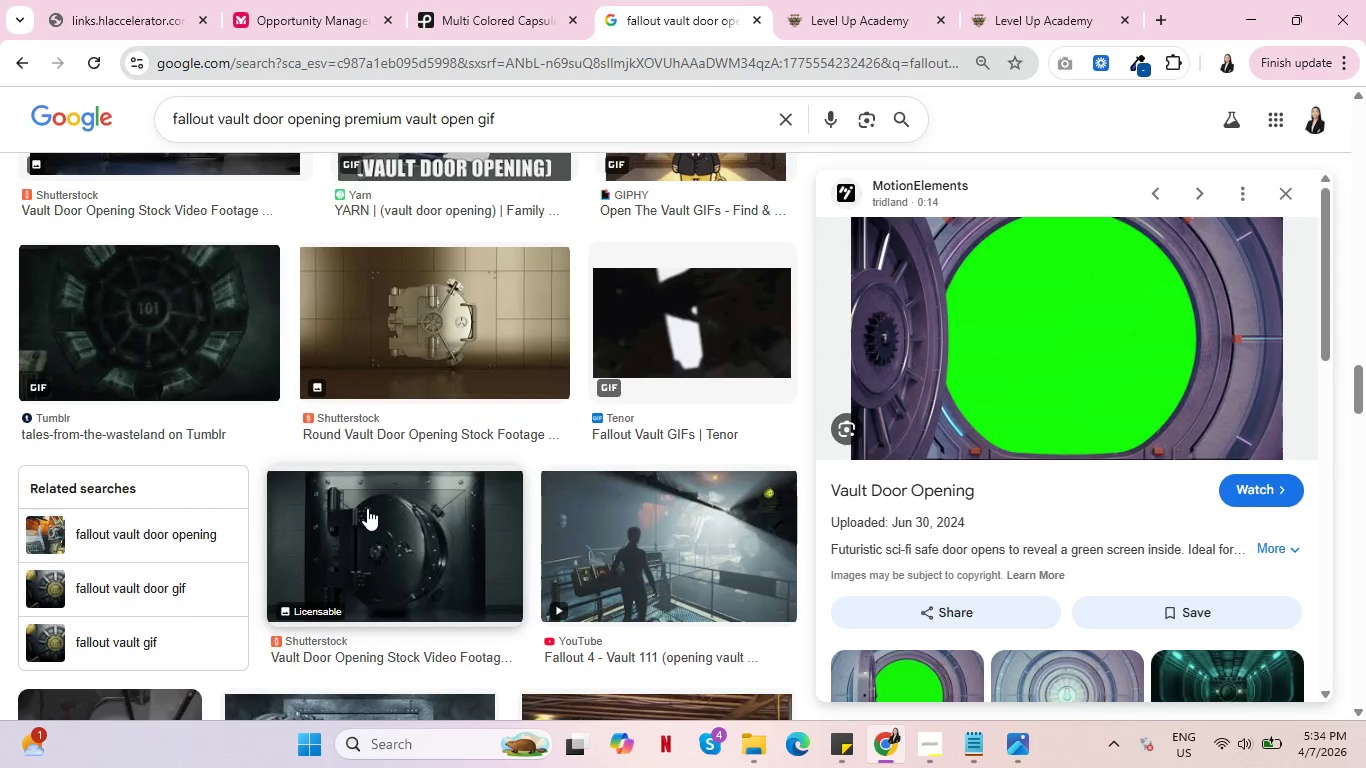 
left_click([378, 530])
 